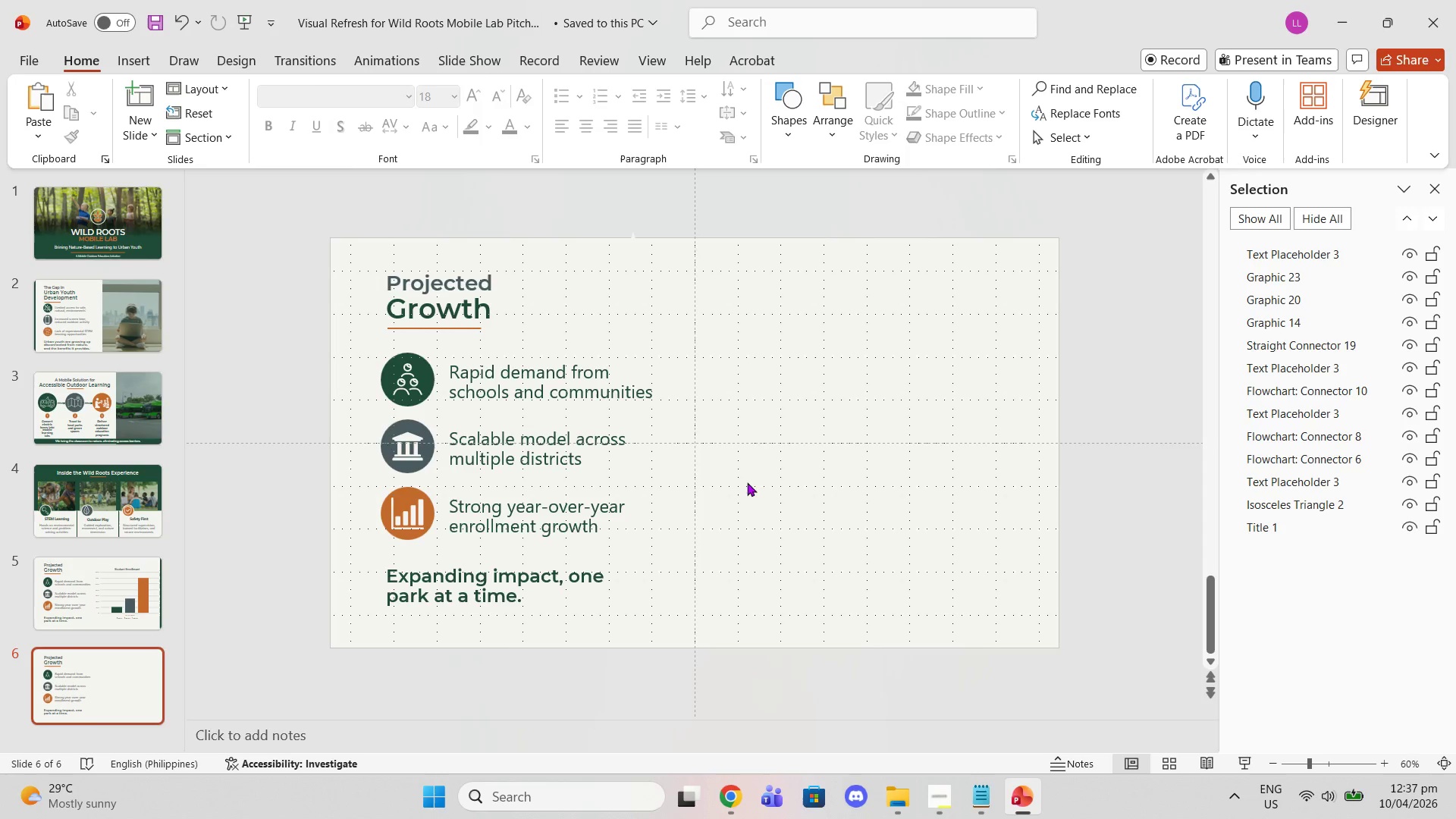 
left_click([699, 476])
 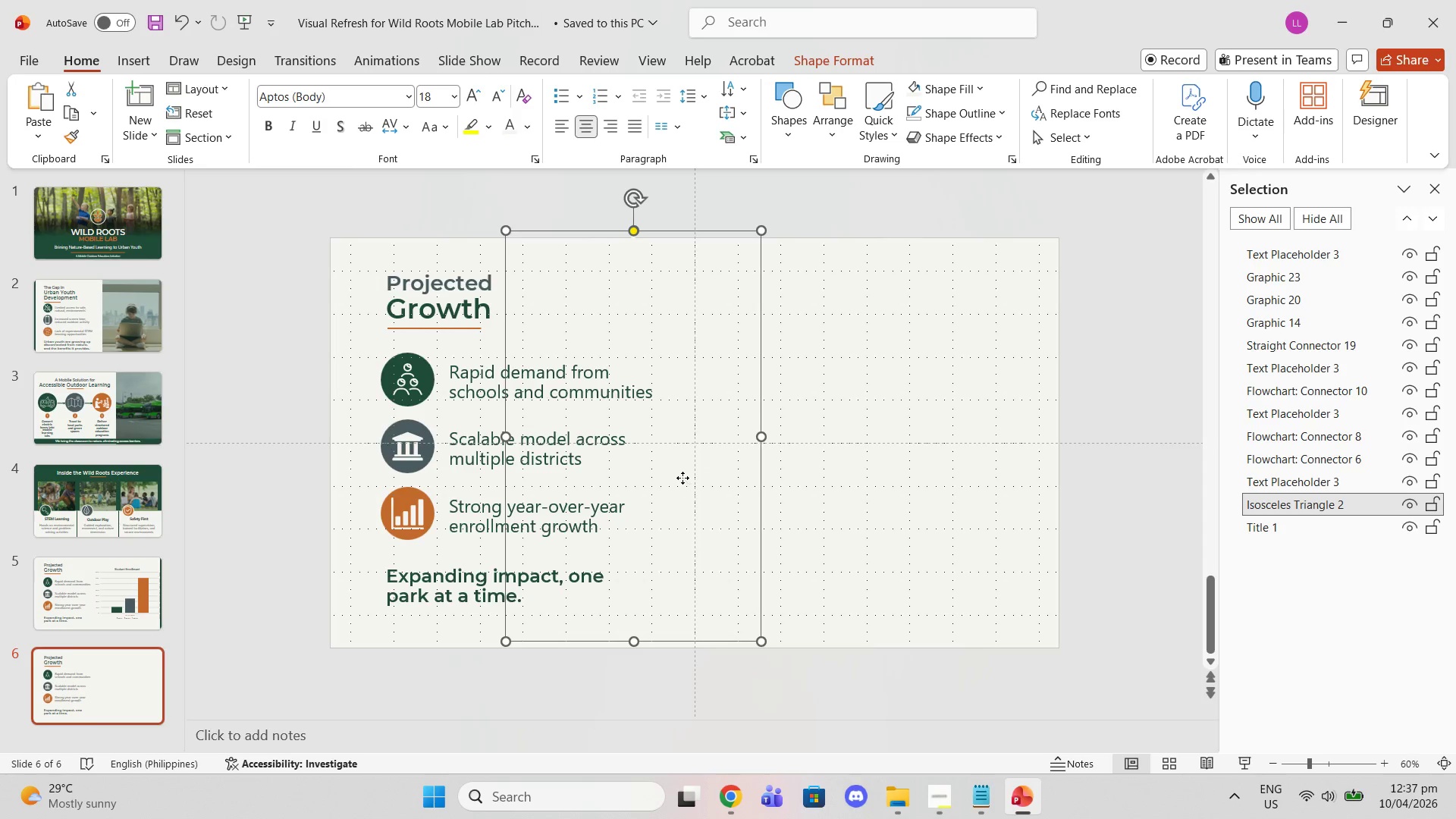 
left_click_drag(start_coordinate=[682, 478], to_coordinate=[689, 482])
 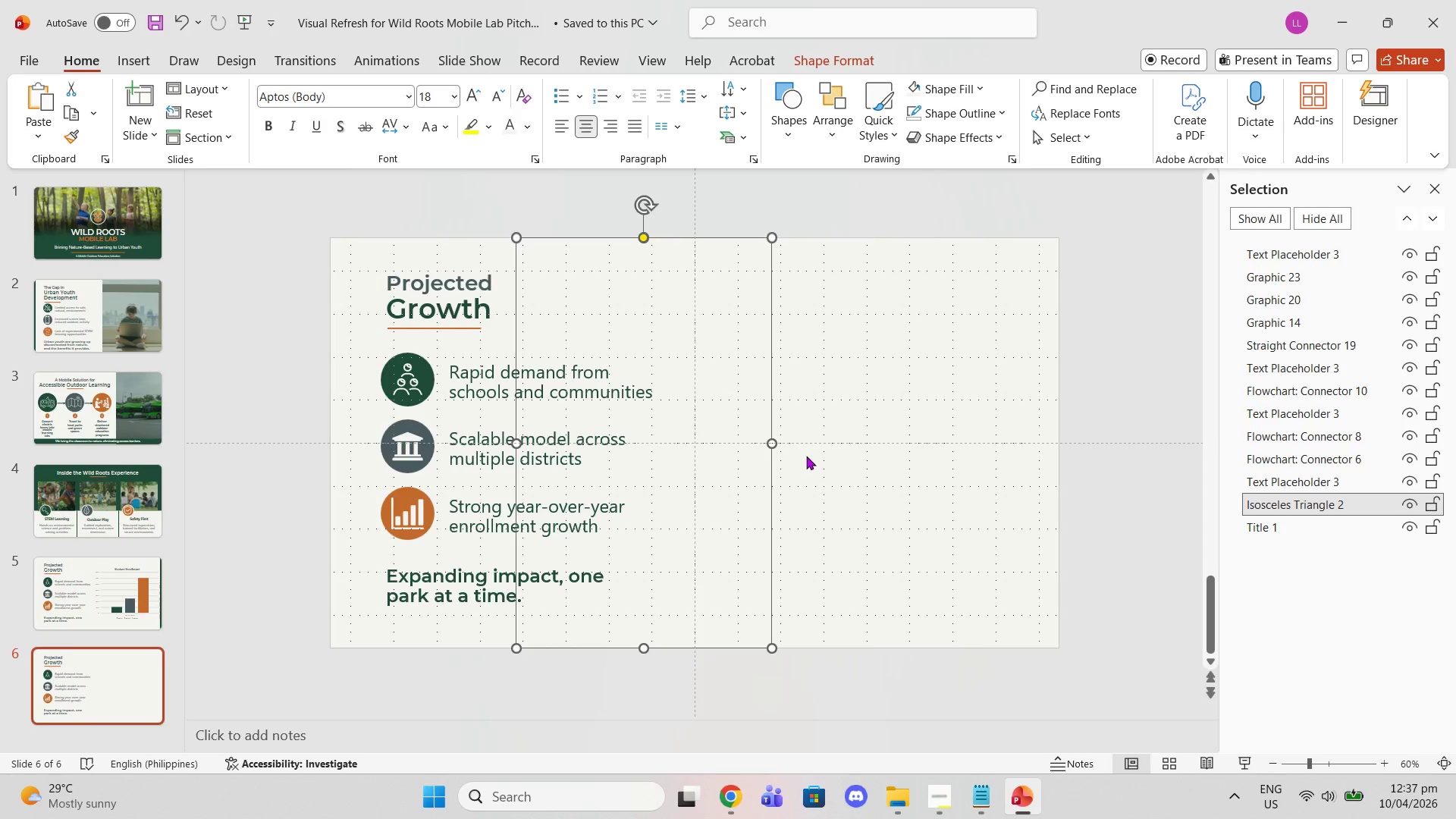 
left_click([807, 456])
 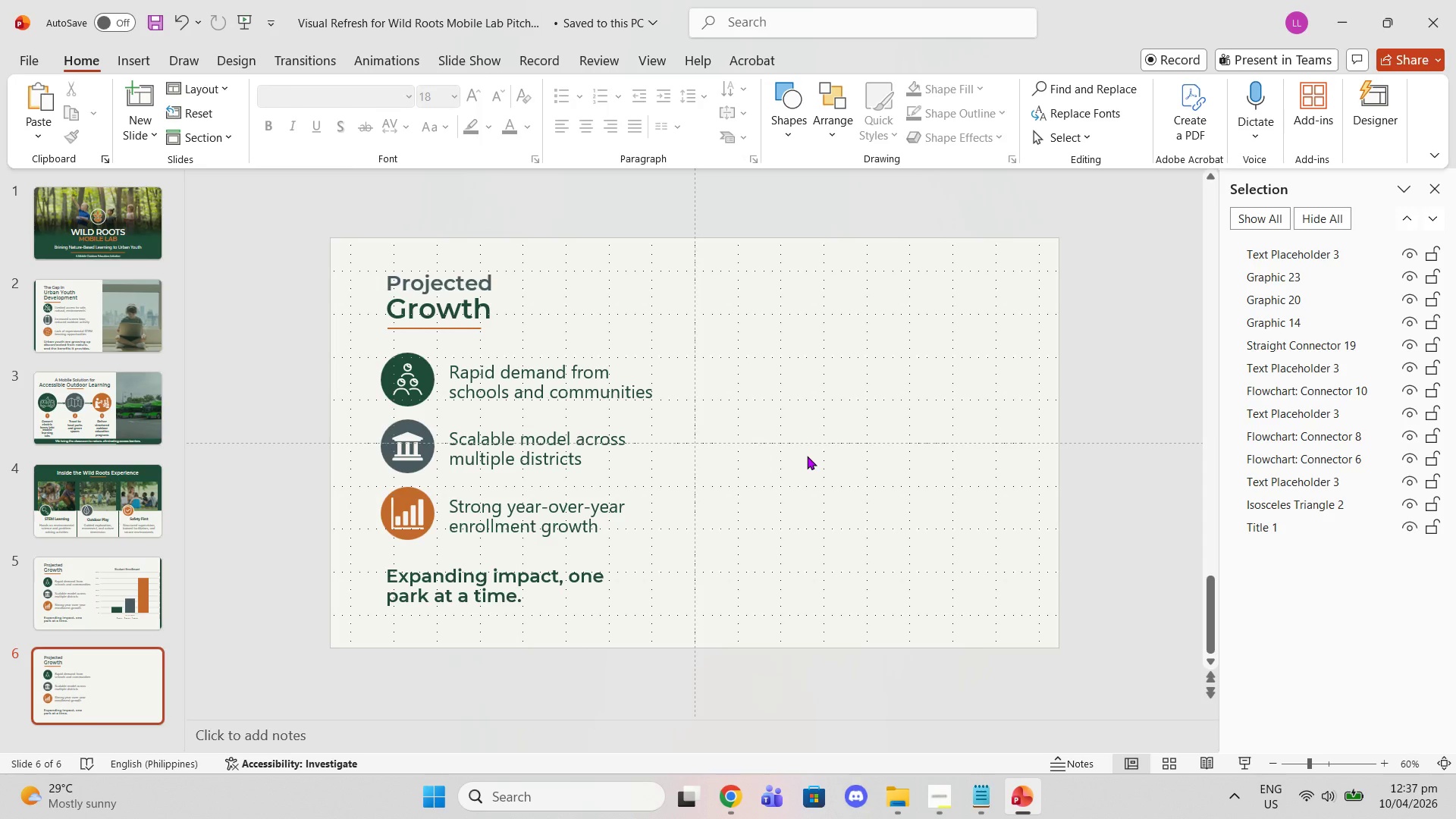 
key(Control+V)
 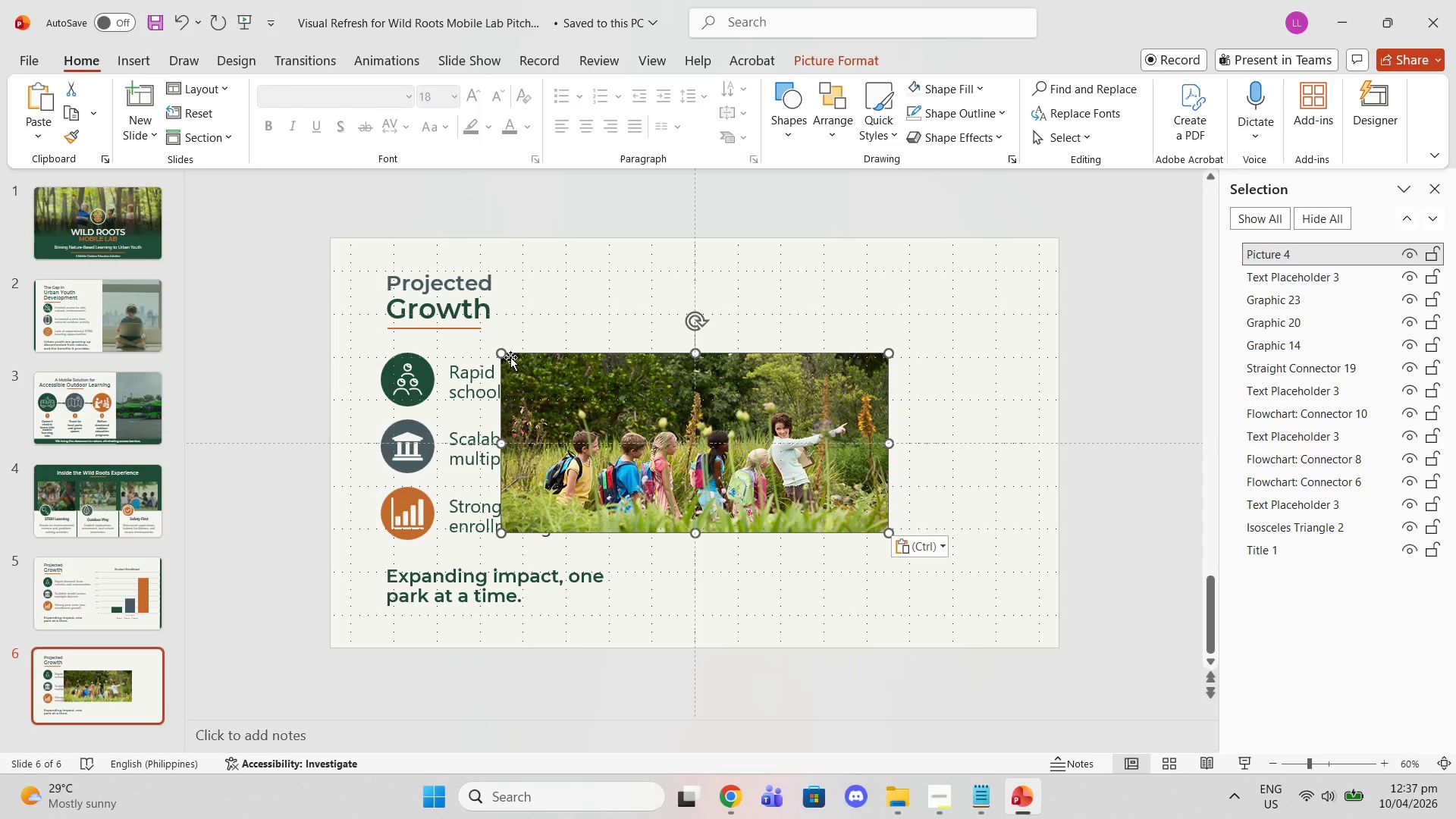 
left_click_drag(start_coordinate=[504, 356], to_coordinate=[342, 234])
 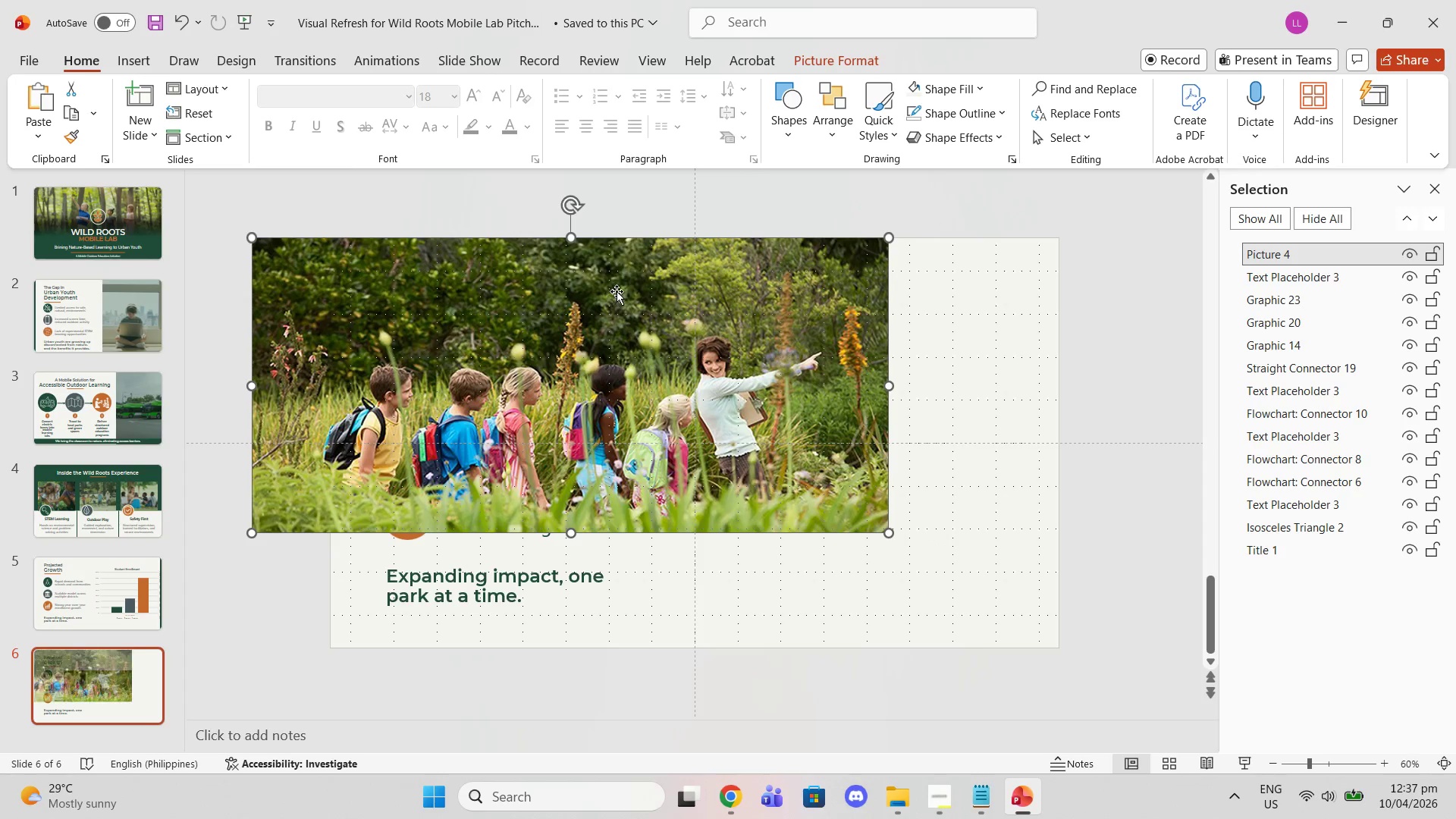 
left_click_drag(start_coordinate=[617, 291], to_coordinate=[698, 290])
 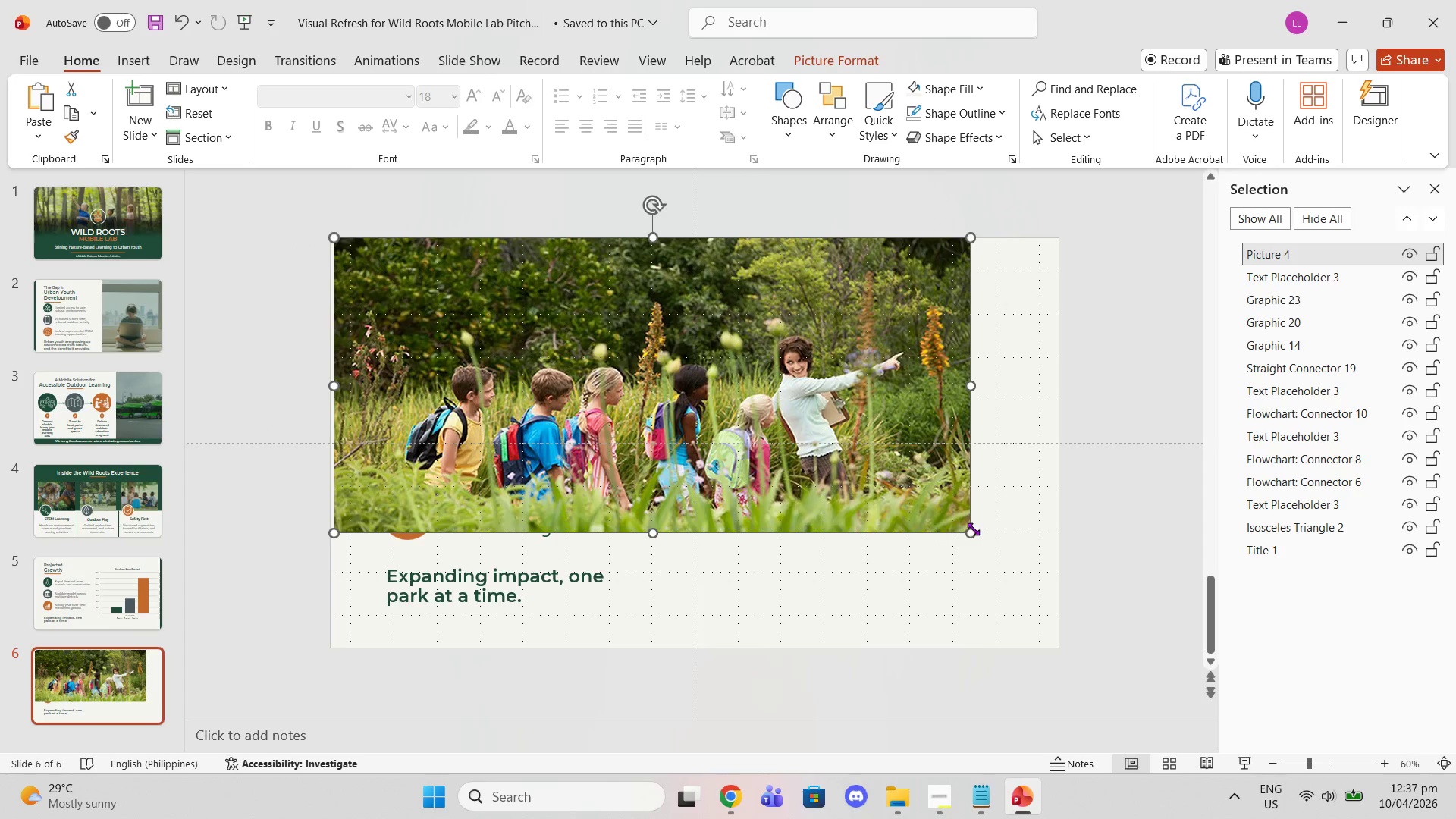 
left_click_drag(start_coordinate=[969, 532], to_coordinate=[1147, 649])
 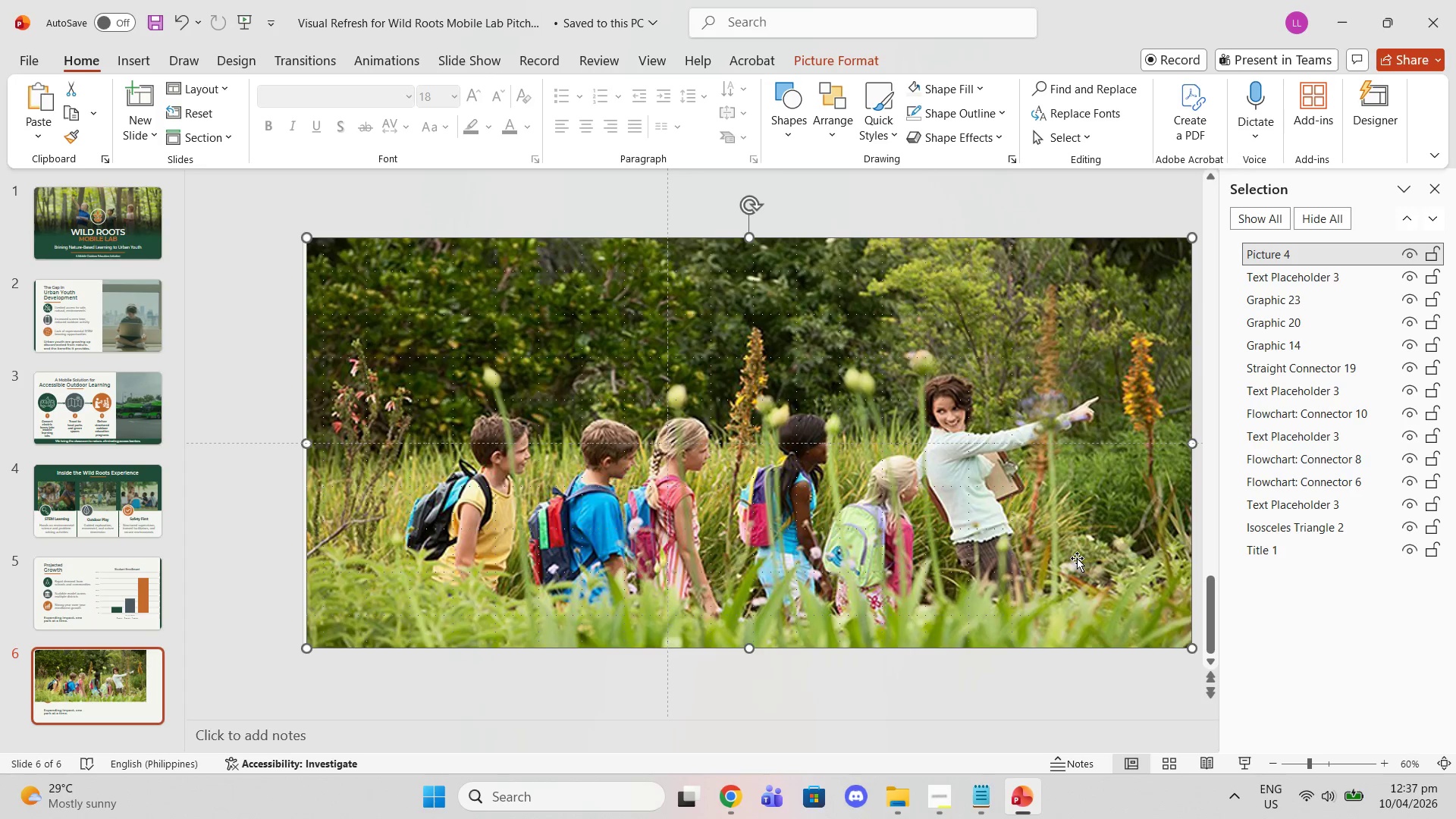 
left_click_drag(start_coordinate=[1077, 558], to_coordinate=[968, 557])
 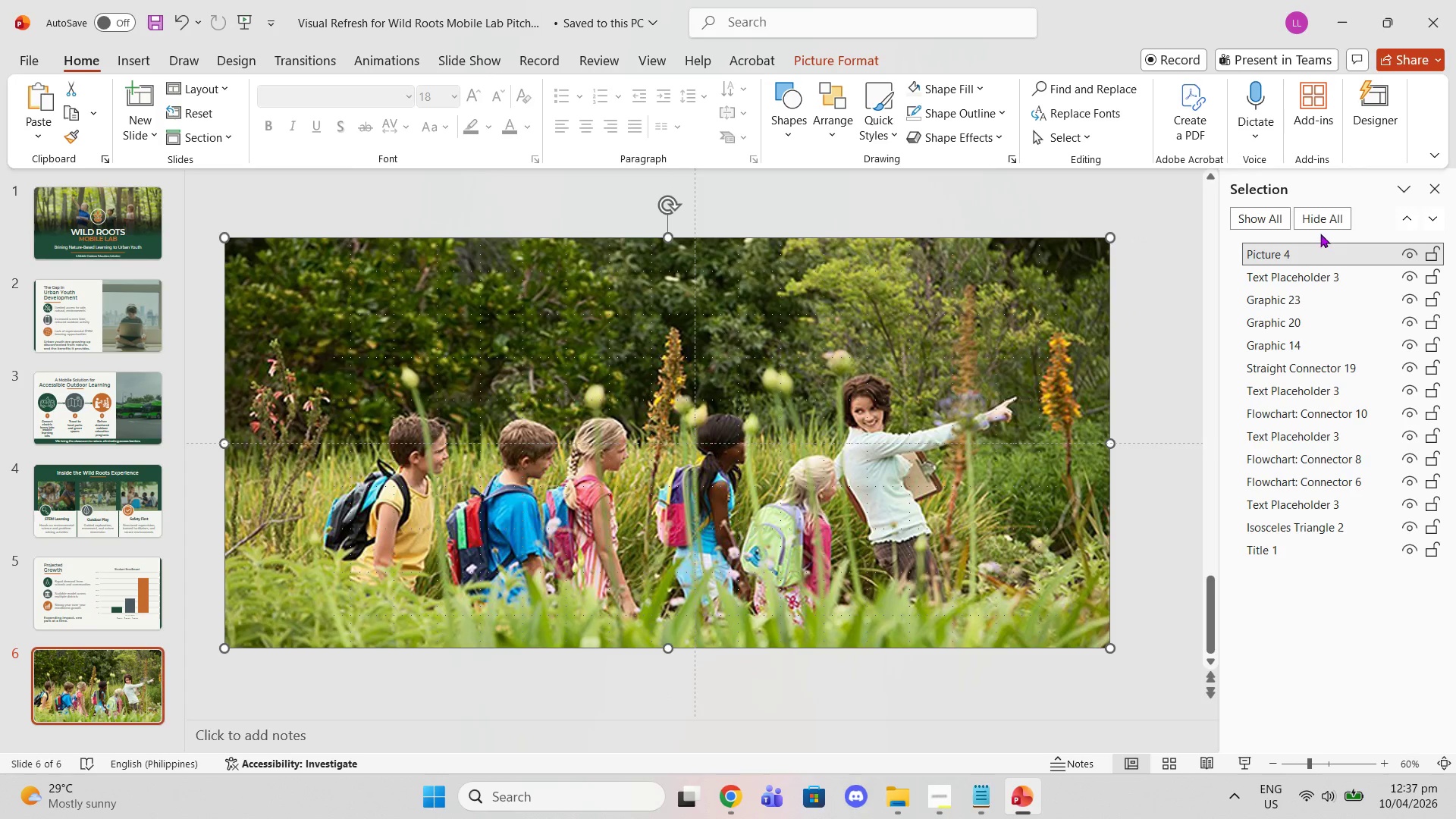 
left_click_drag(start_coordinate=[1316, 247], to_coordinate=[1329, 555])
 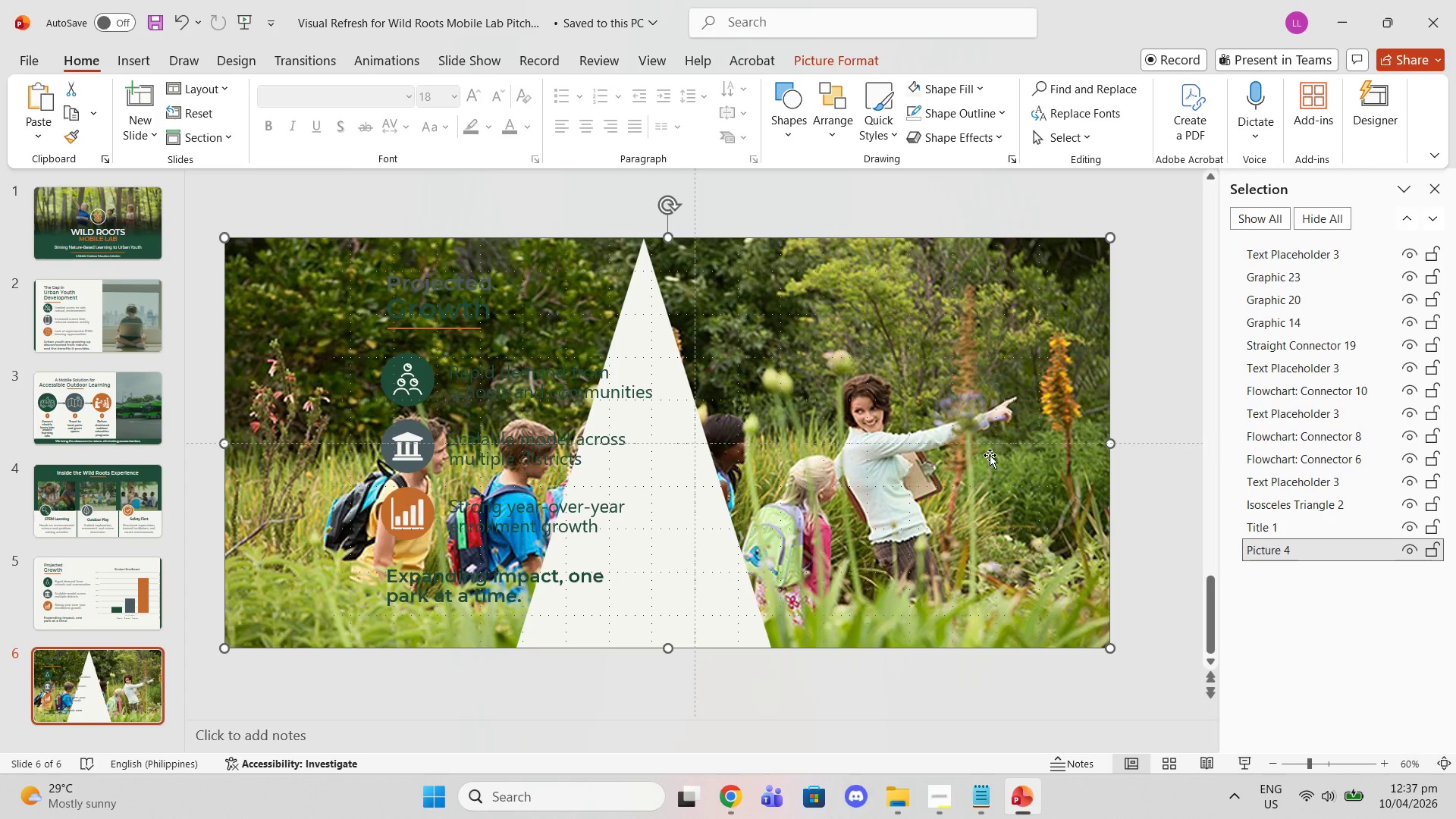 
left_click_drag(start_coordinate=[990, 455], to_coordinate=[1111, 457])
 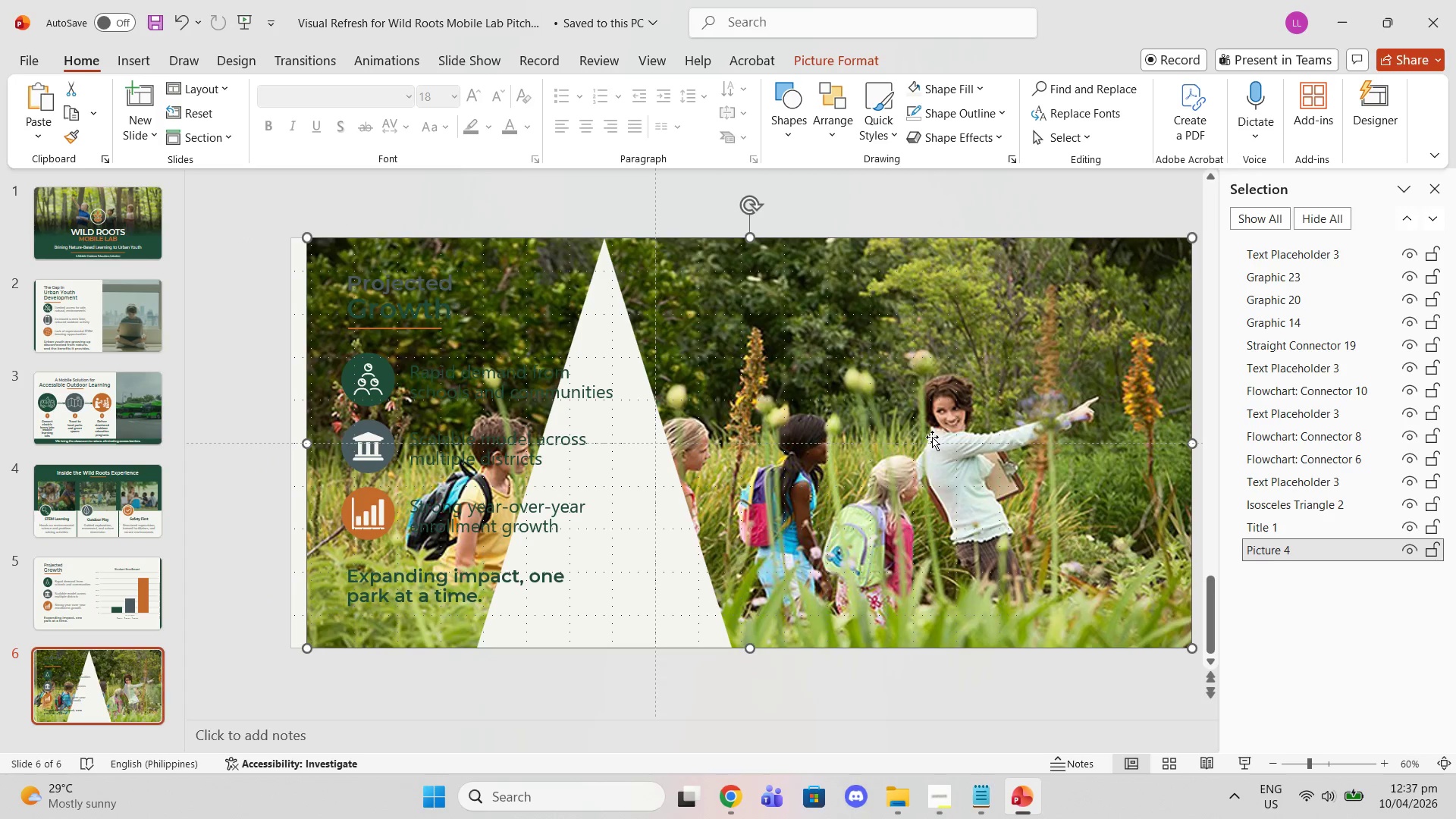 
left_click([932, 437])
 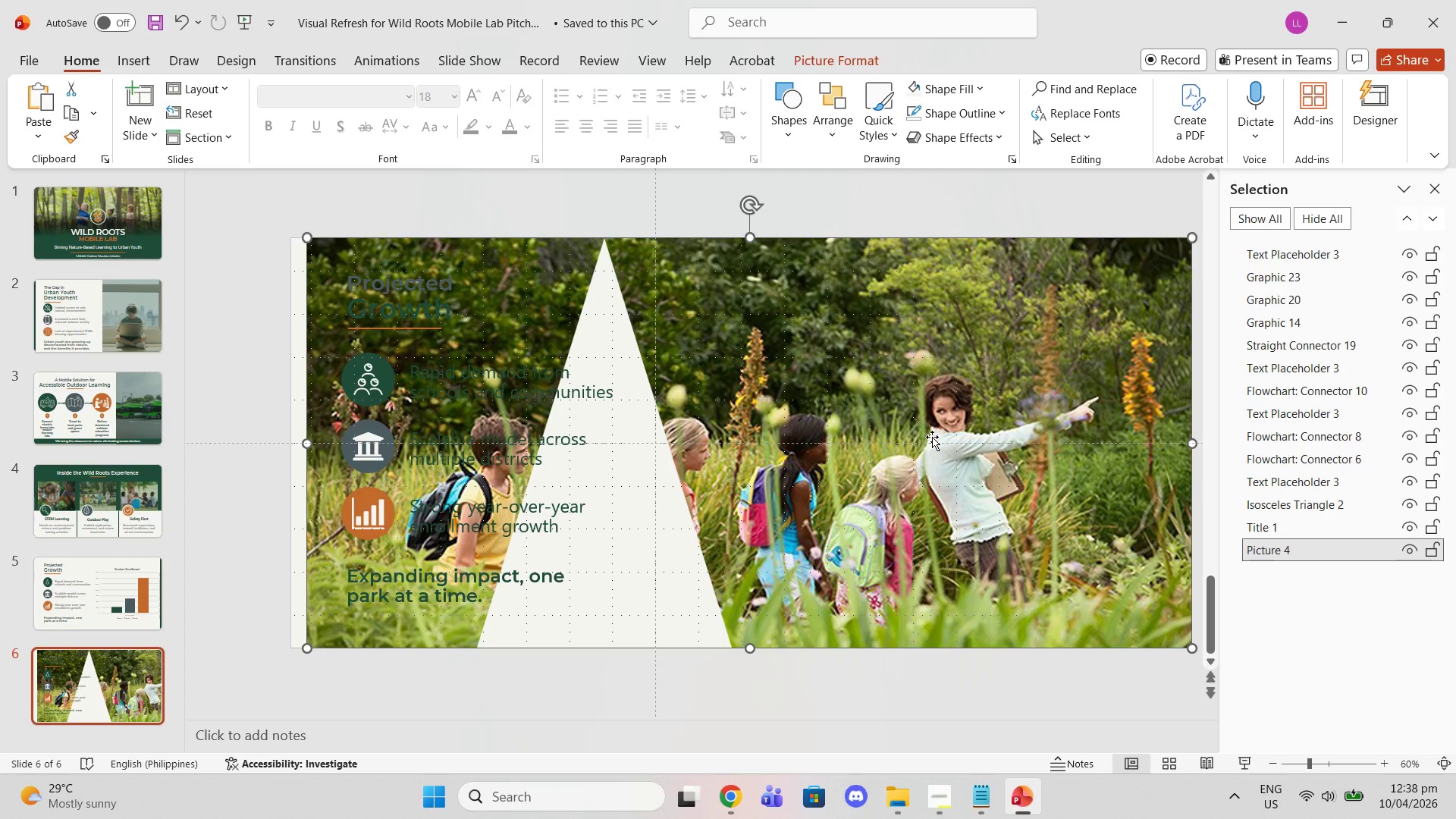 
key(Delete)
 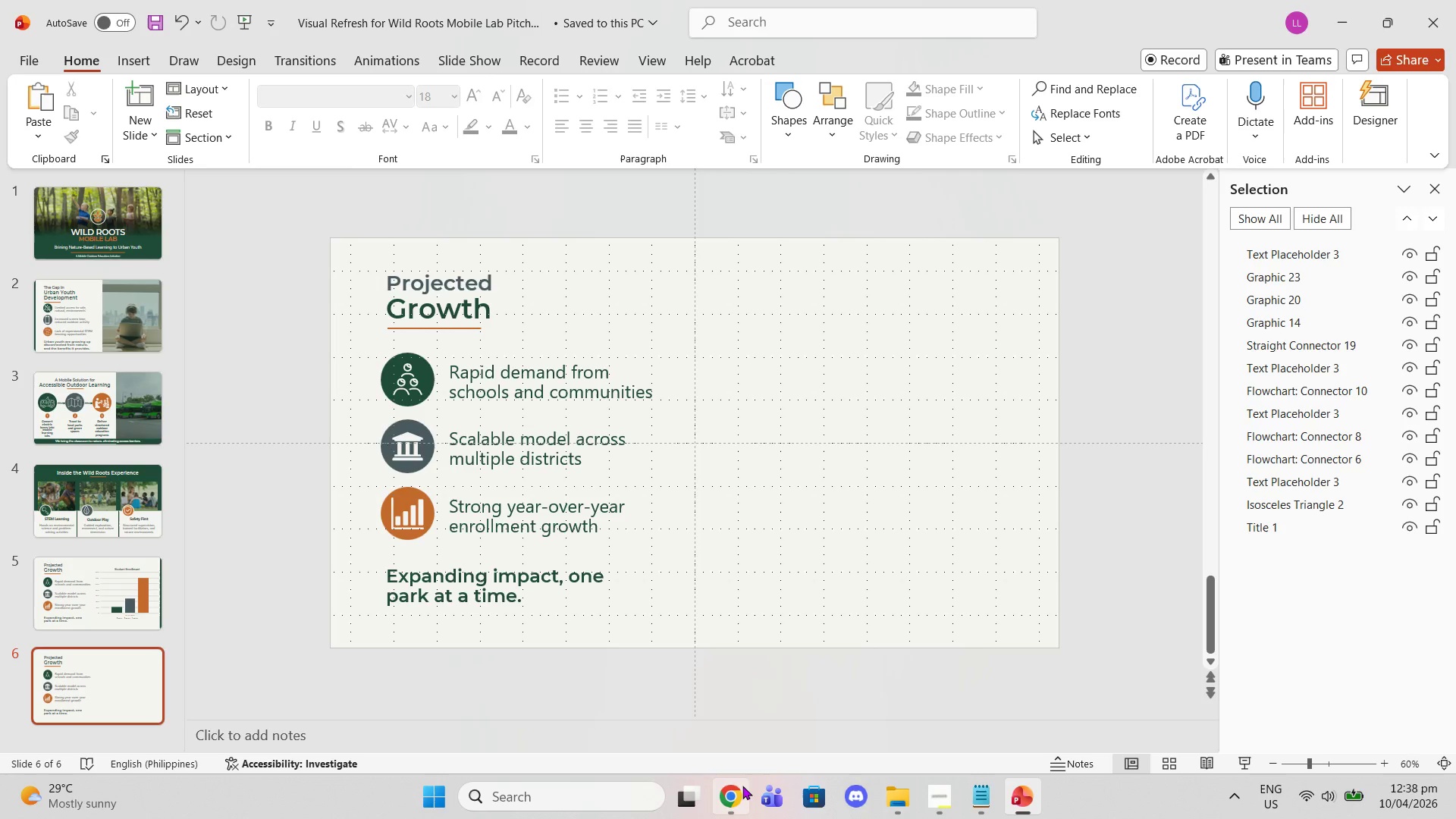 
left_click([738, 798])
 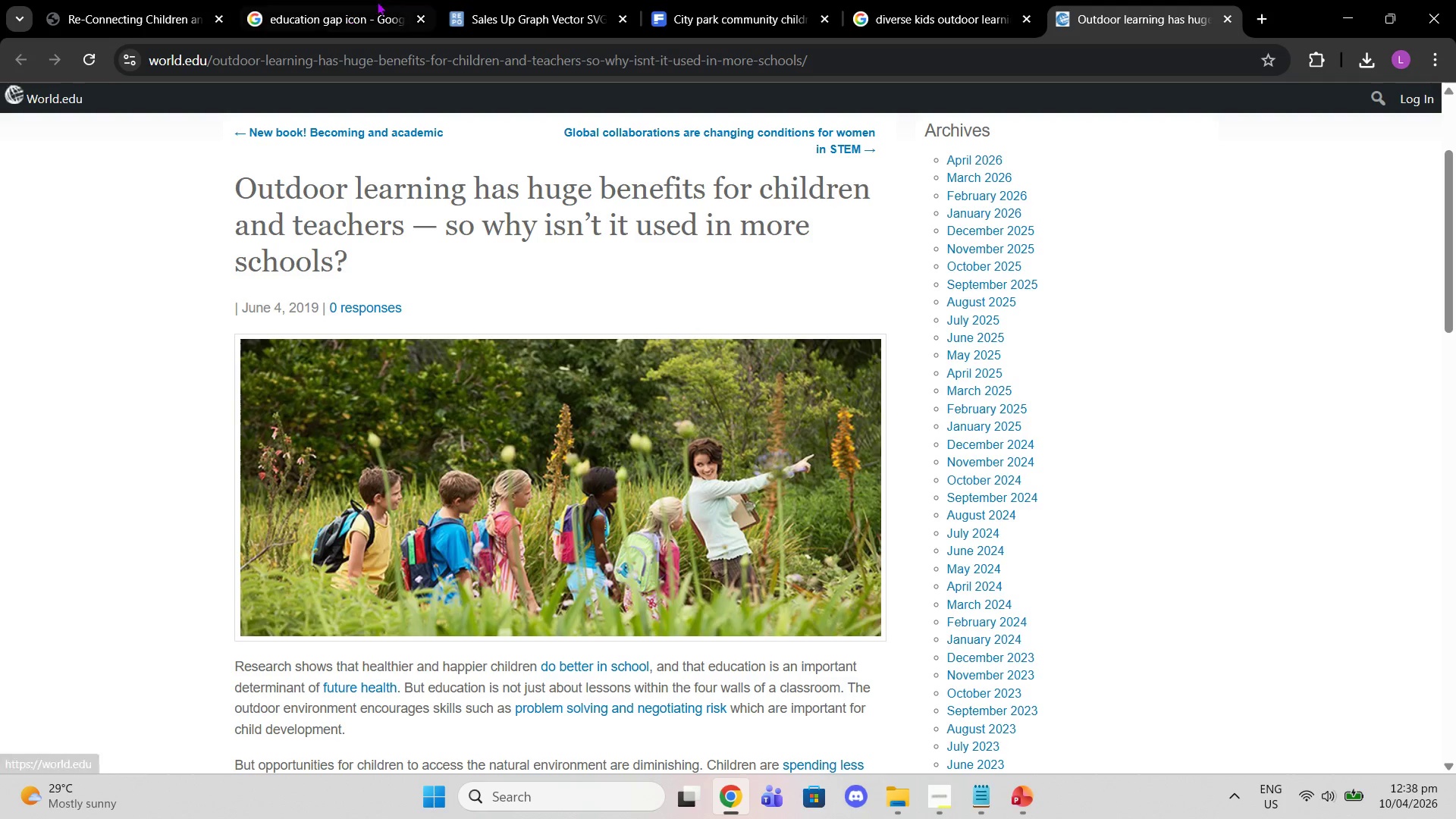 
left_click([922, 0])
 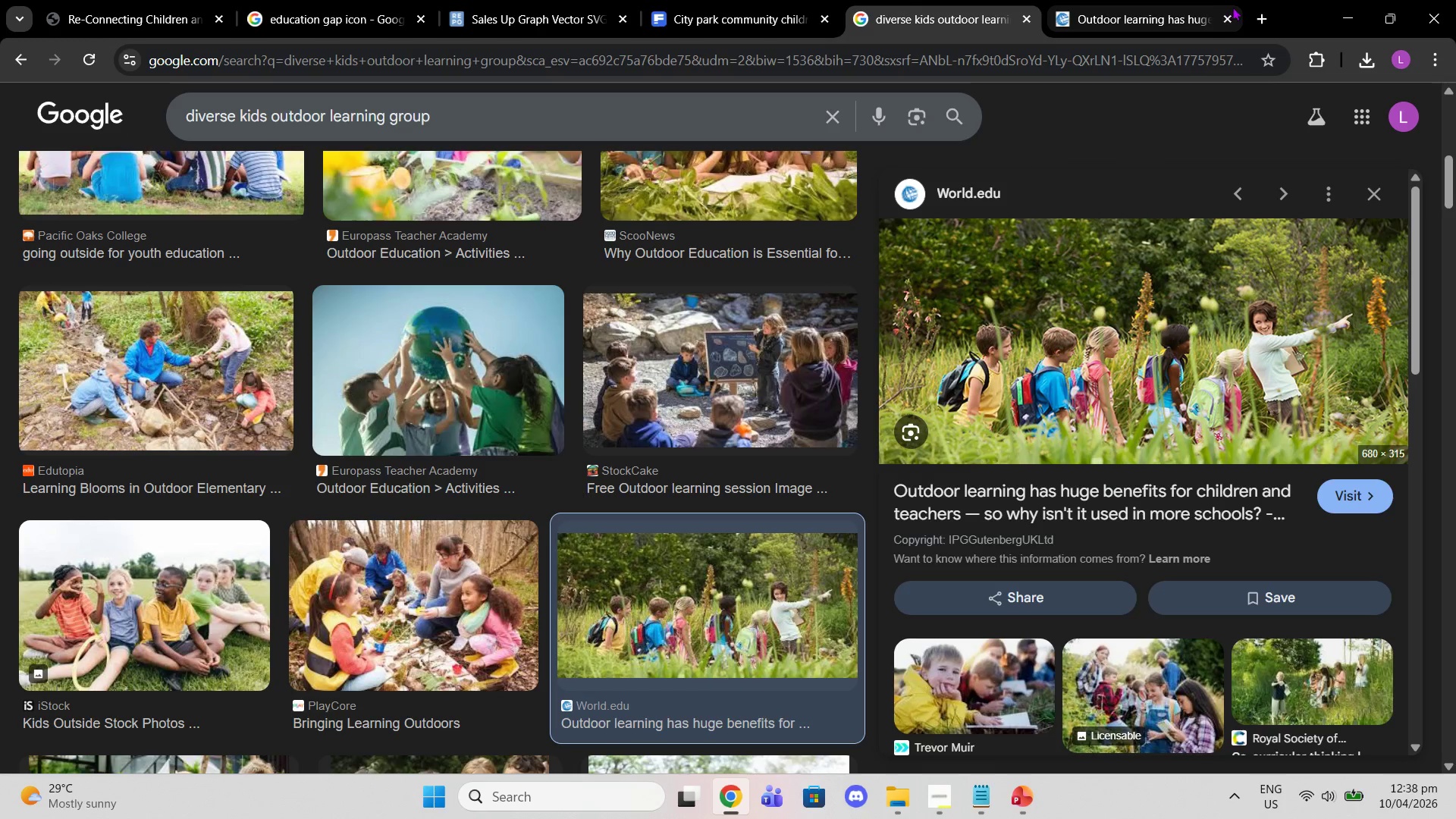 
left_click([1226, 14])
 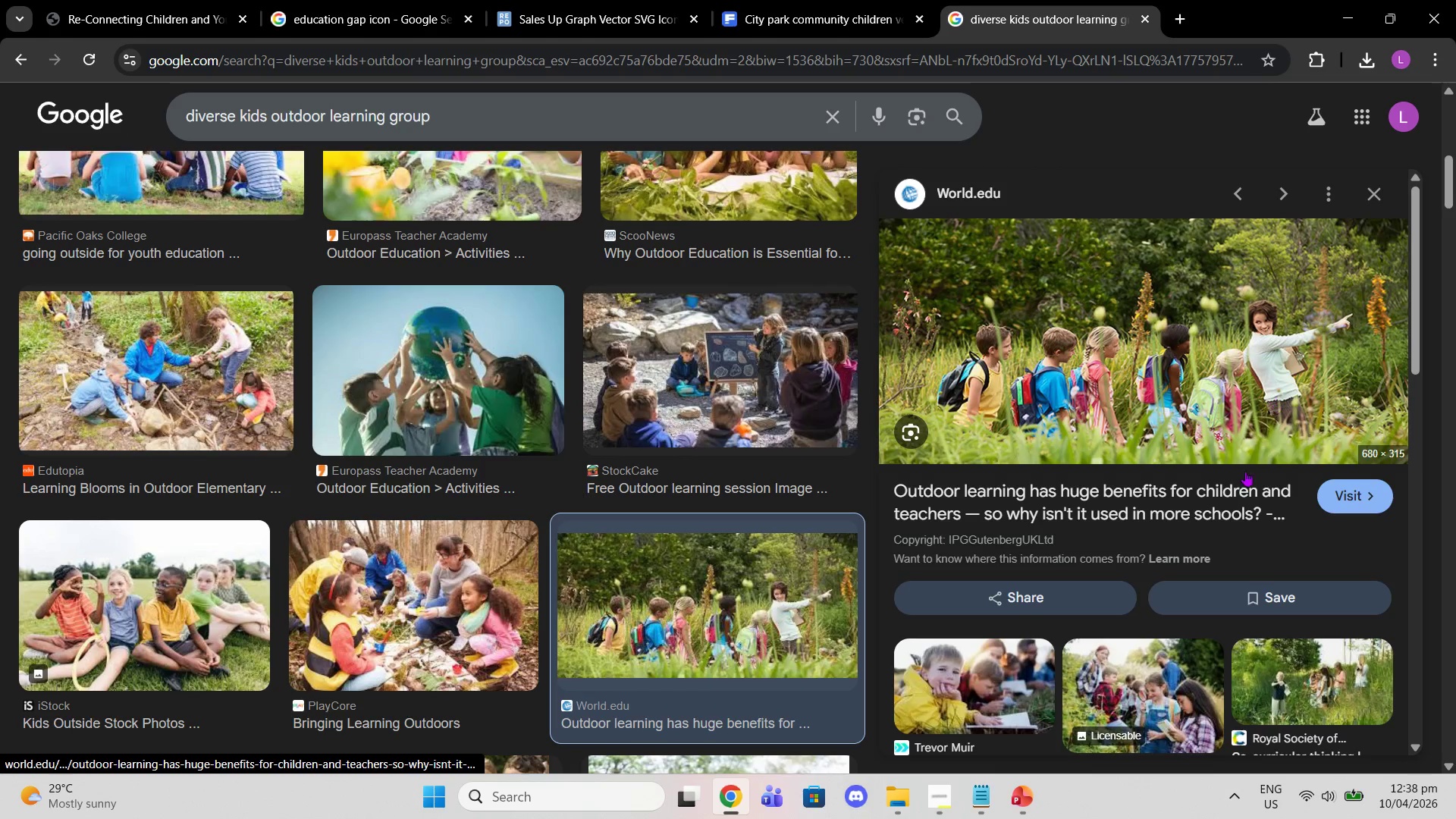 
scroll: coordinate [1301, 441], scroll_direction: down, amount: 2.0
 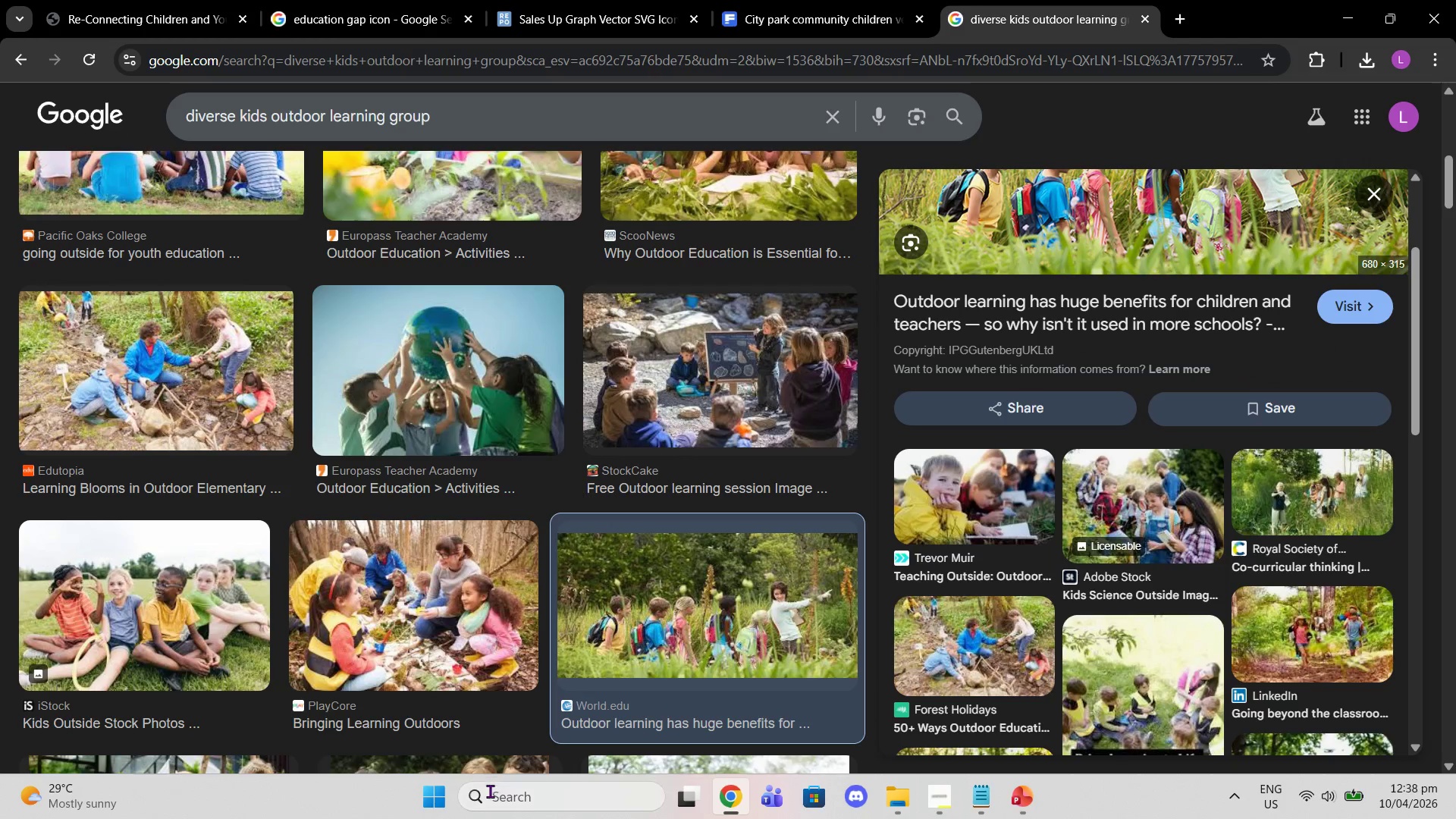 
left_click([438, 635])
 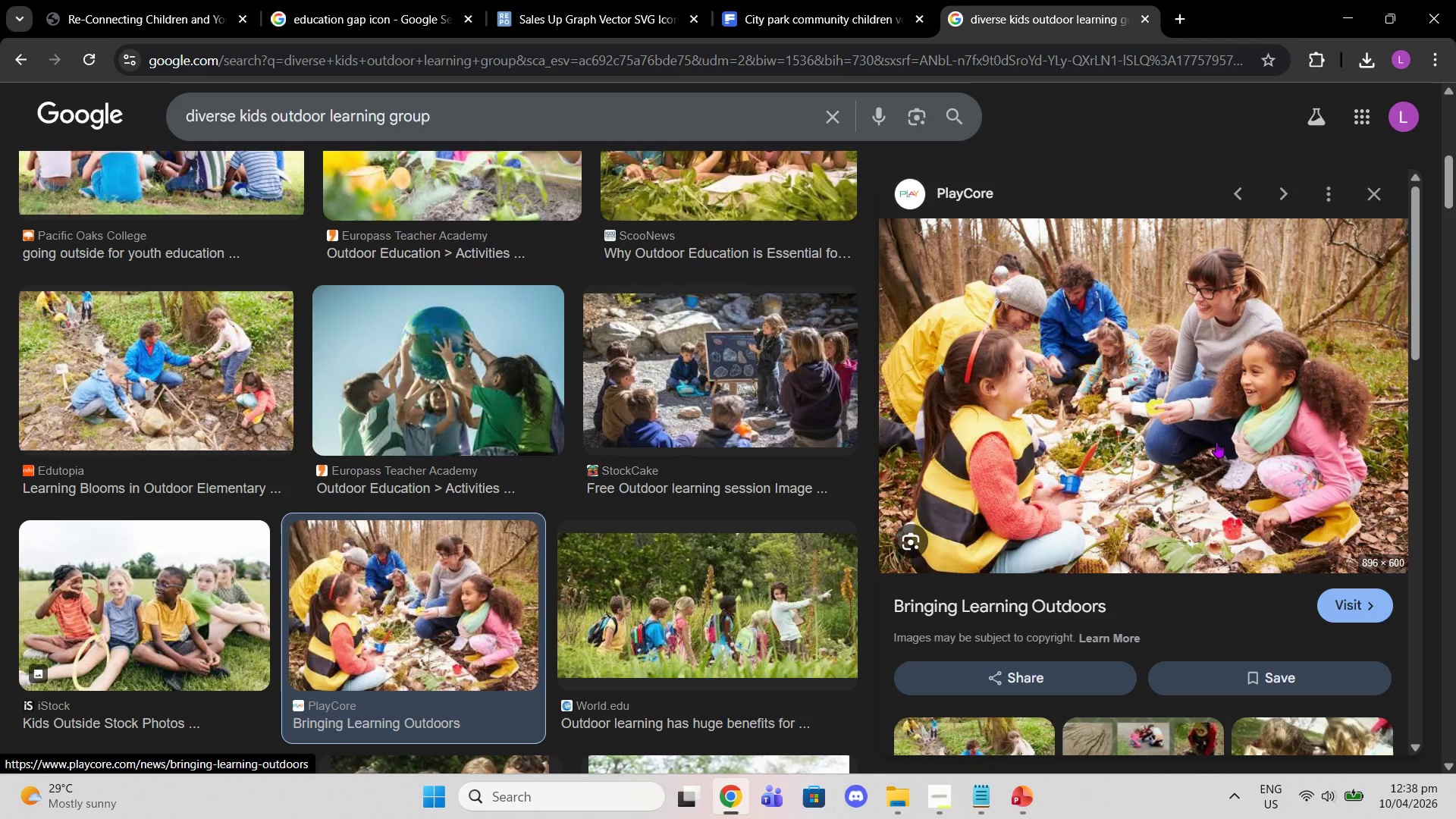 
scroll: coordinate [1351, 424], scroll_direction: down, amount: 4.0
 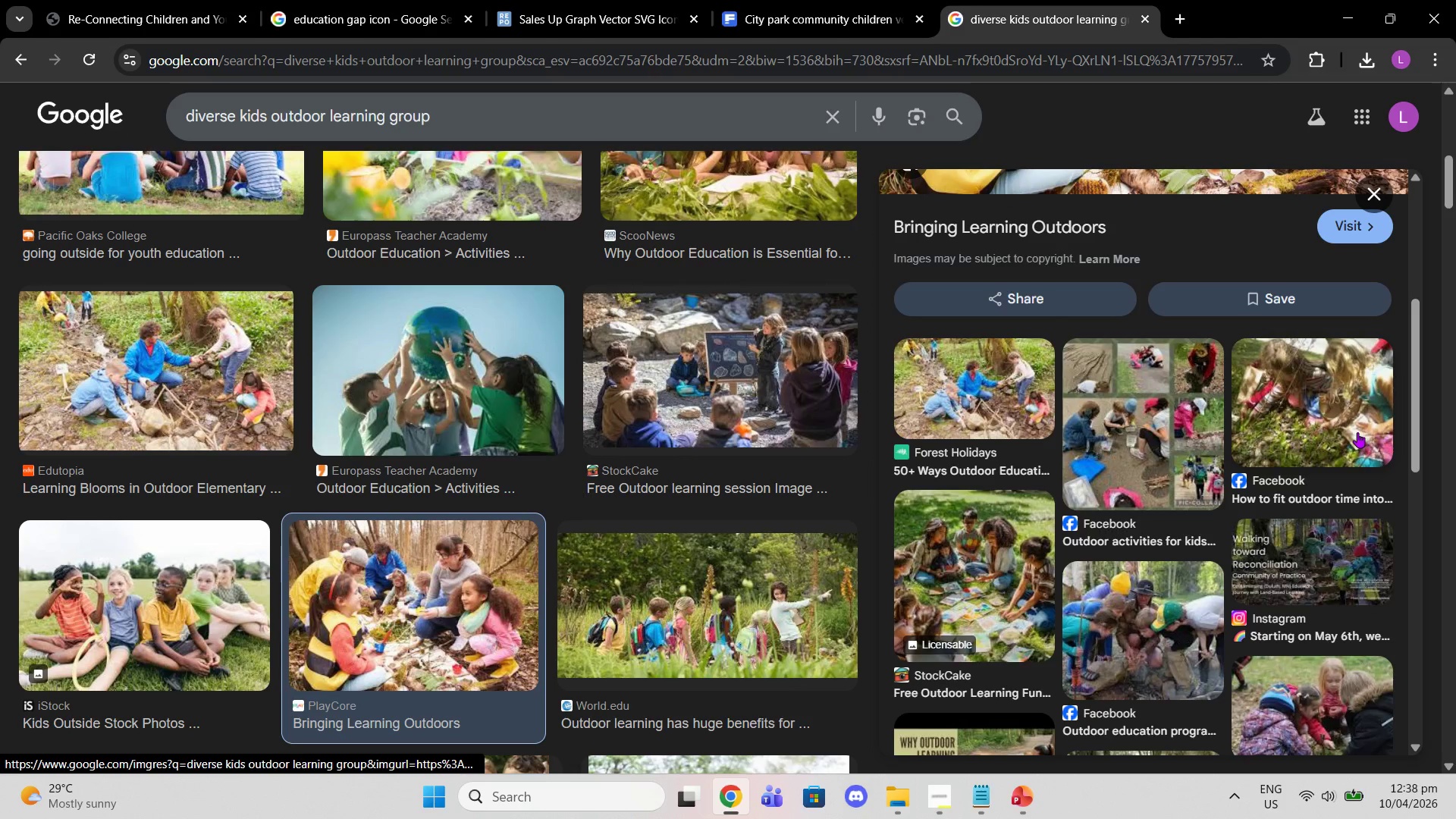 
scroll: coordinate [1357, 432], scroll_direction: up, amount: 2.0
 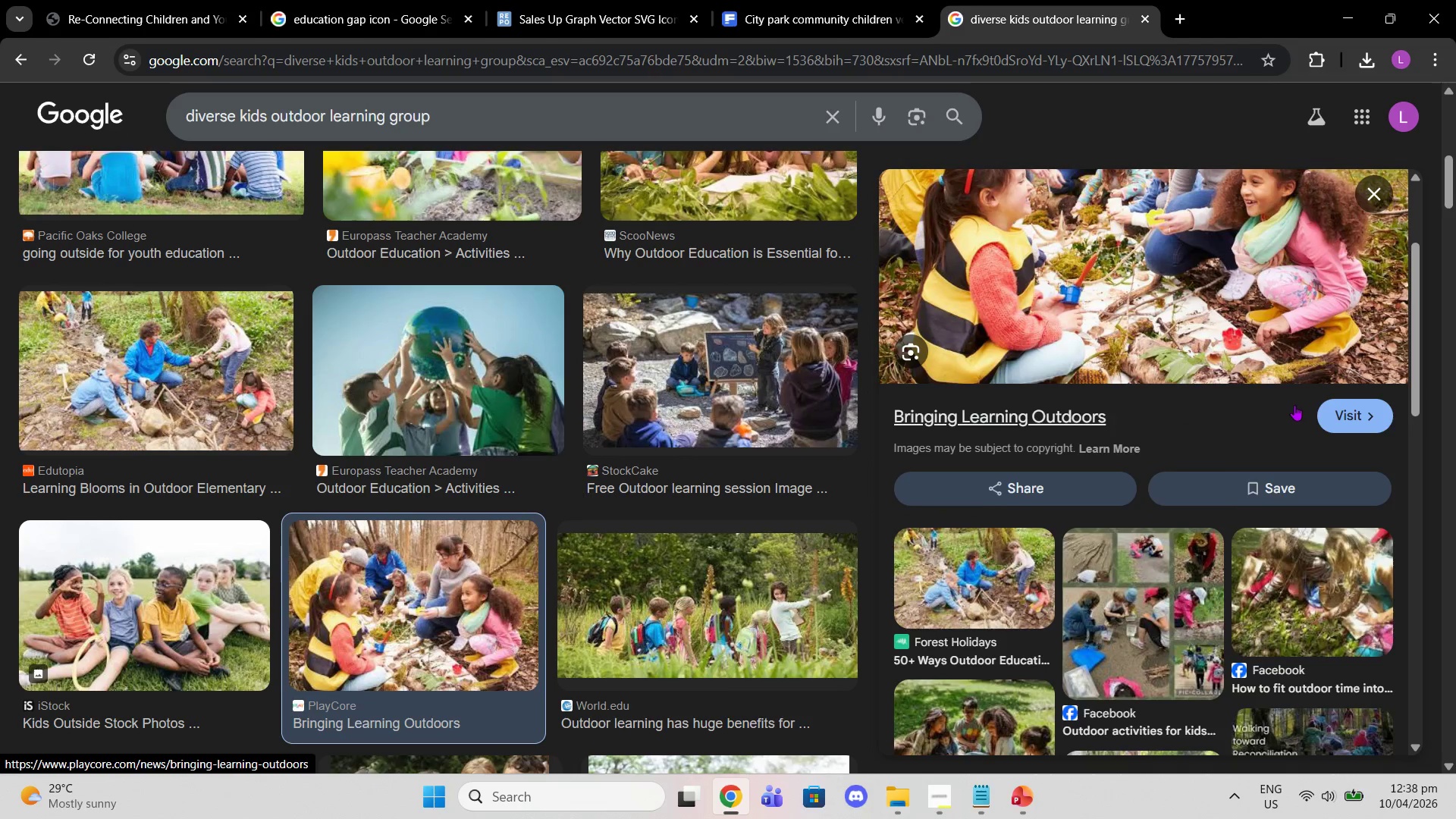 
scroll: coordinate [1305, 409], scroll_direction: down, amount: 7.0
 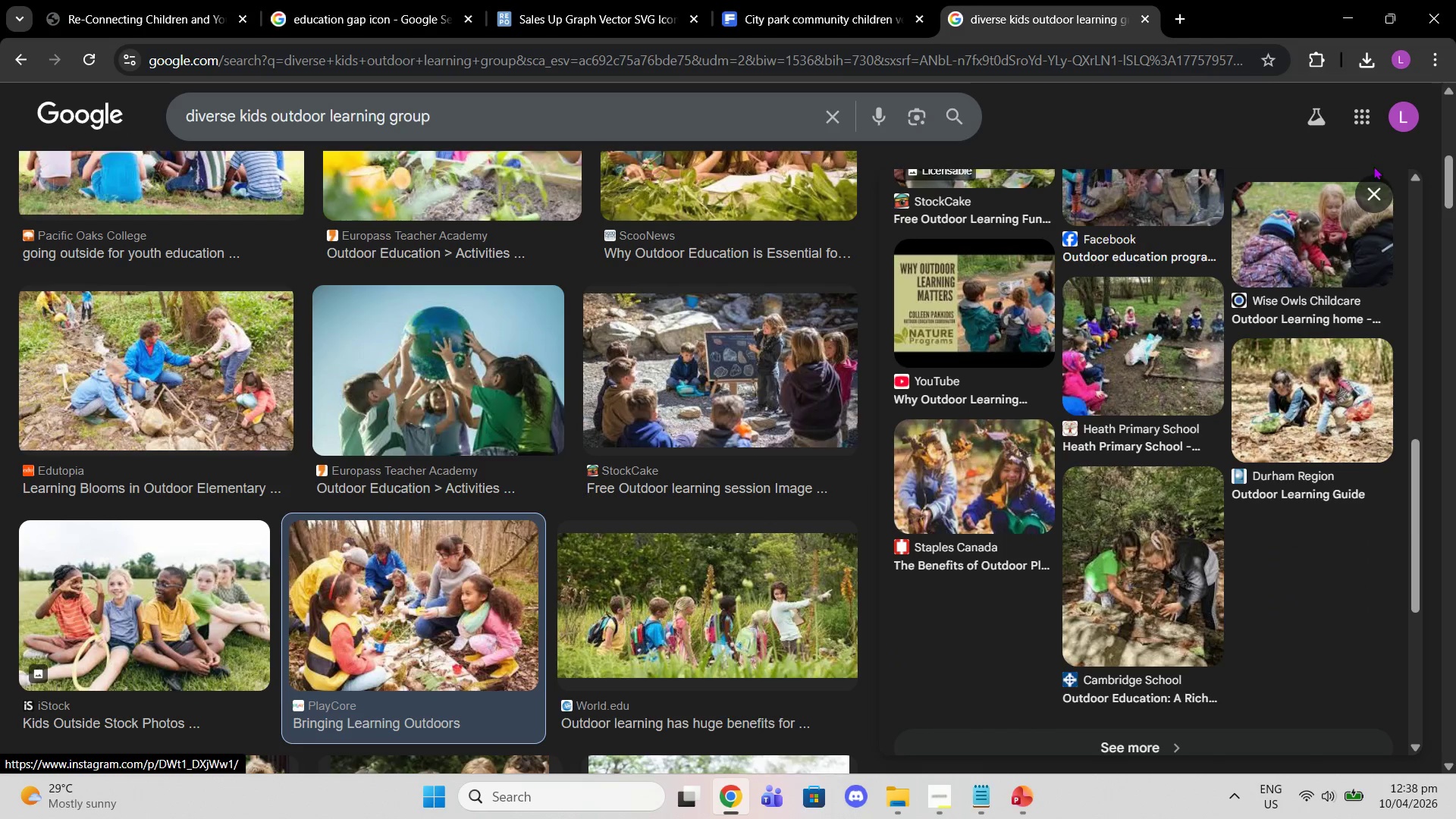 
left_click([1383, 196])
 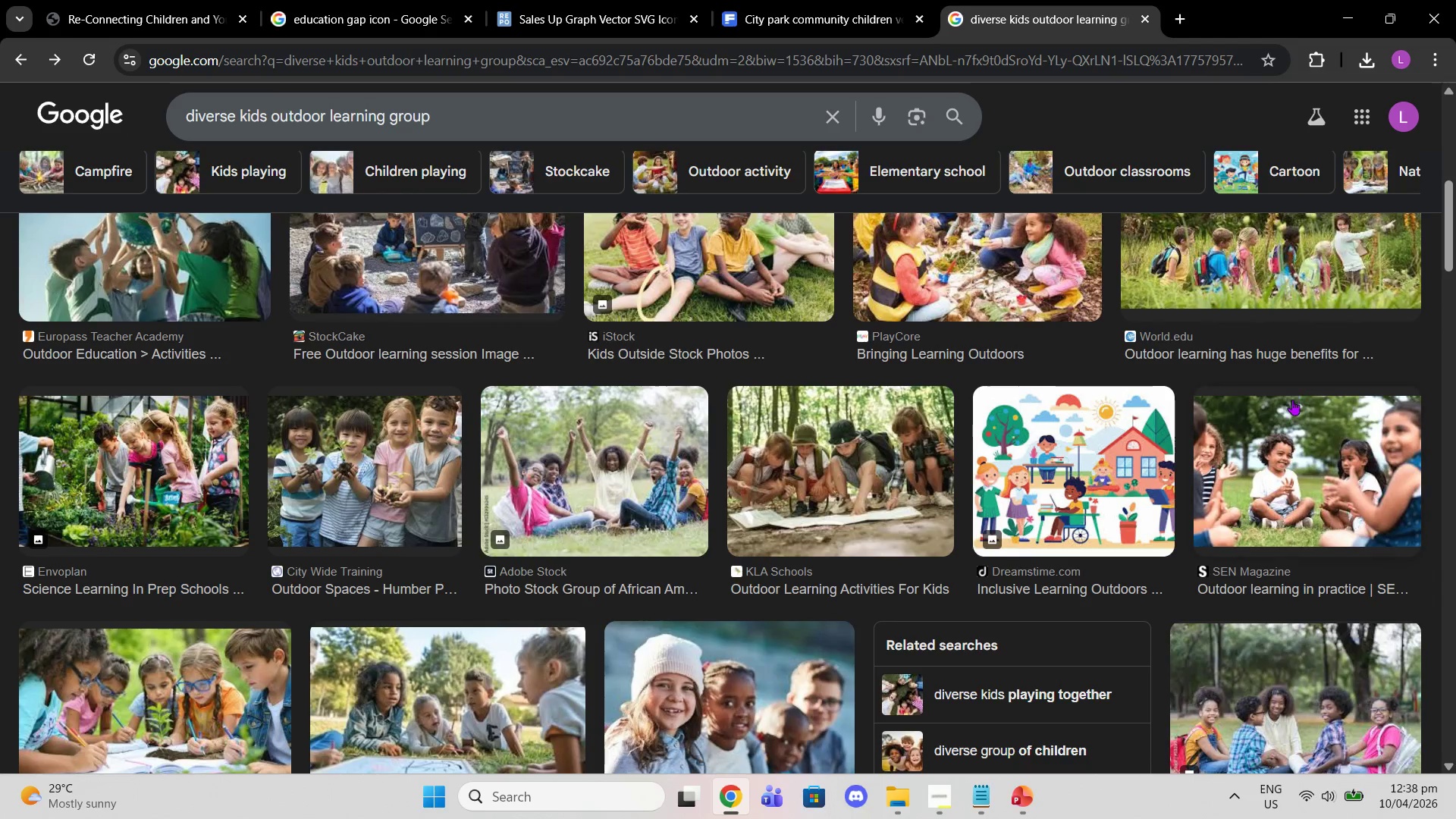 
scroll: coordinate [1303, 447], scroll_direction: down, amount: 6.0
 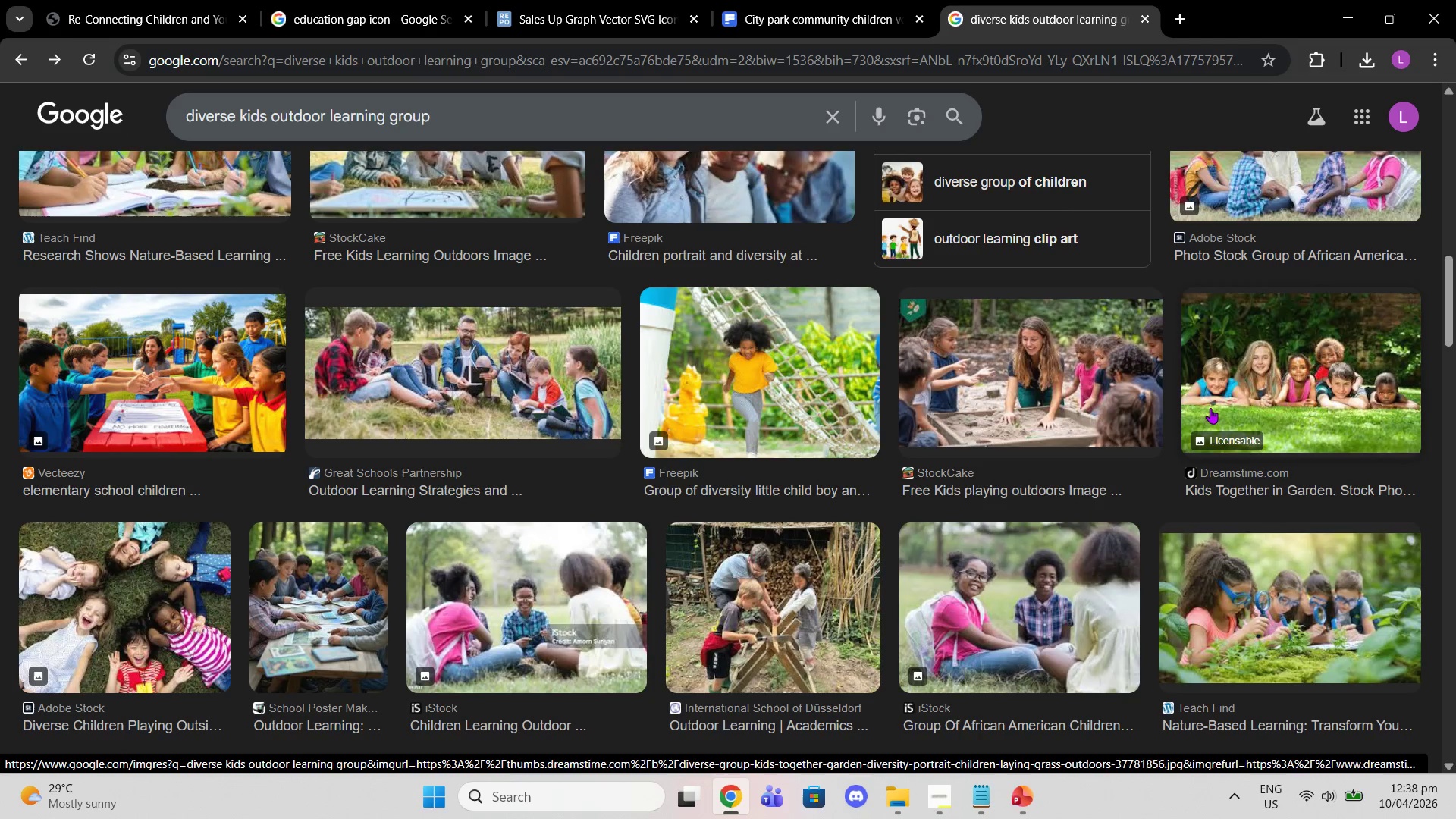 
left_click([416, 398])
 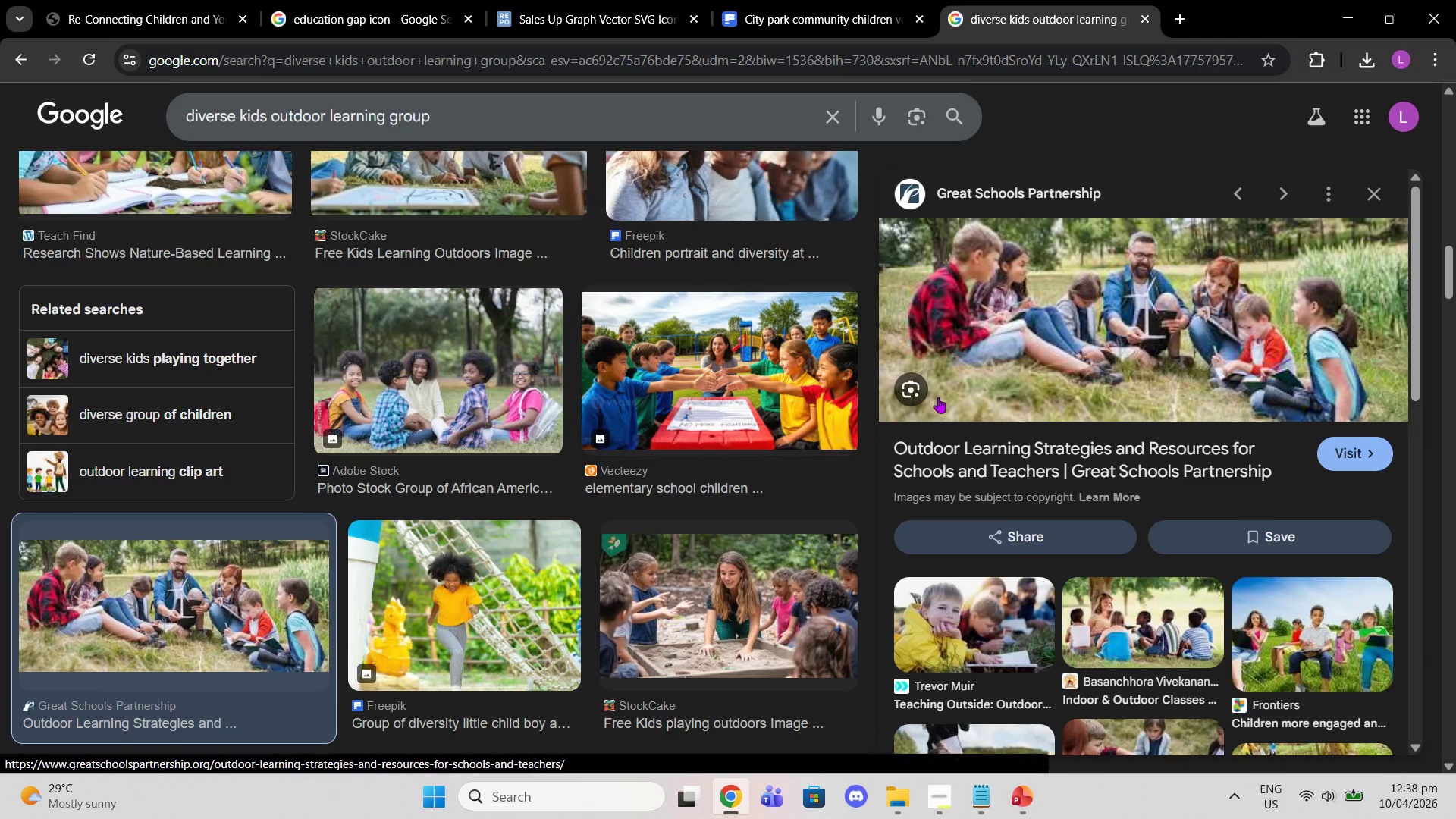 
right_click([1063, 366])
 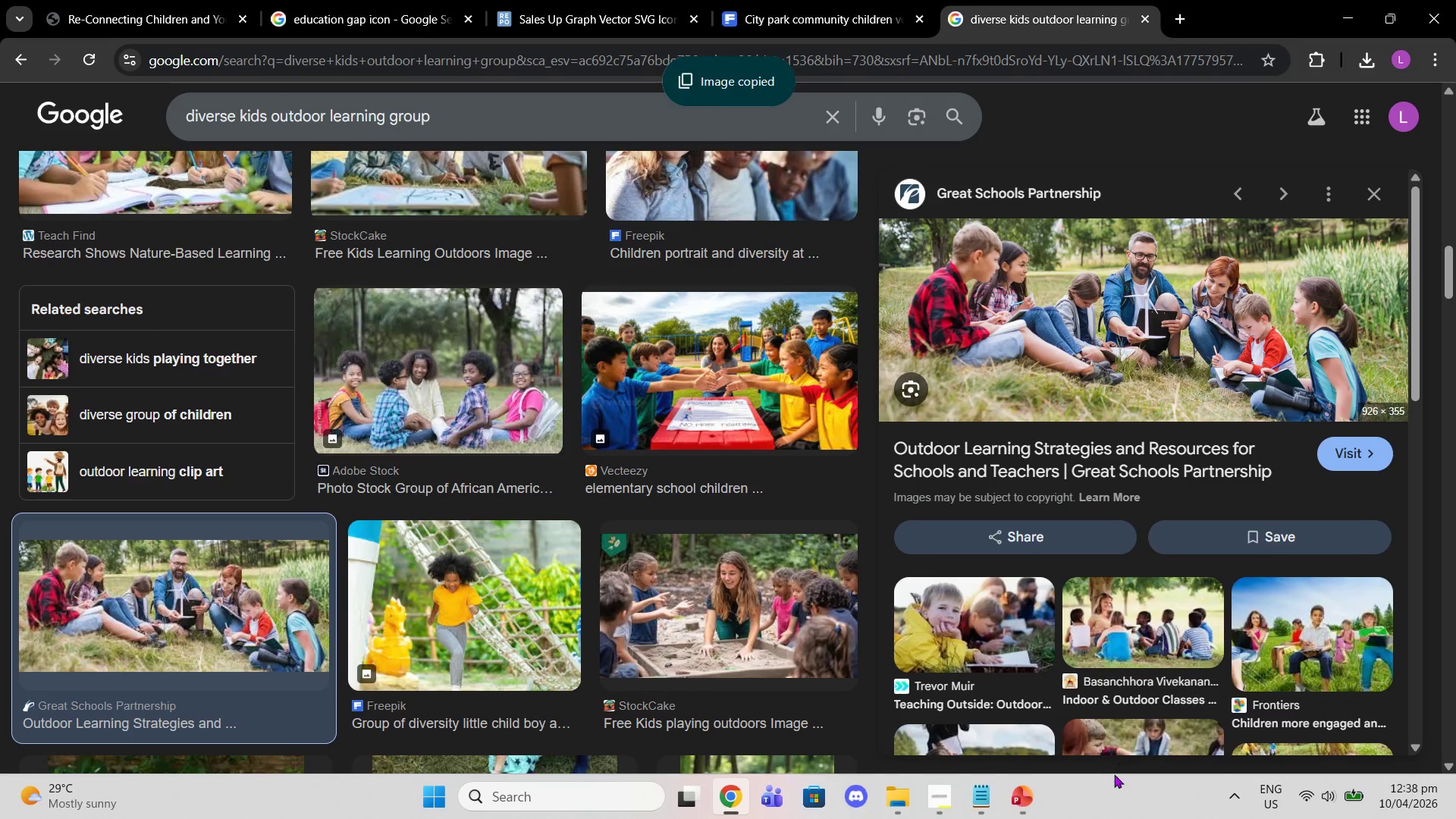 
left_click([1040, 806])
 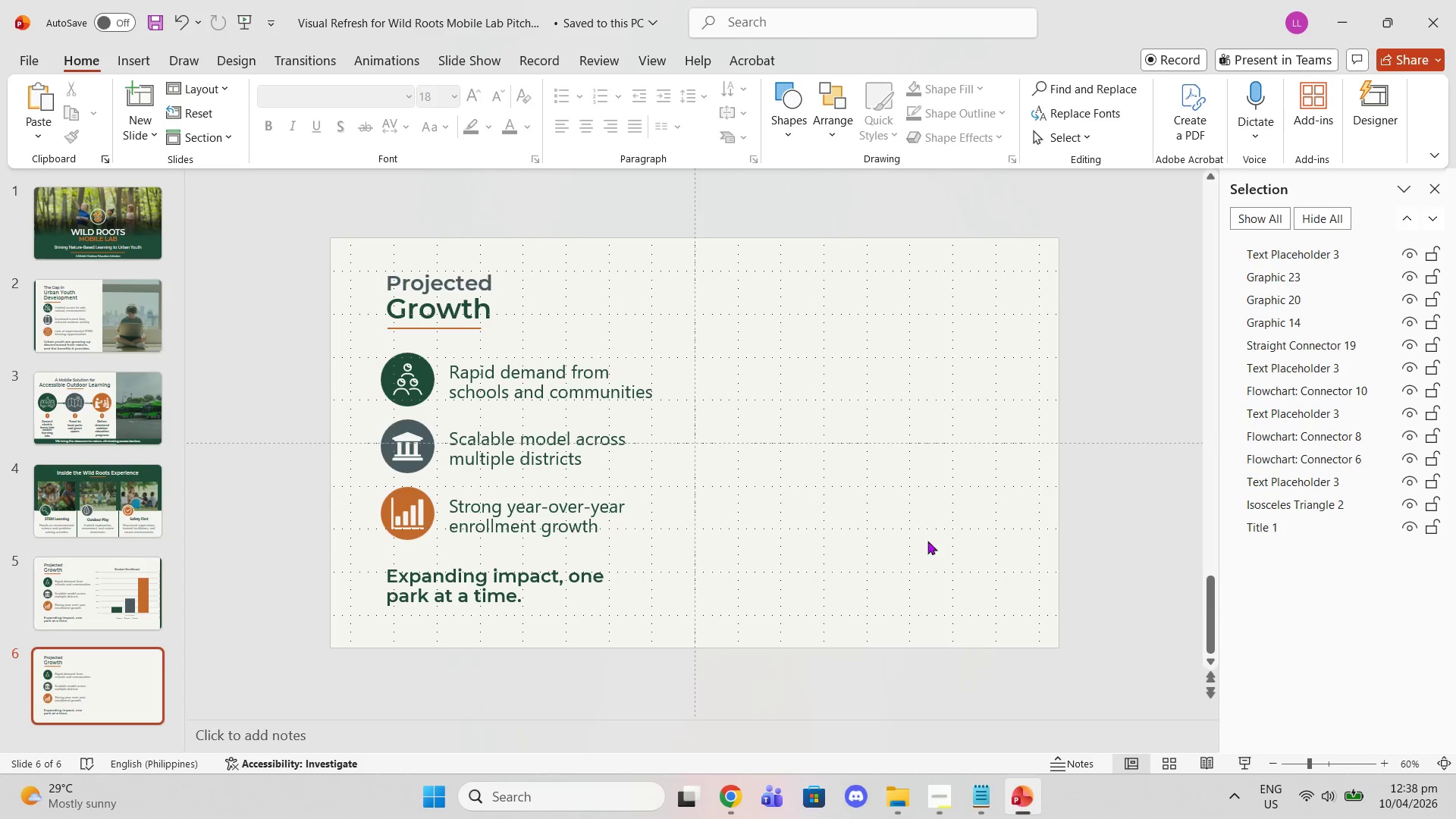 
left_click([908, 516])
 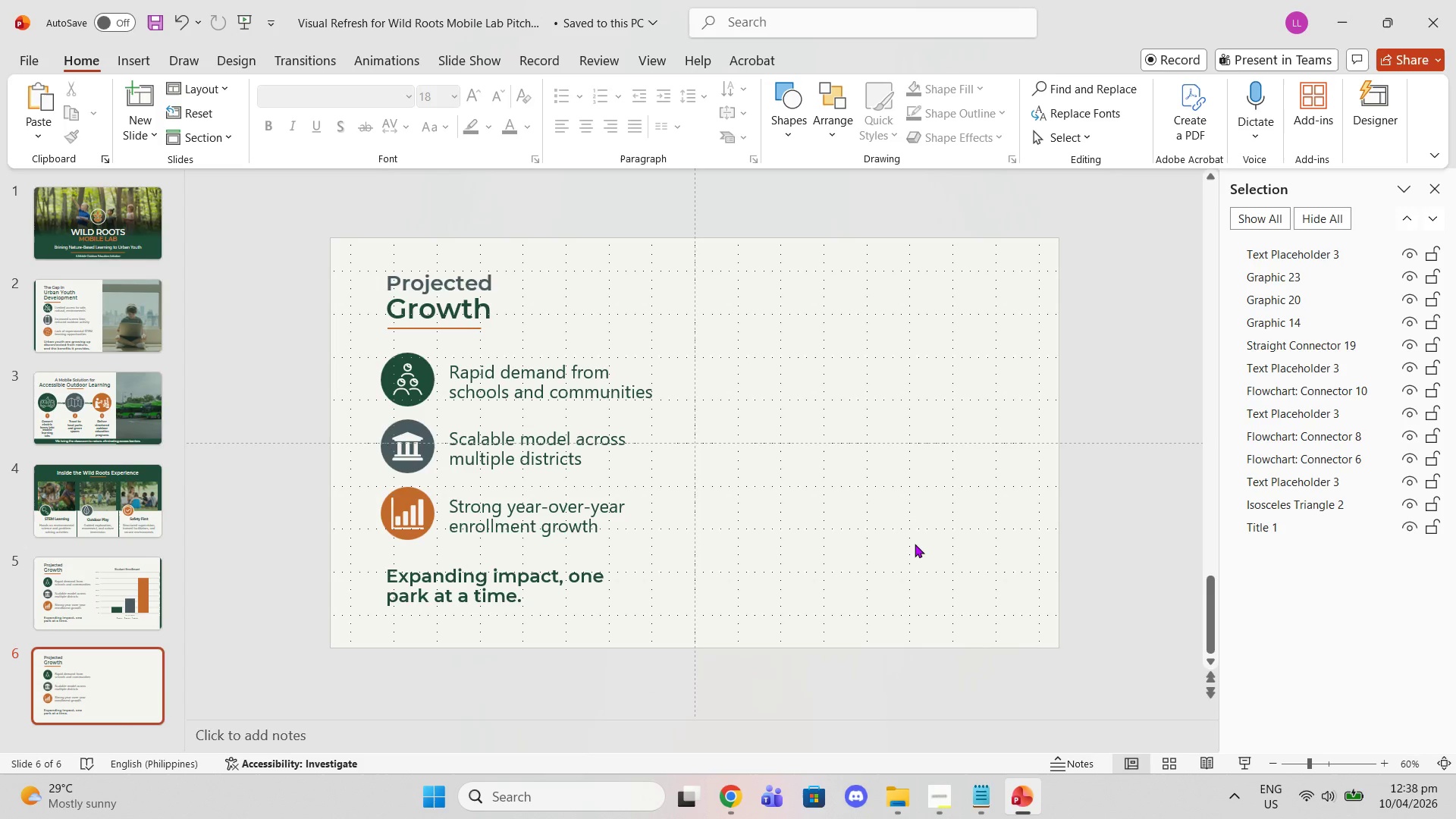 
key(Control+V)
 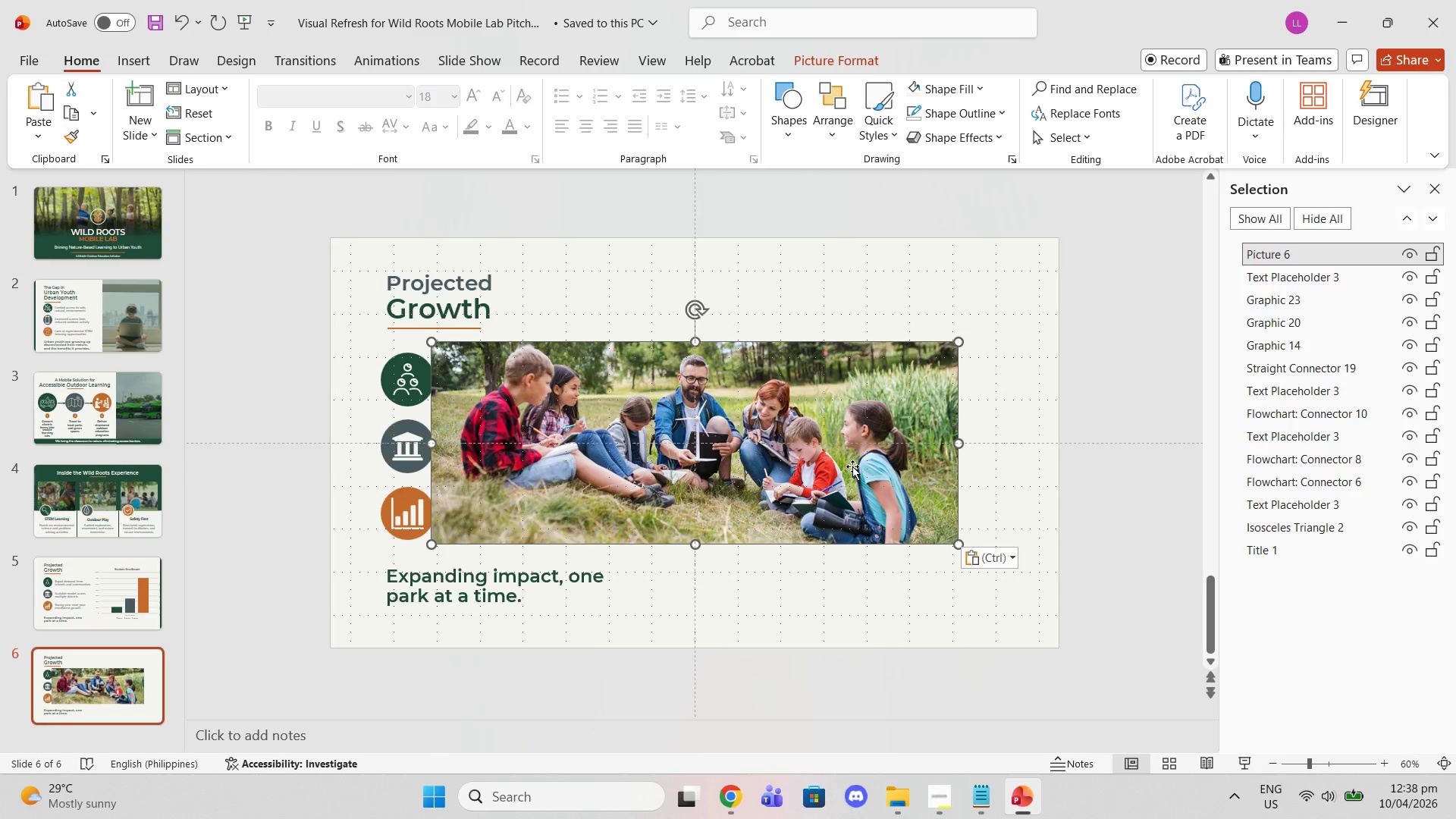 
wait(5.5)
 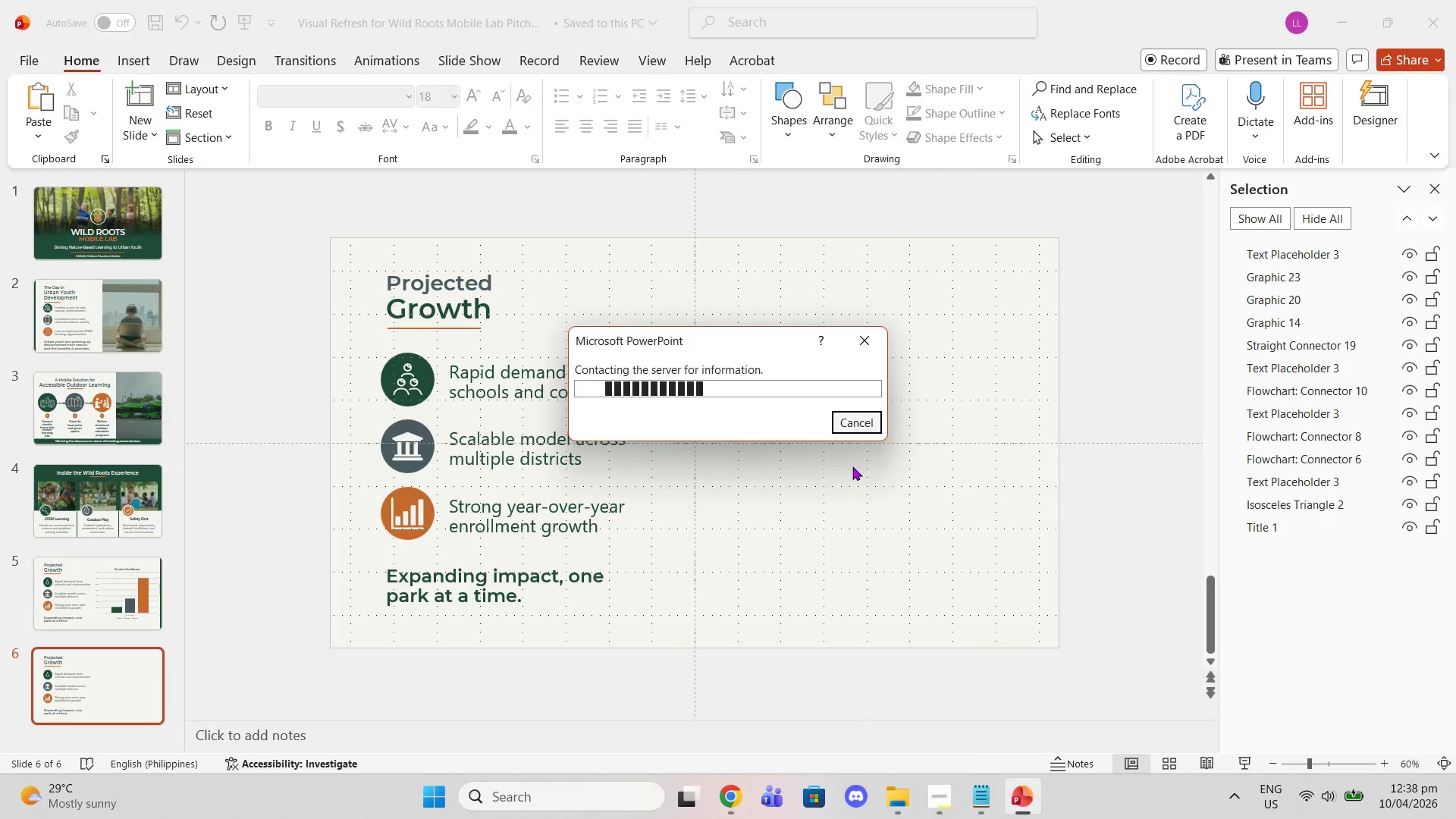 
left_click_drag(start_coordinate=[604, 421], to_coordinate=[641, 317])
 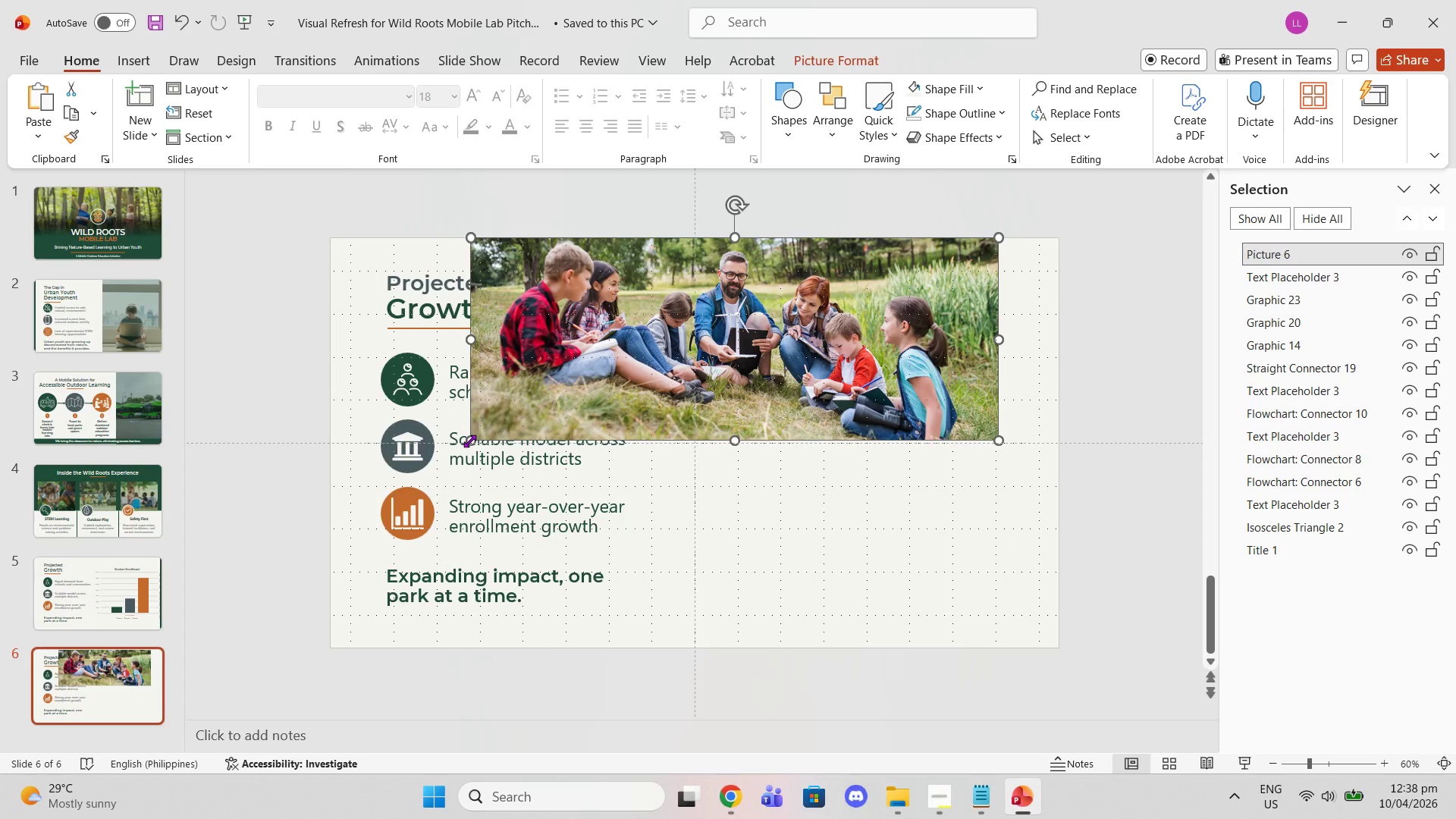 
left_click_drag(start_coordinate=[469, 441], to_coordinate=[335, 654])
 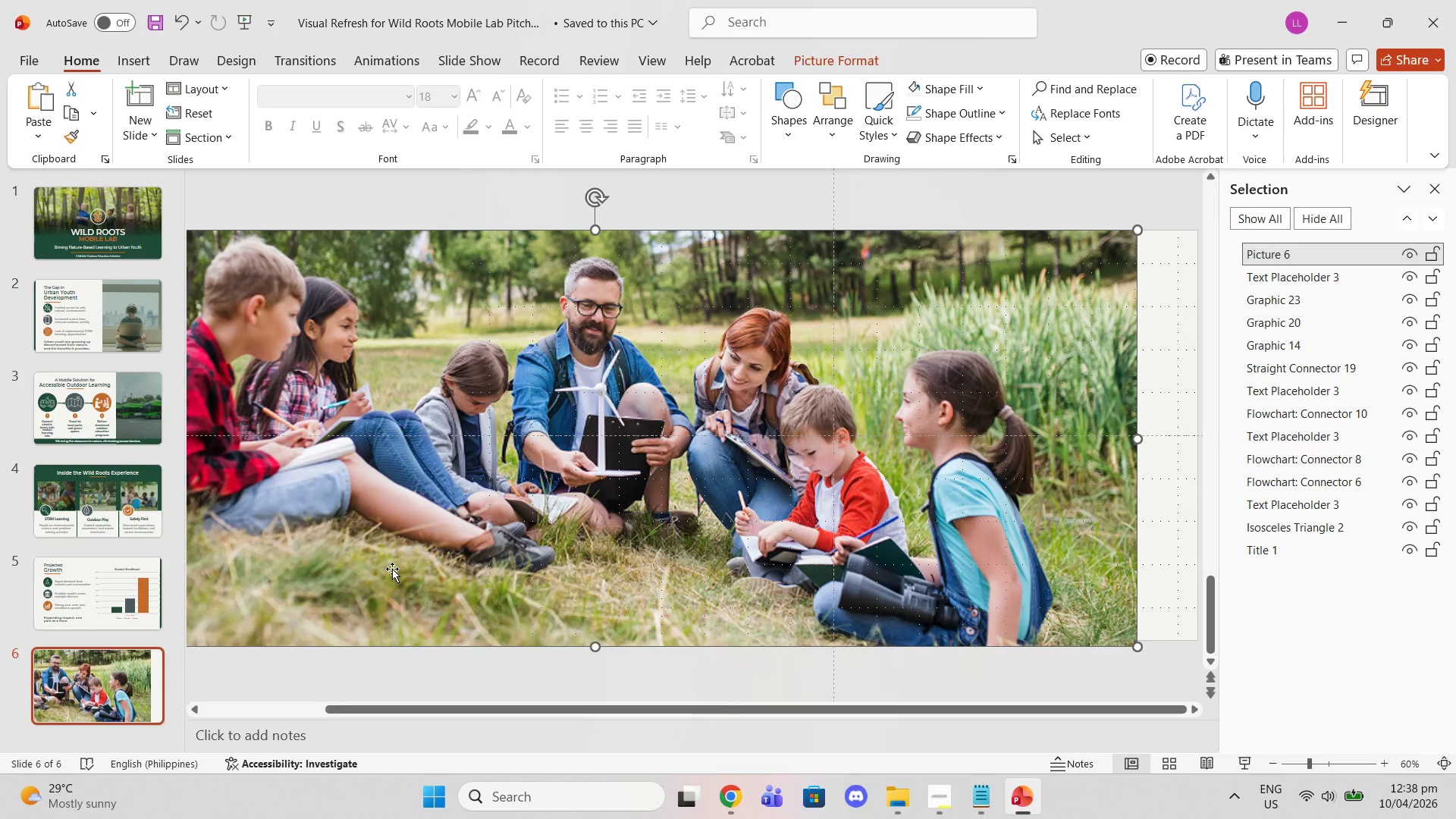 
scroll: coordinate [407, 566], scroll_direction: down, amount: 2.0
 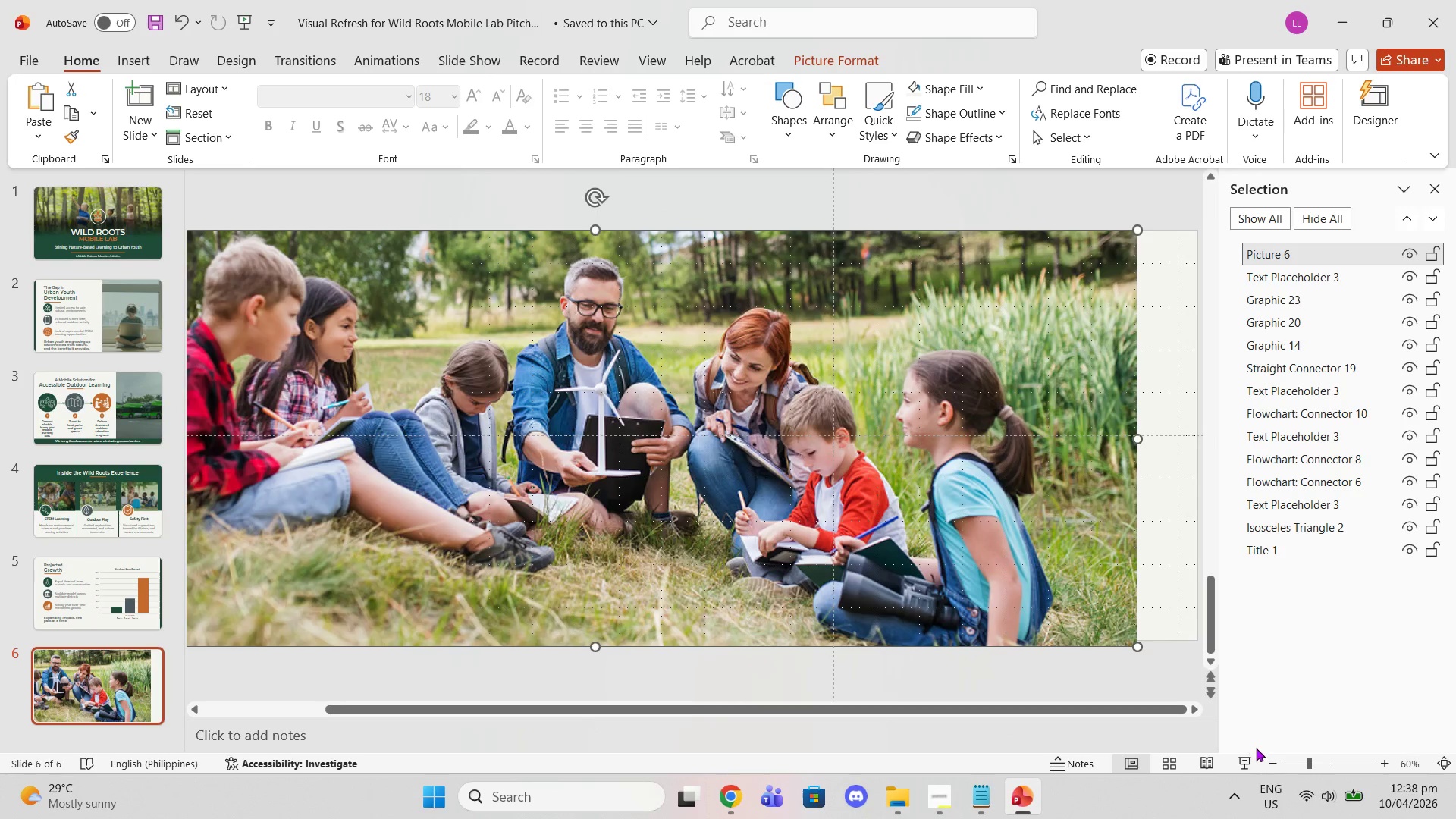 
left_click([1274, 762])
 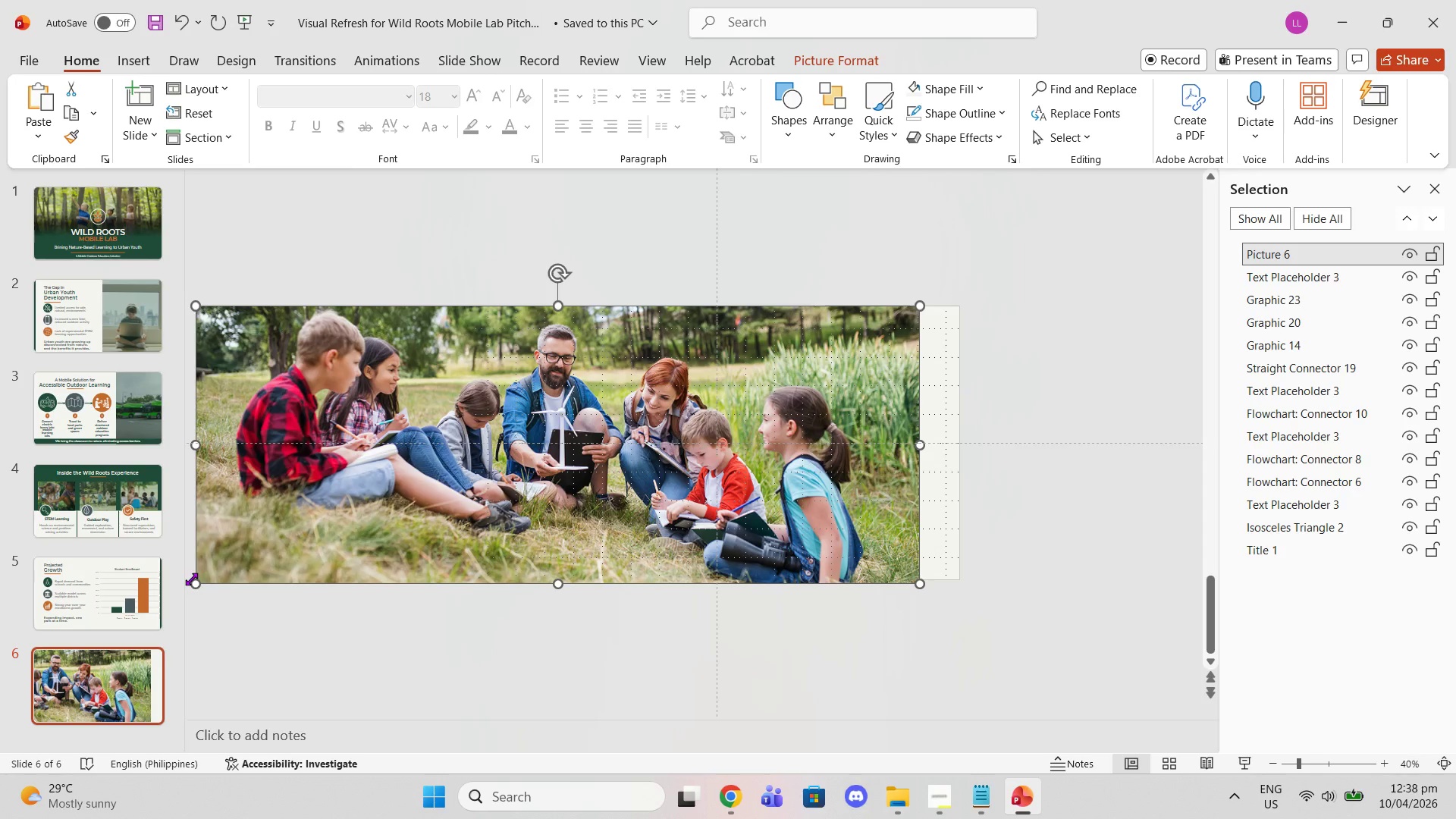 
left_click_drag(start_coordinate=[191, 579], to_coordinate=[206, 573])
 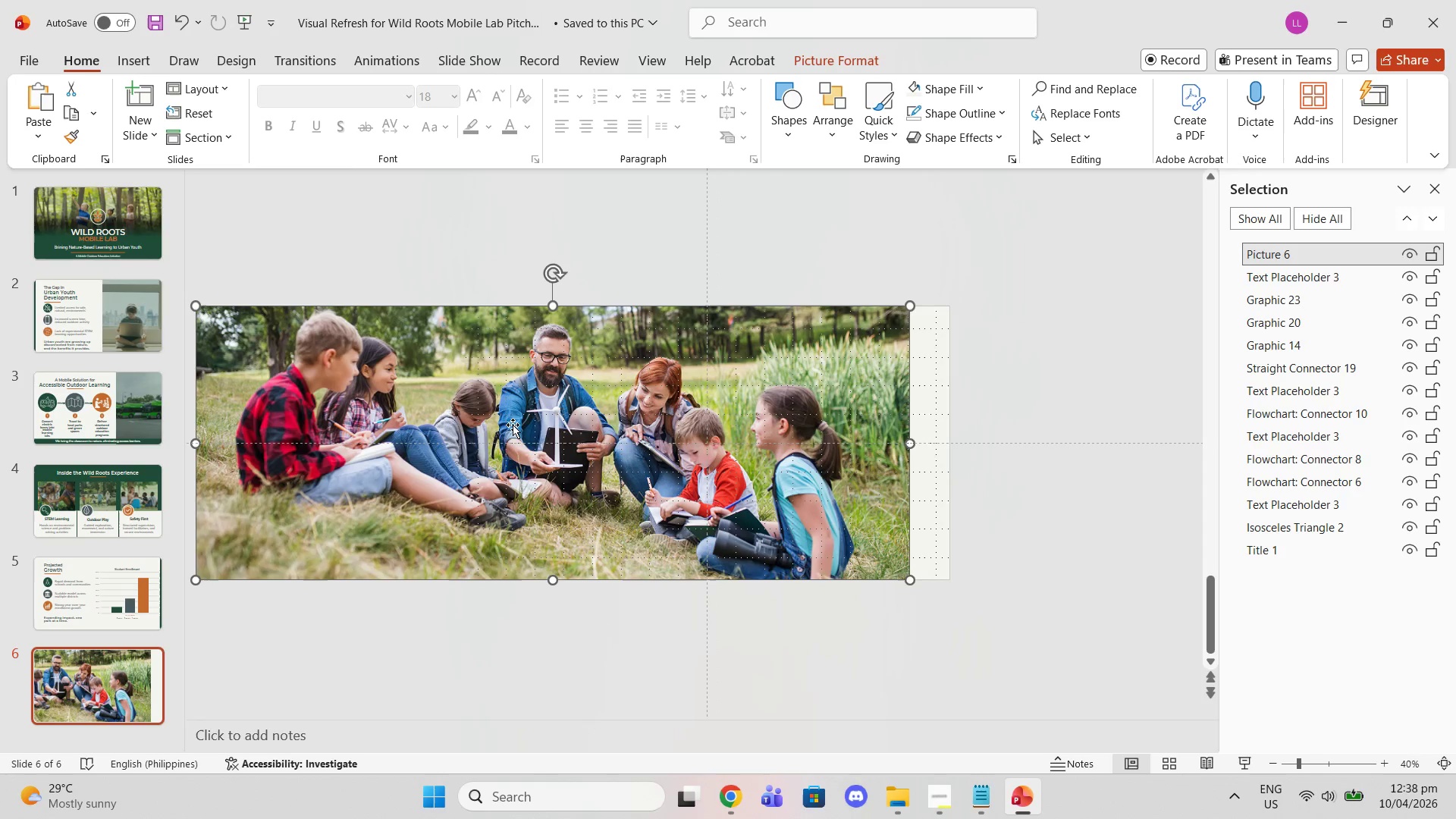 
left_click_drag(start_coordinate=[514, 425], to_coordinate=[555, 425])
 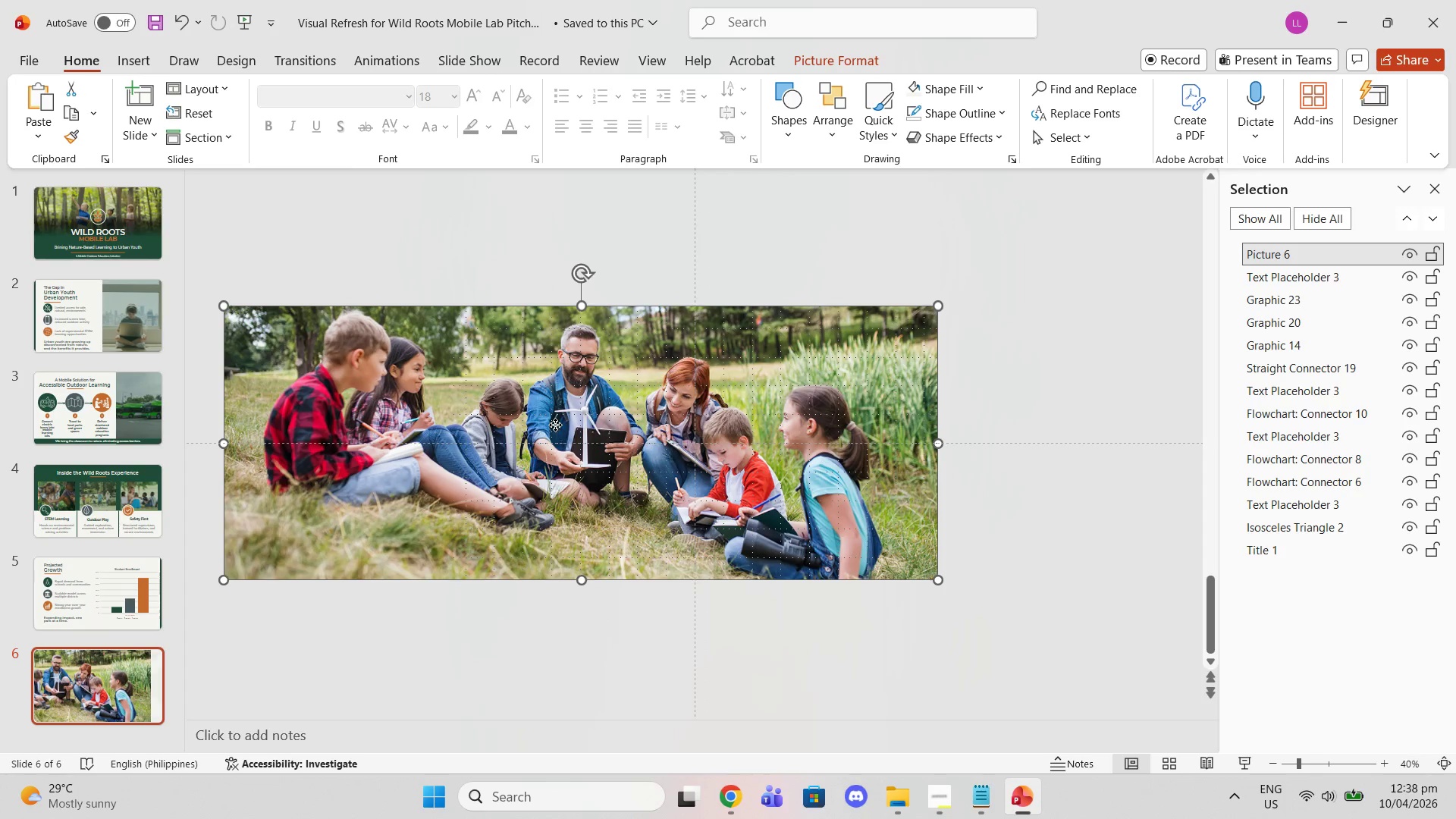 
right_click([555, 425])
 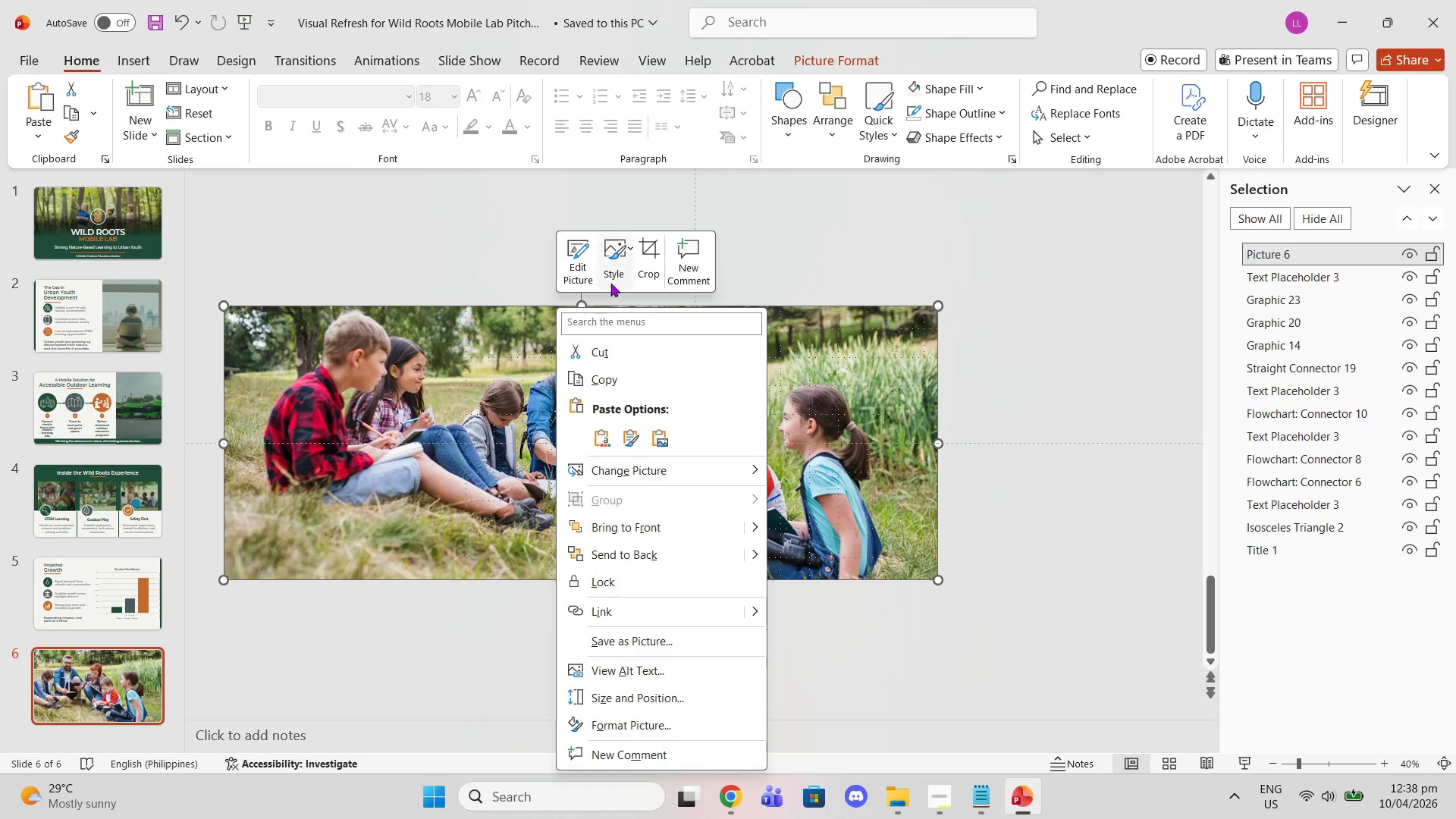 
left_click([639, 262])
 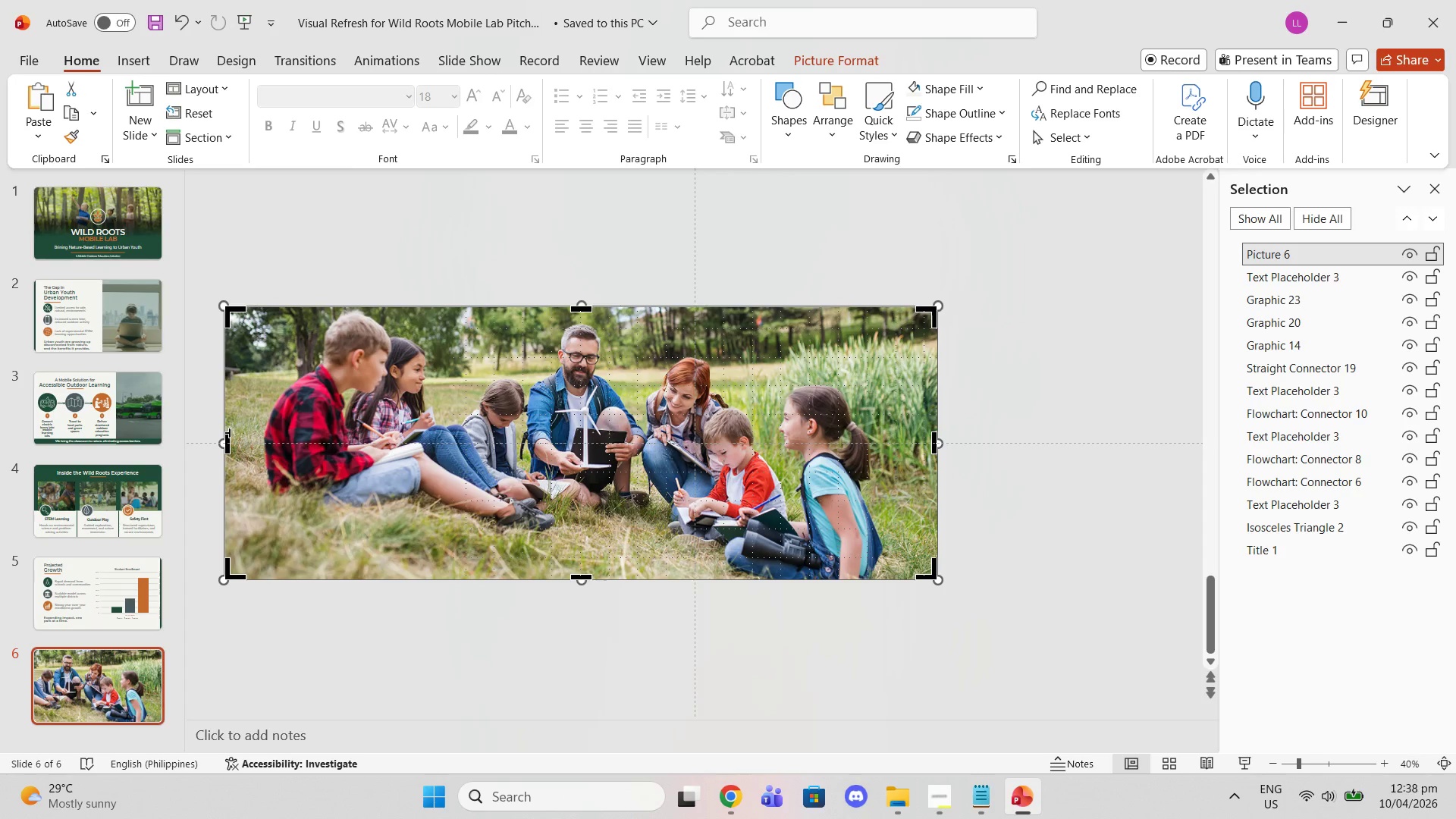 
left_click([231, 432])
 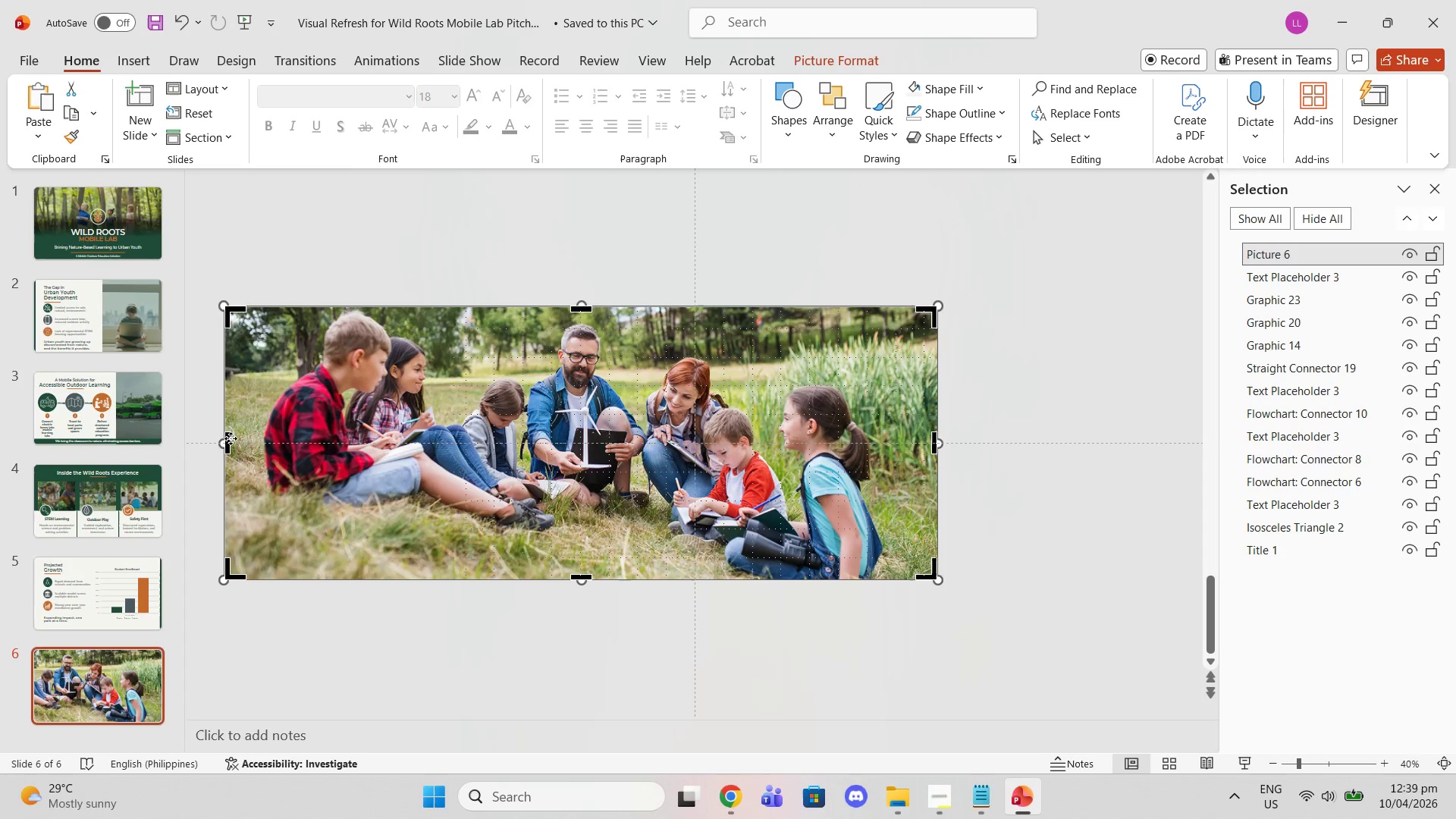 
left_click_drag(start_coordinate=[231, 438], to_coordinate=[532, 405])
 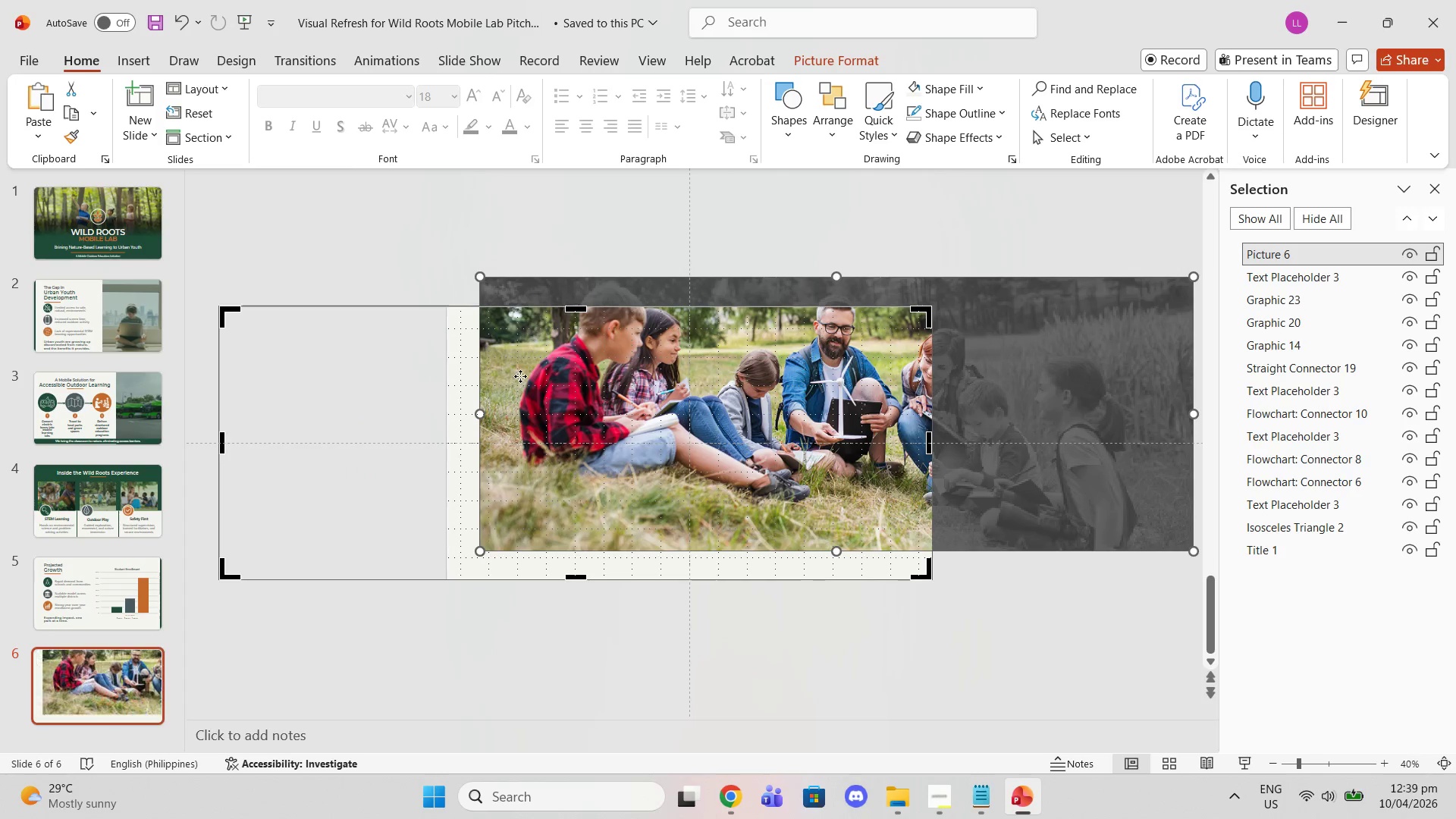 
key(Control+Z)
 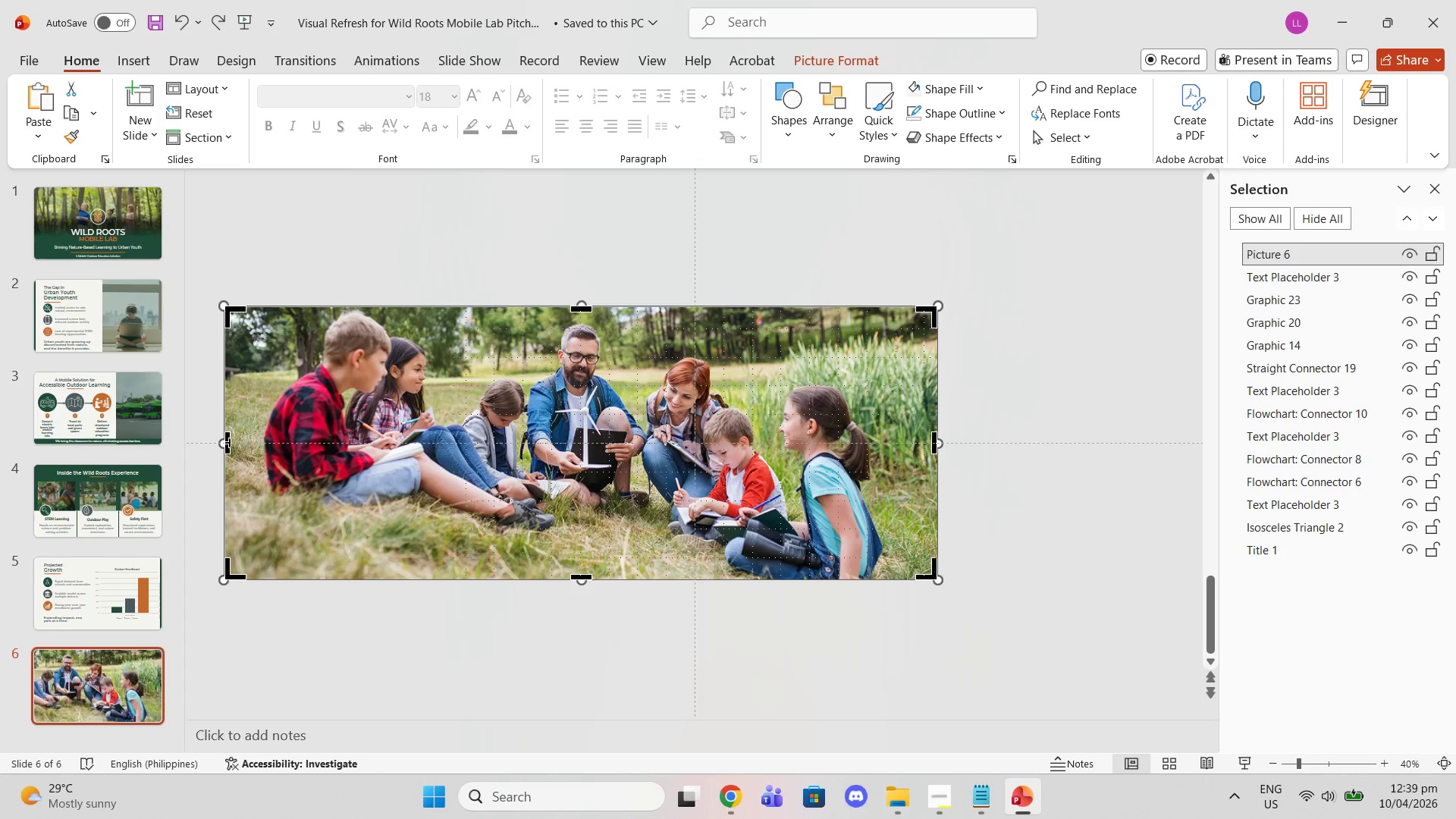 
left_click_drag(start_coordinate=[230, 442], to_coordinate=[670, 411])
 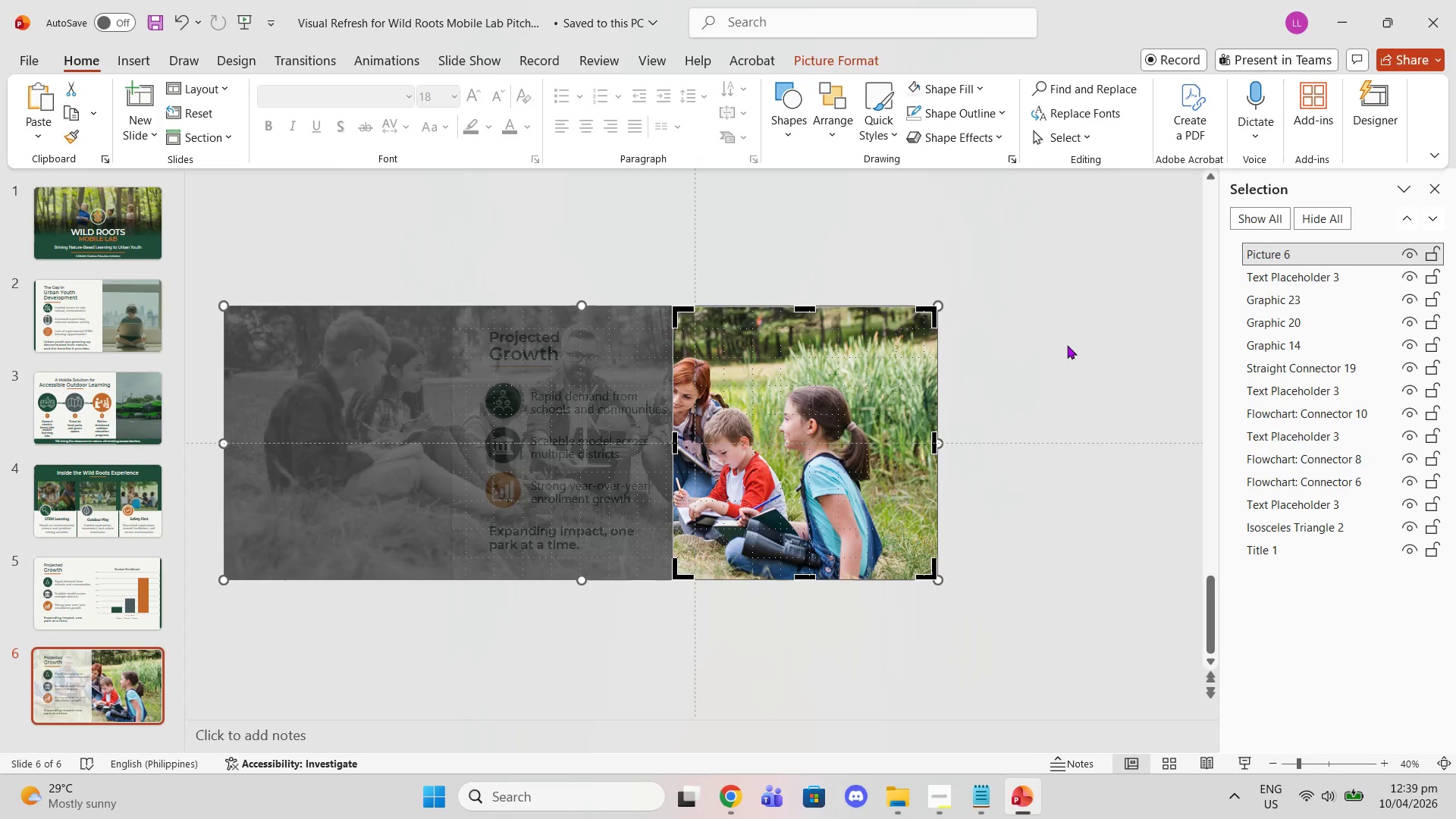 
left_click([1075, 343])
 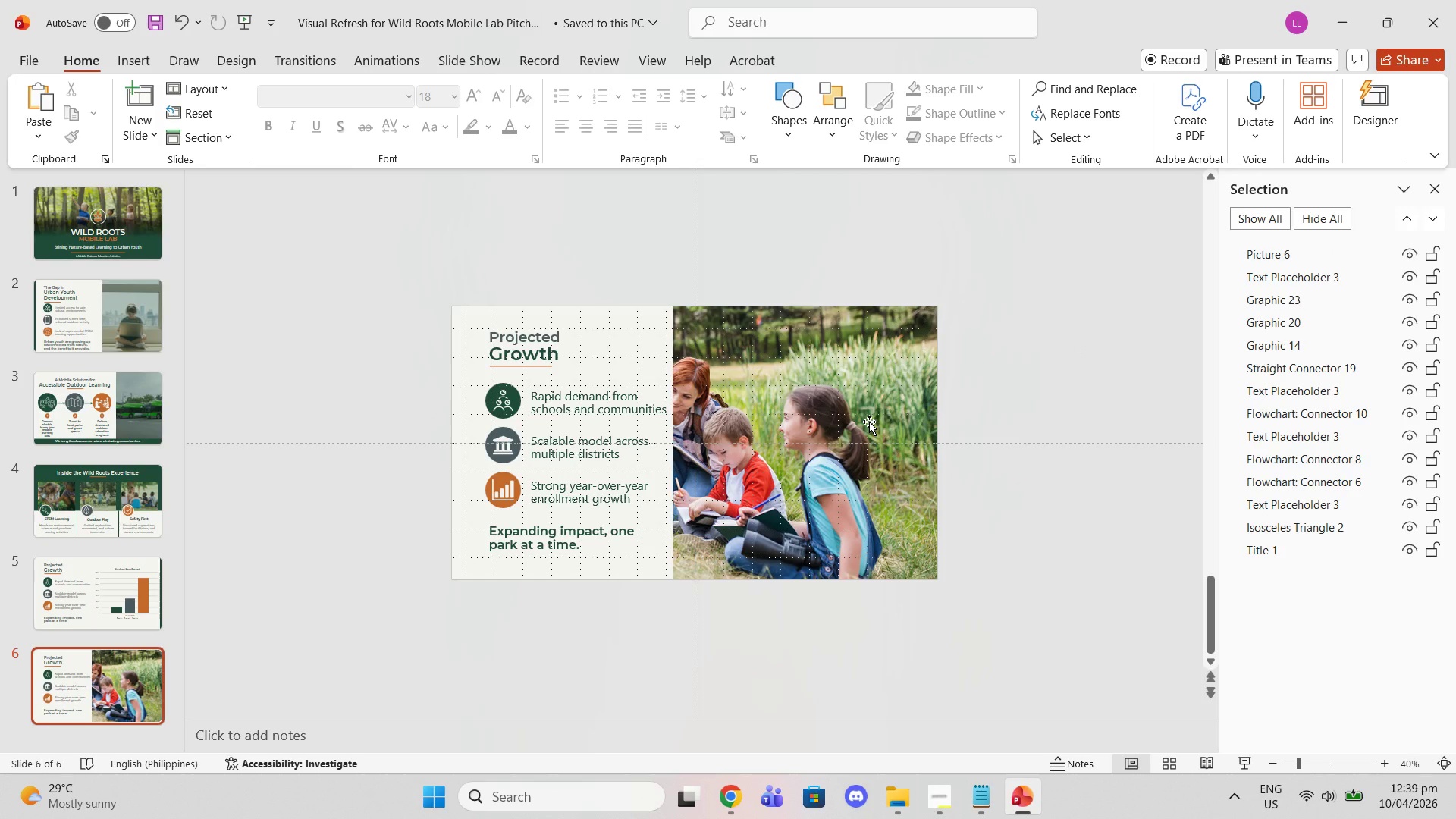 
left_click([869, 422])
 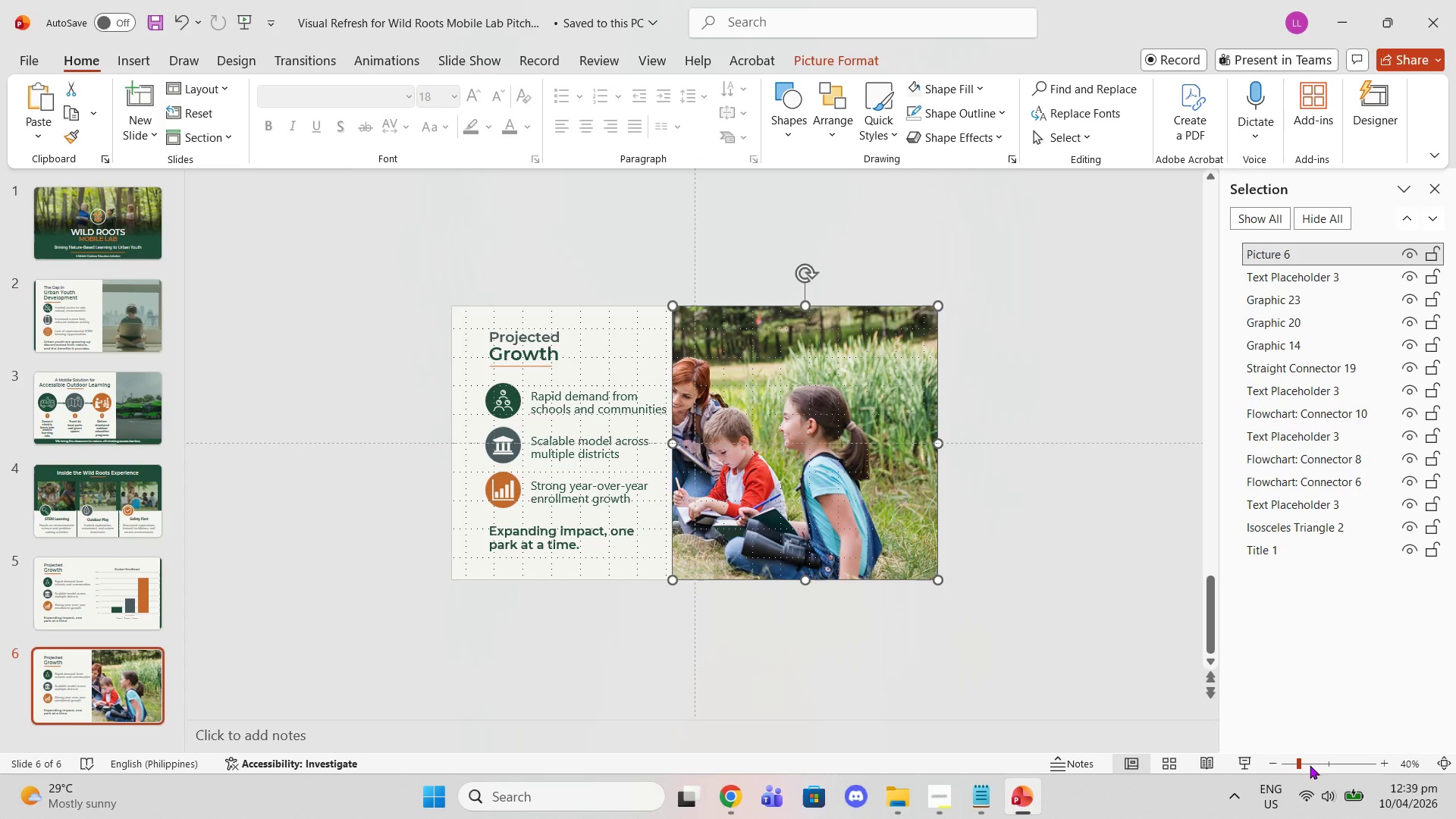 
left_click_drag(start_coordinate=[1293, 764], to_coordinate=[1332, 760])
 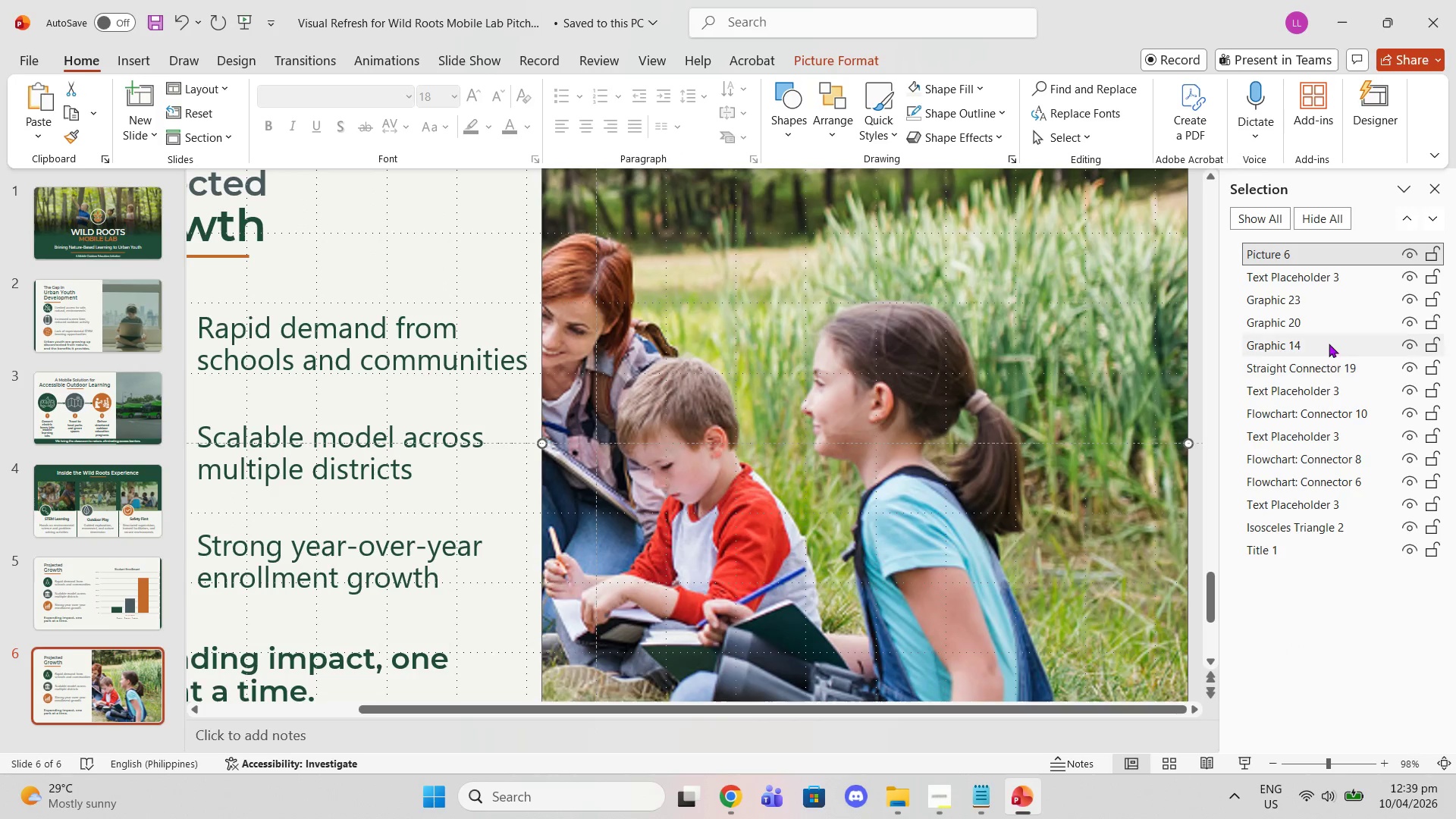 
left_click_drag(start_coordinate=[1309, 249], to_coordinate=[1319, 561])
 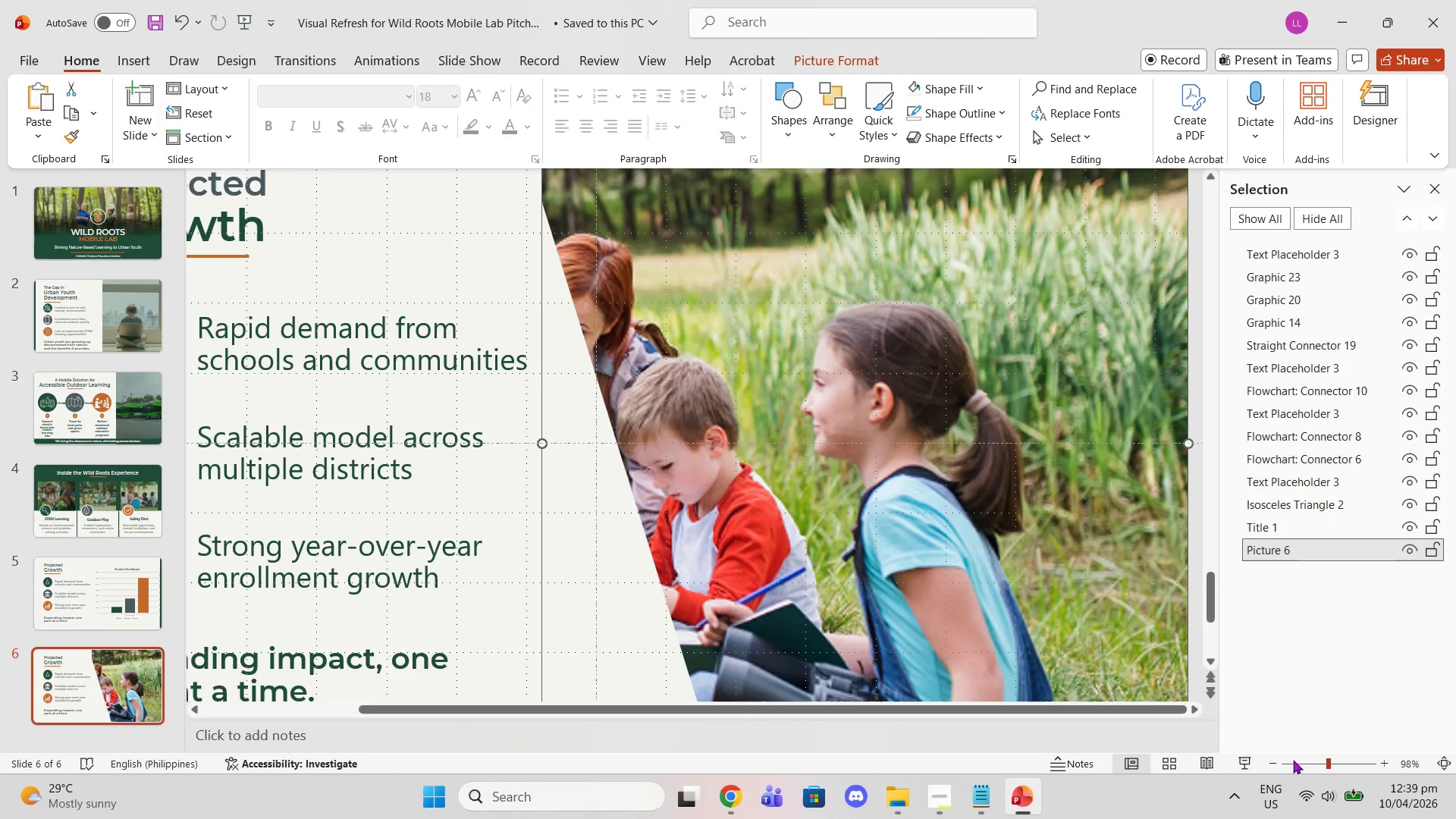 
double_click([1282, 763])
 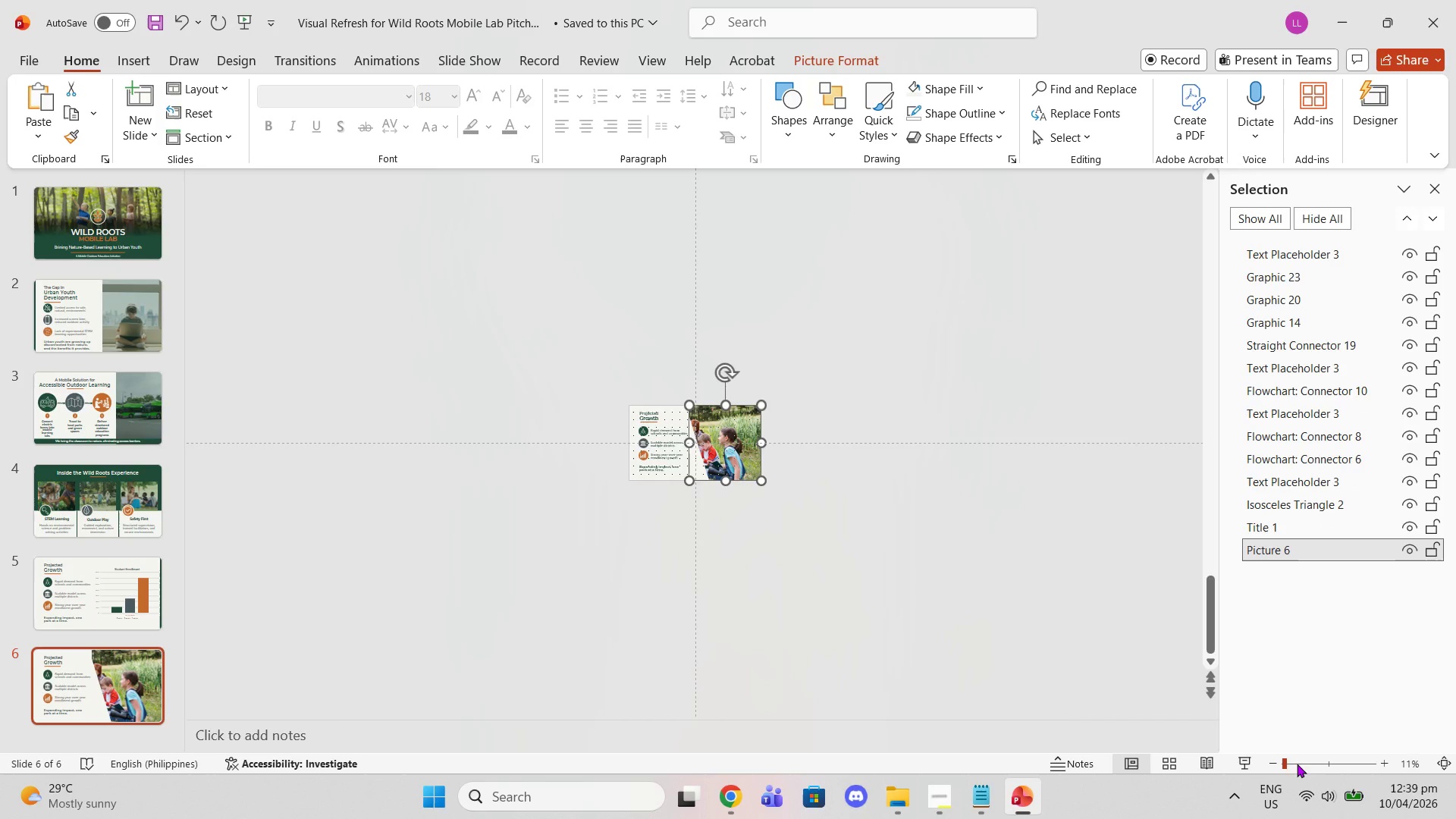 
left_click_drag(start_coordinate=[1288, 761], to_coordinate=[1349, 758])
 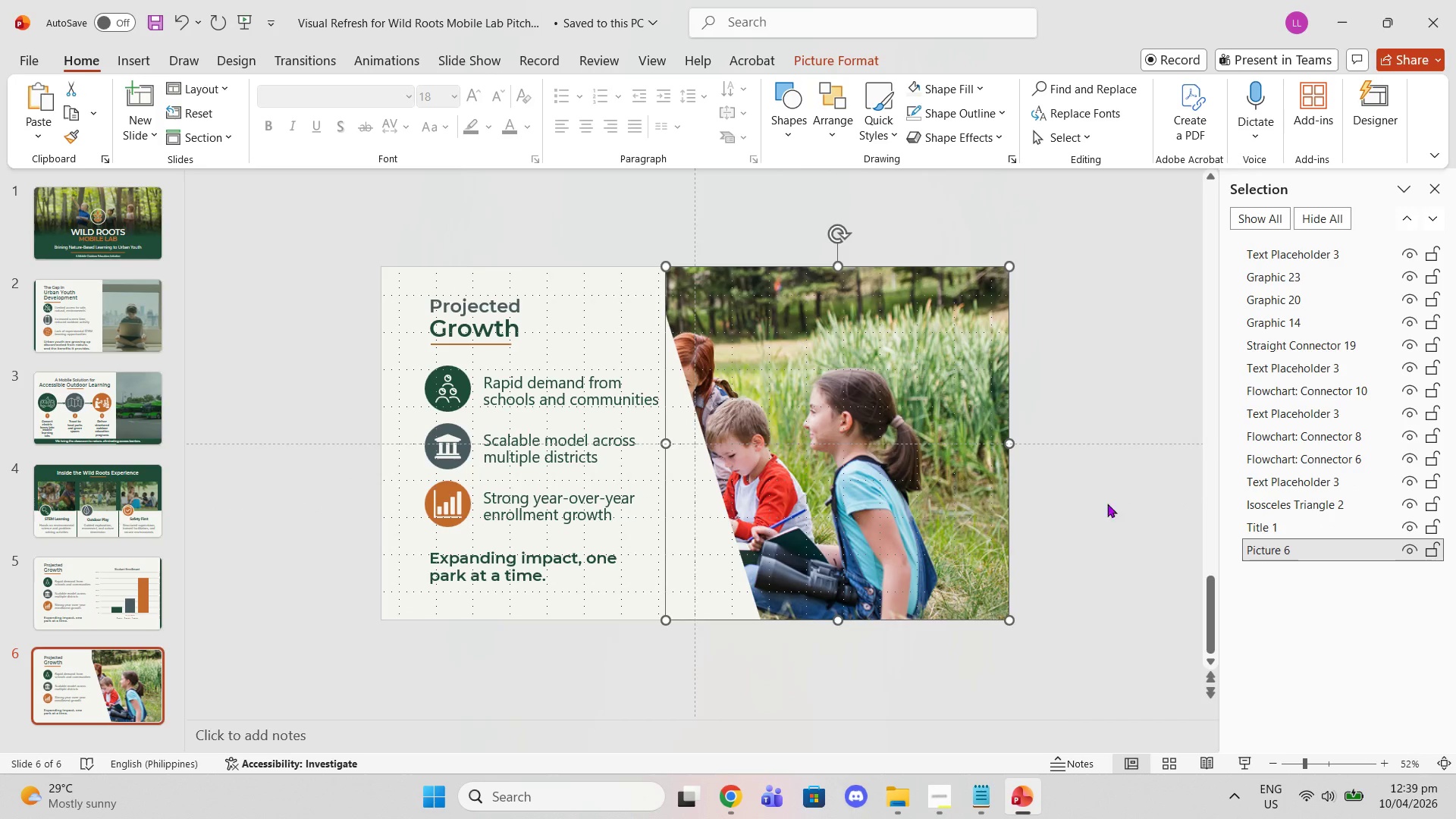 
left_click([830, 414])
 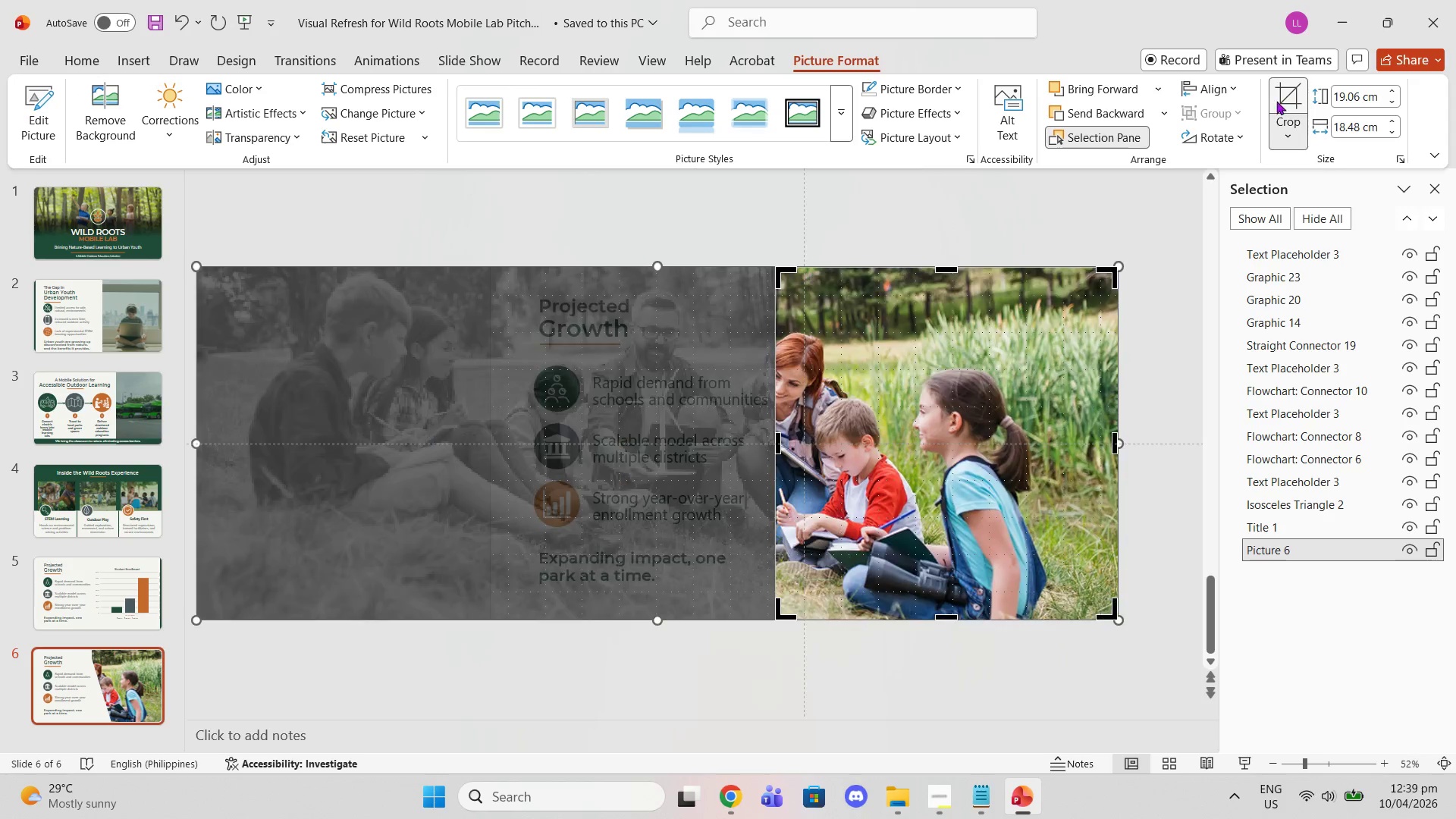 
wait(6.58)
 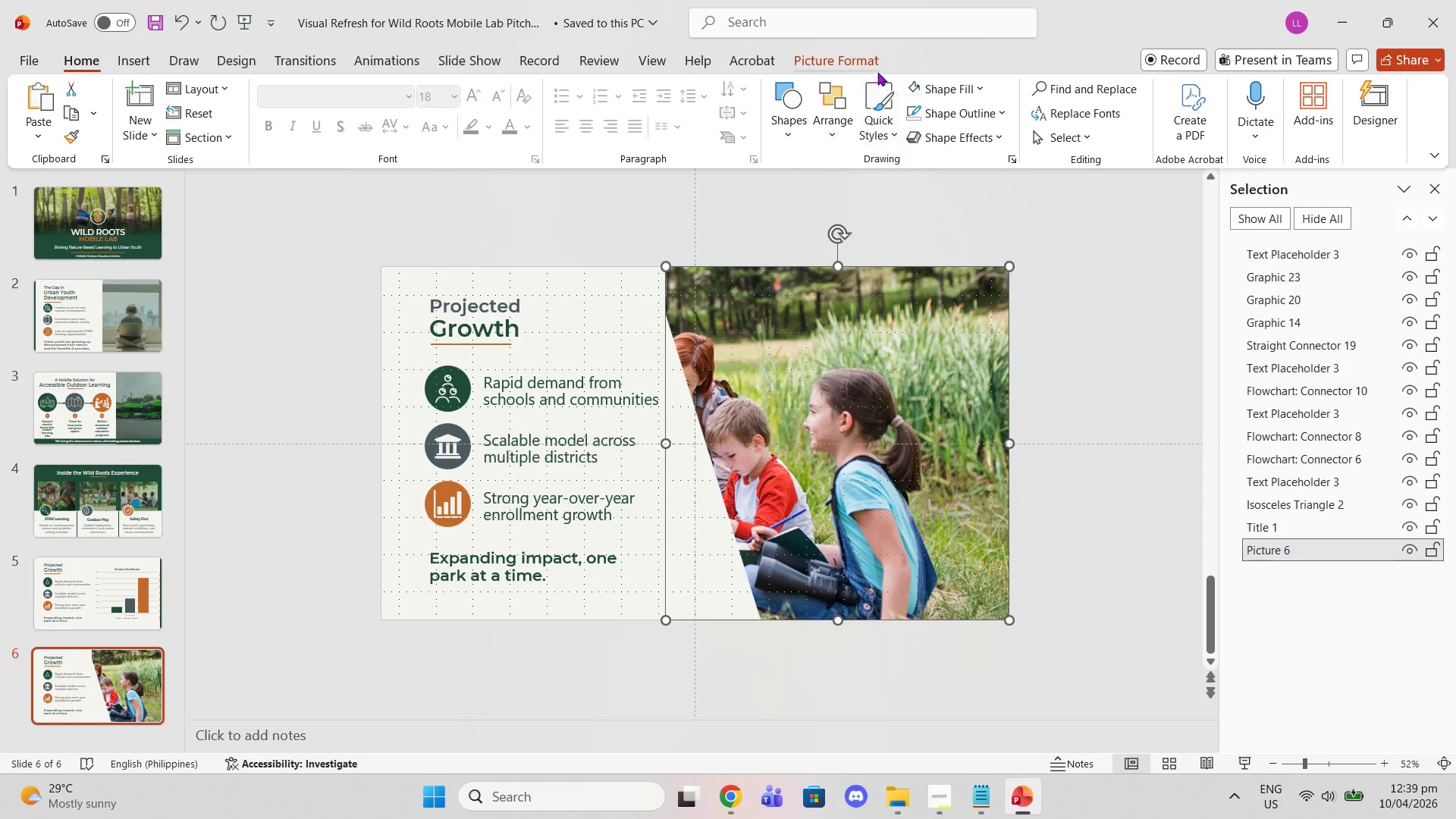 
left_click_drag(start_coordinate=[780, 446], to_coordinate=[713, 435])
 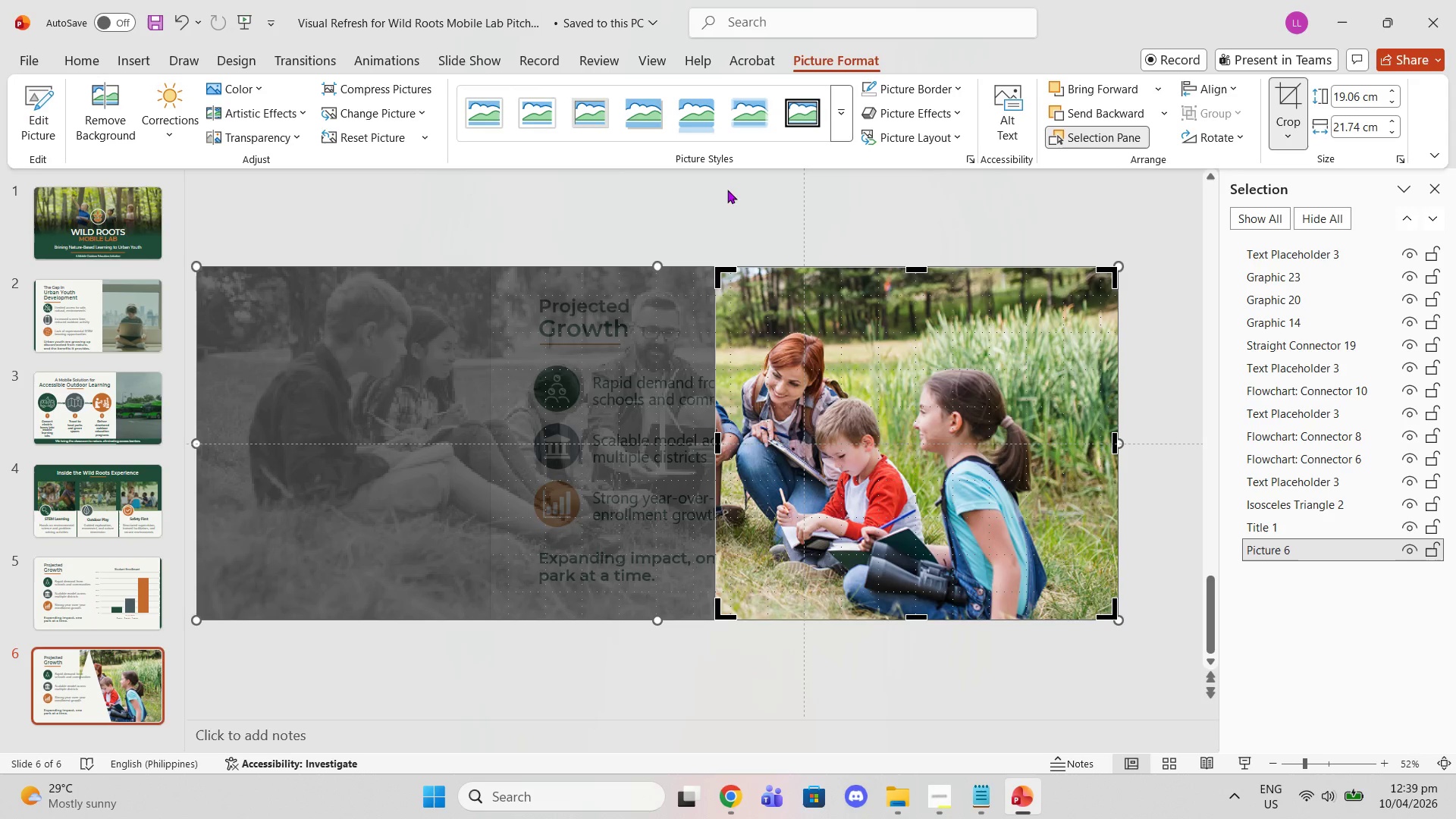 
left_click([730, 211])
 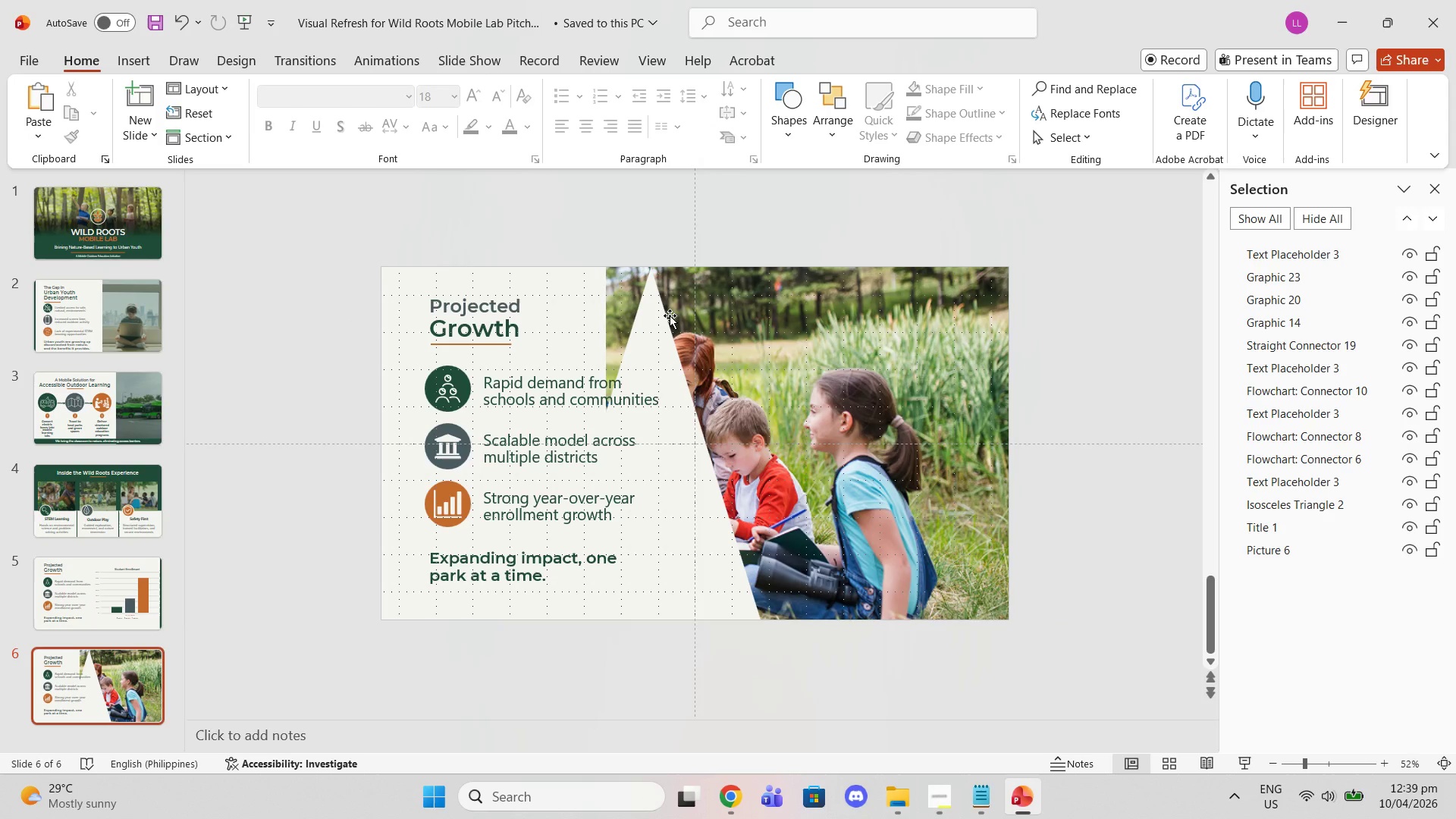 
left_click([670, 315])
 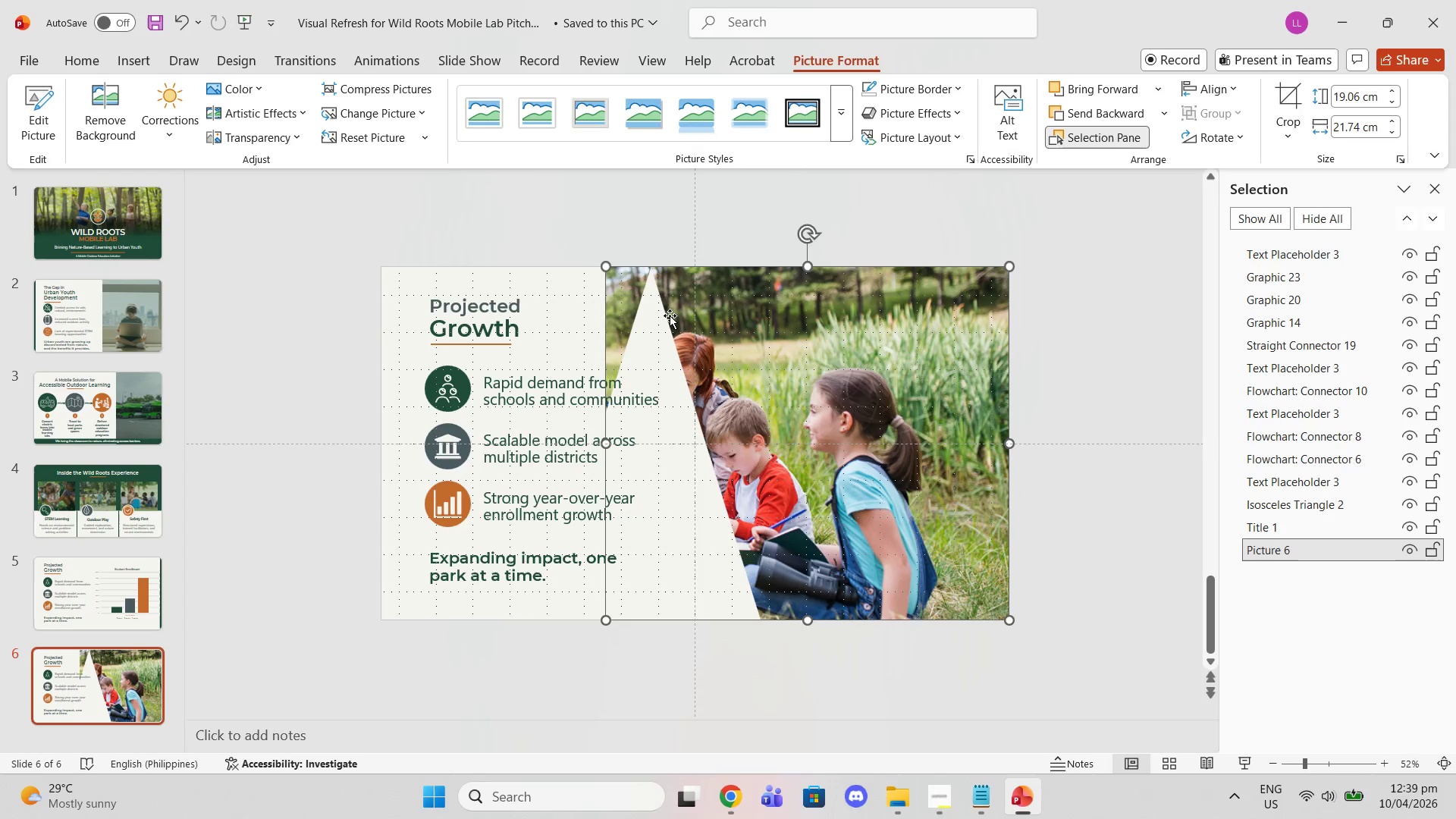 
right_click([670, 315])
 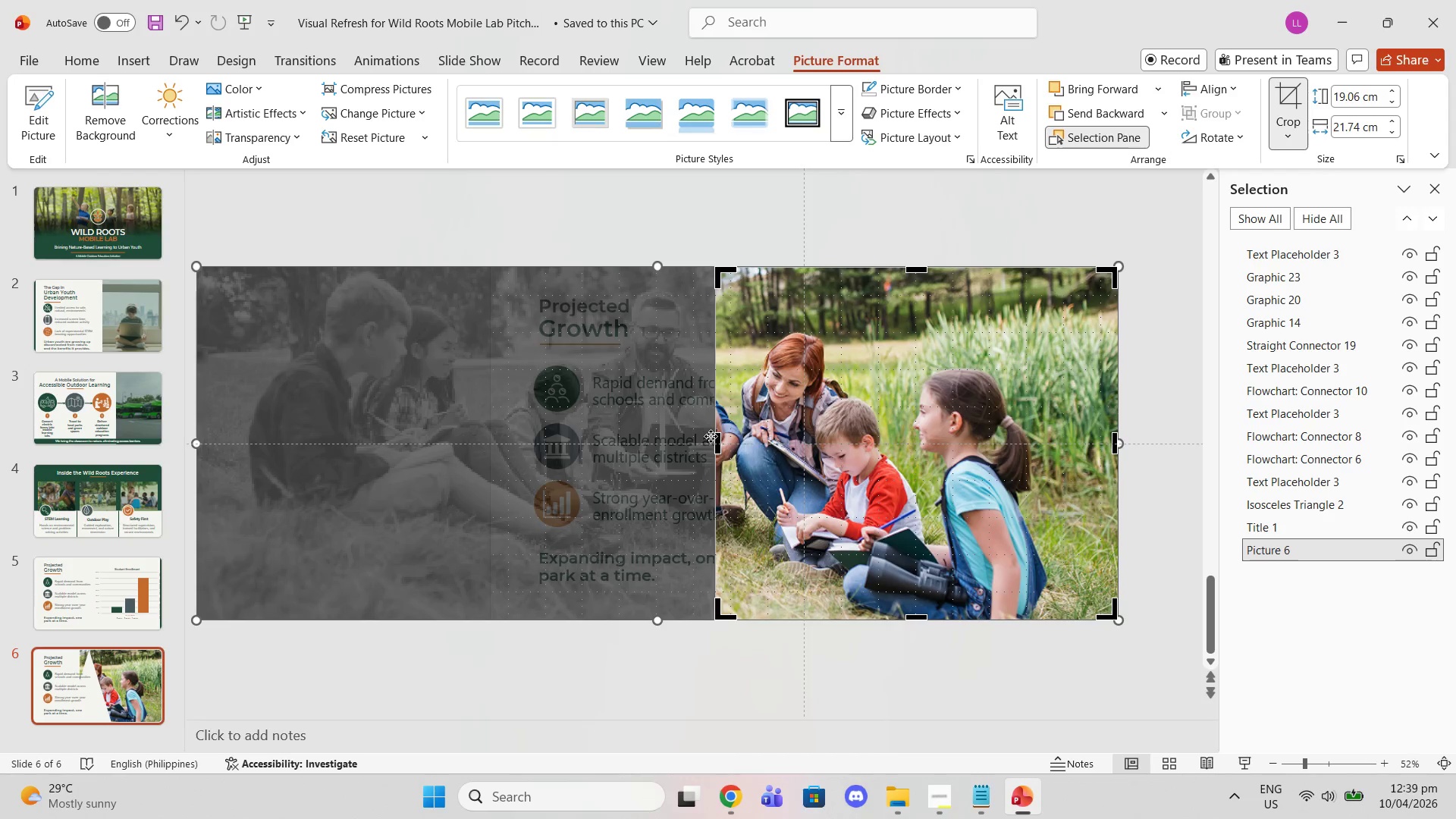 
left_click_drag(start_coordinate=[718, 441], to_coordinate=[745, 440])
 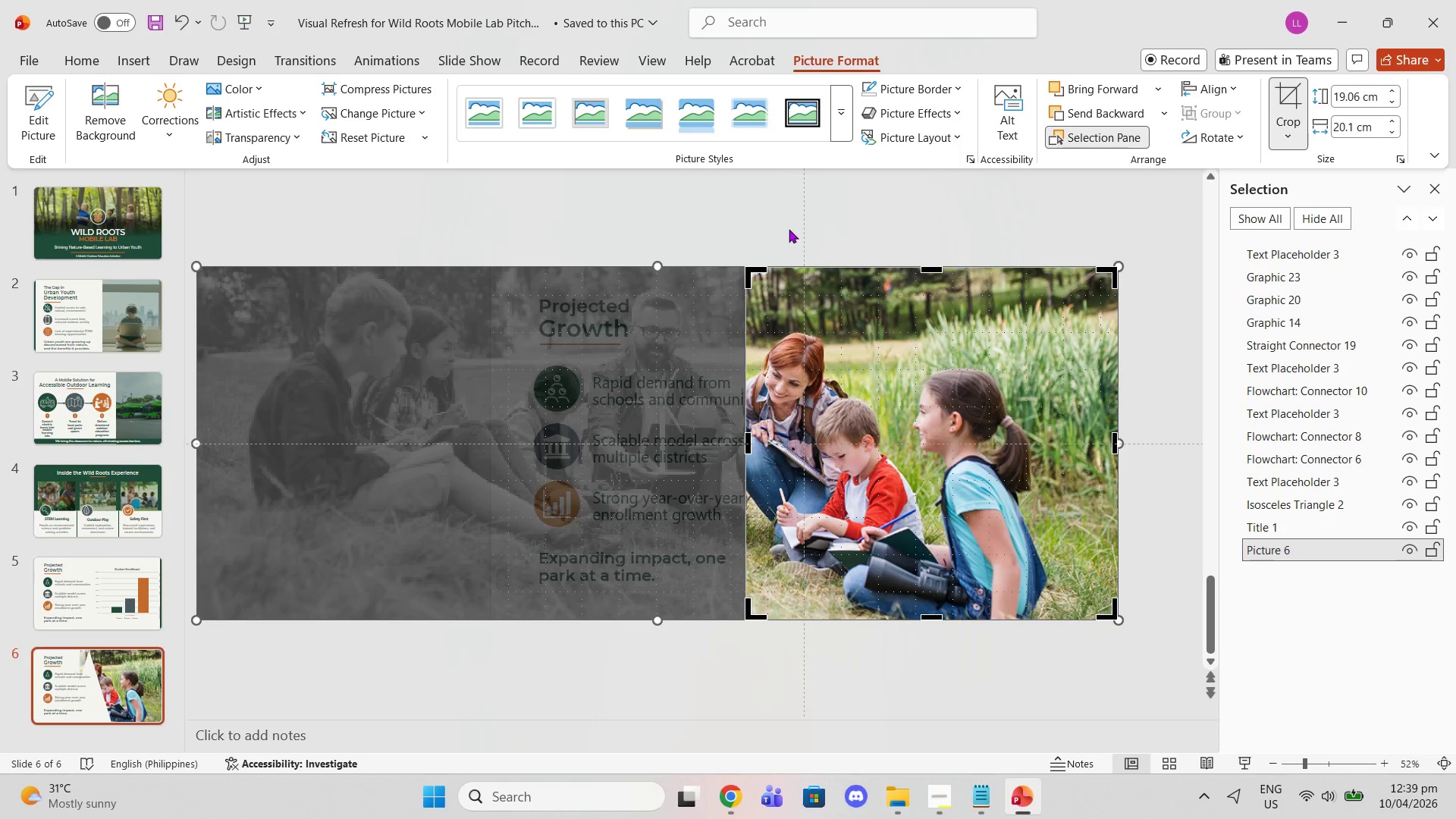 
left_click([787, 227])
 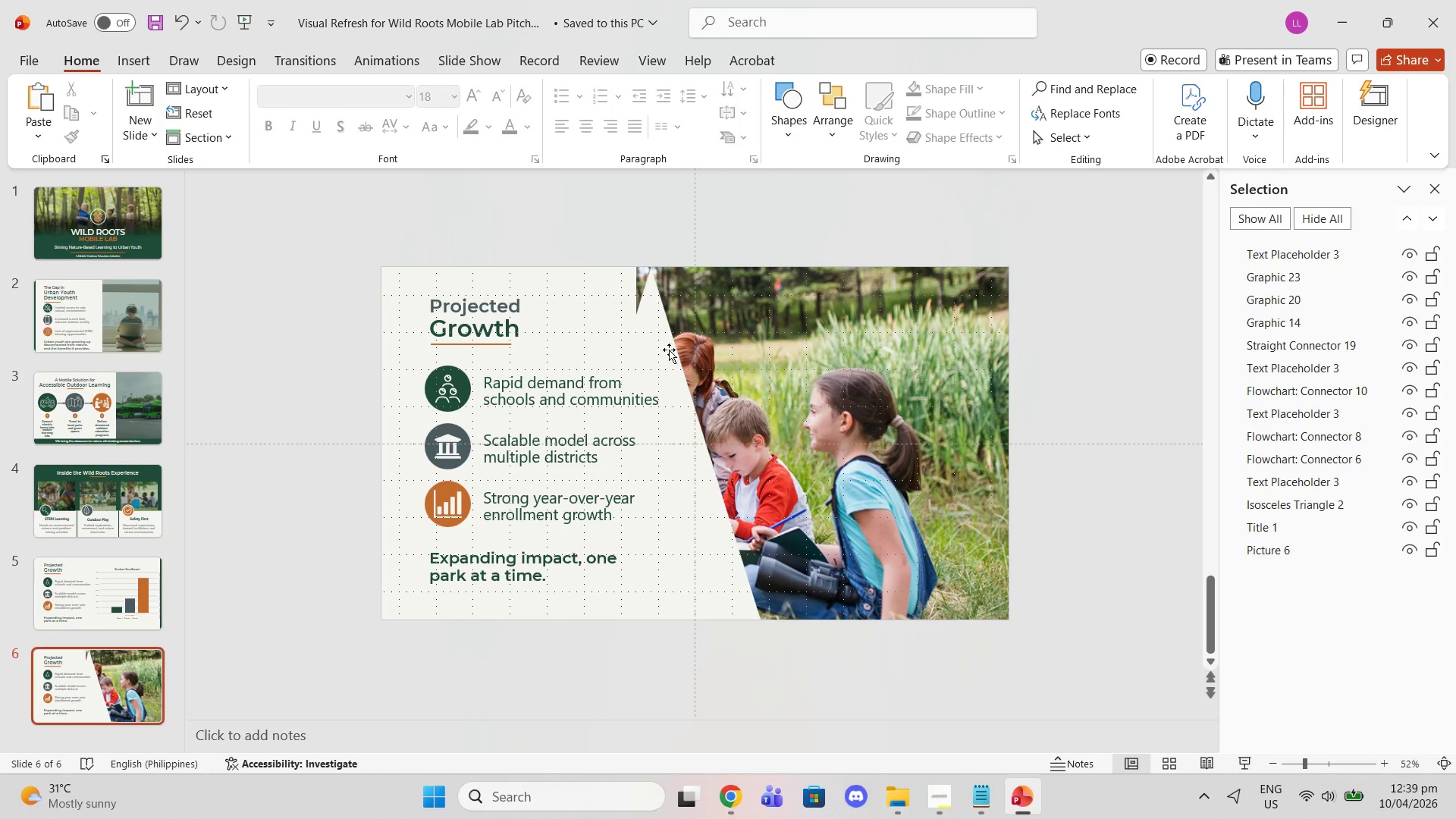 
right_click([702, 324])
 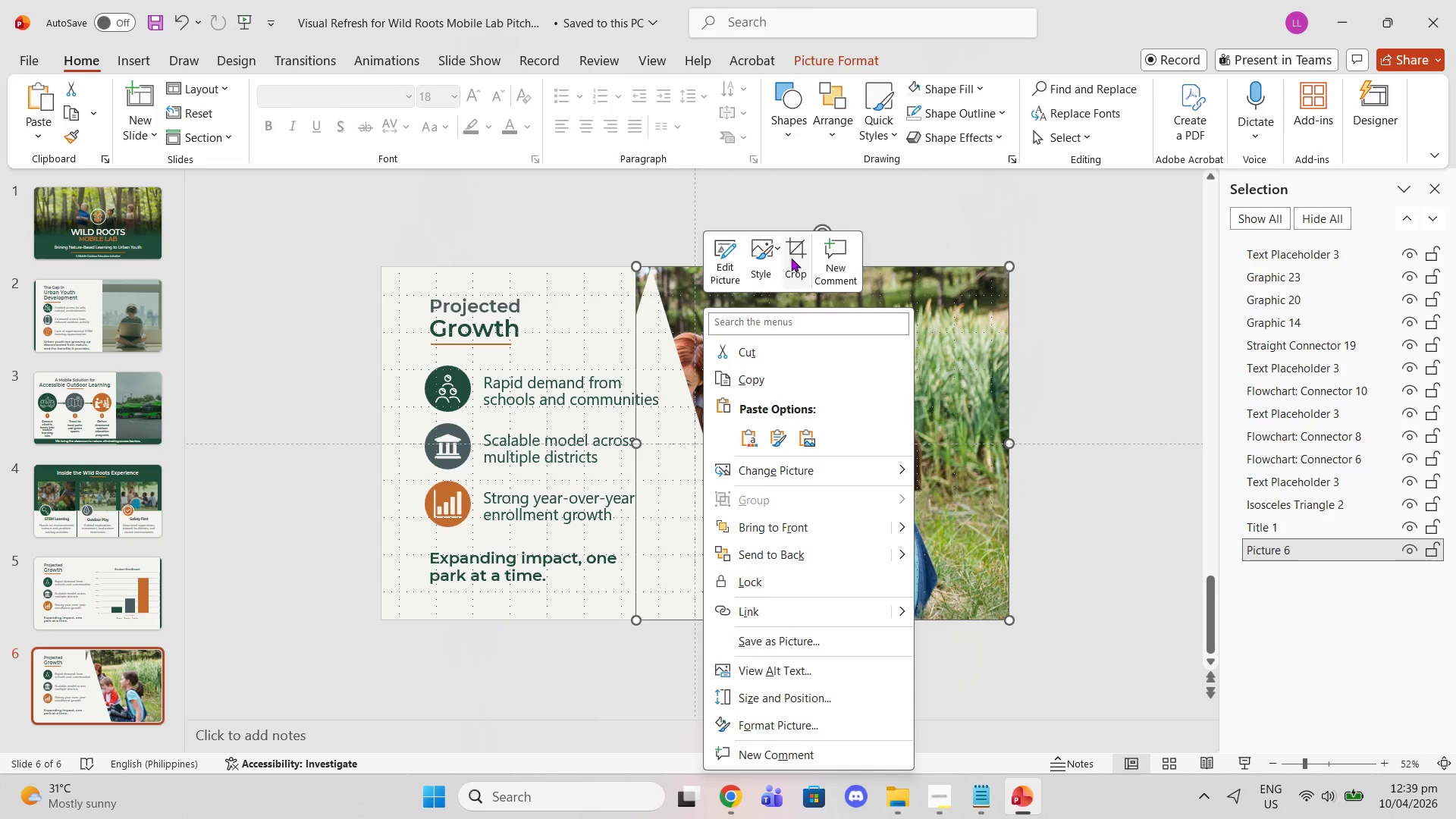 
left_click([795, 256])
 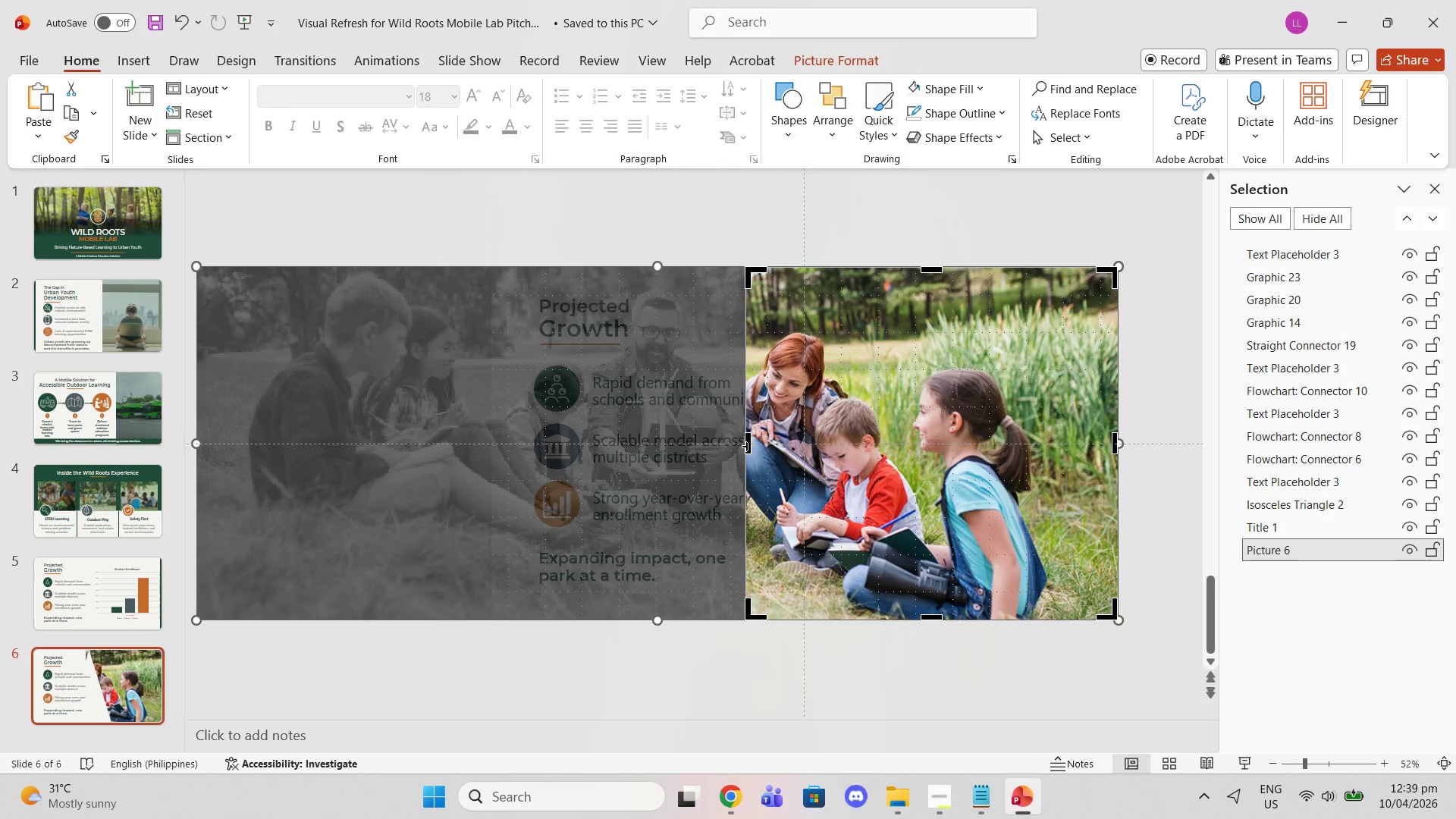 
left_click_drag(start_coordinate=[747, 446], to_coordinate=[766, 443])
 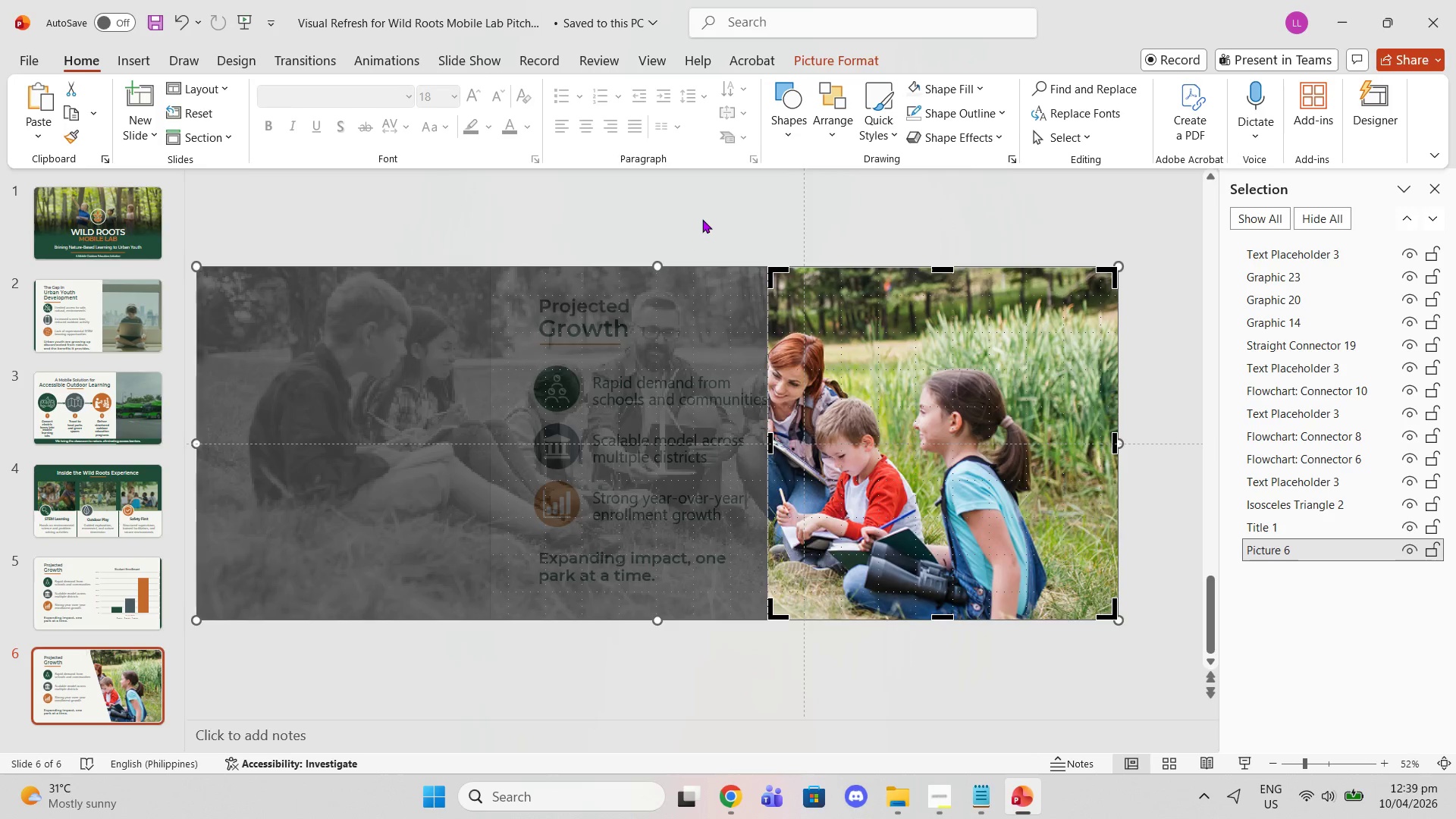 
left_click([702, 218])
 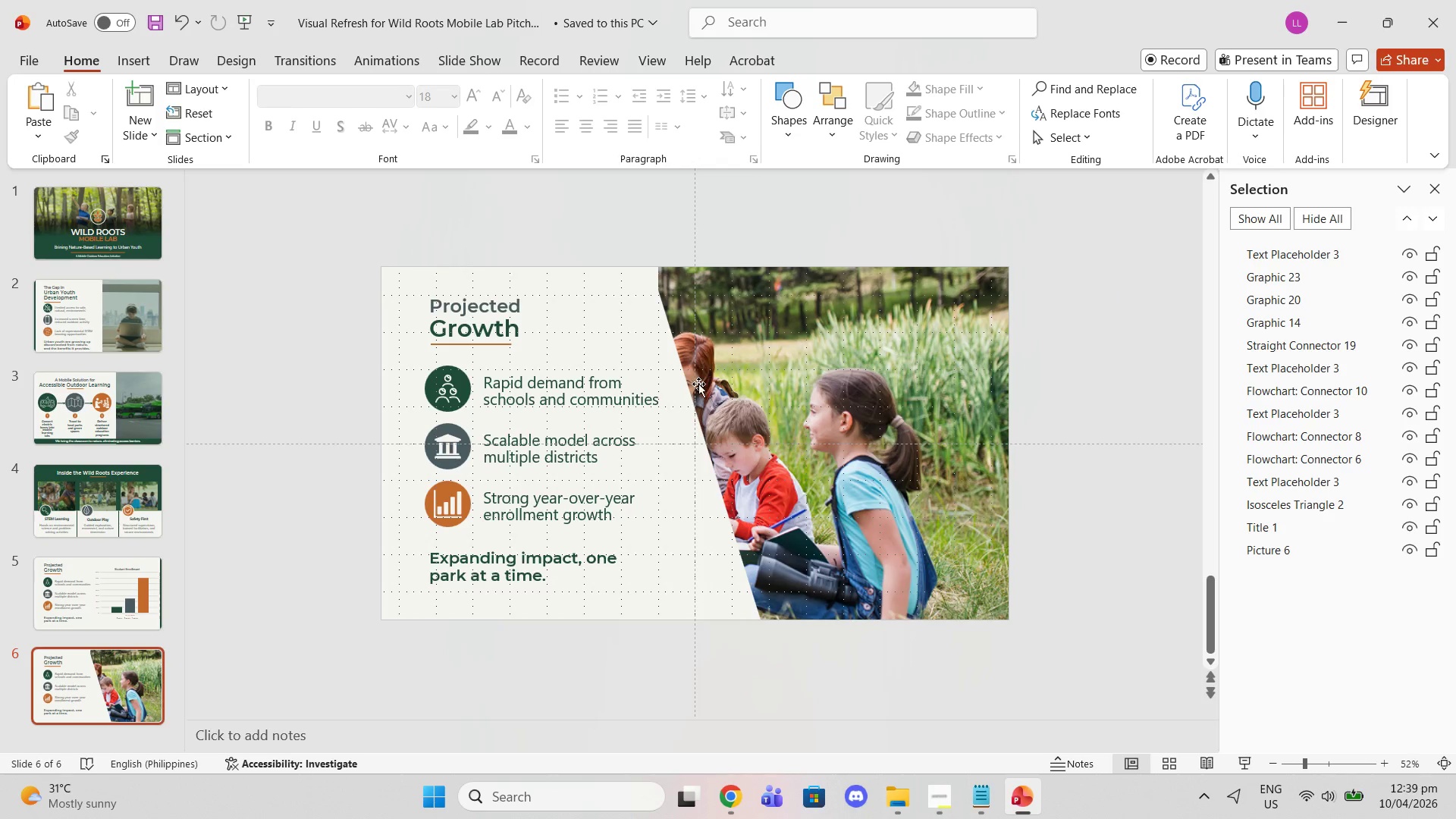 
left_click([698, 384])
 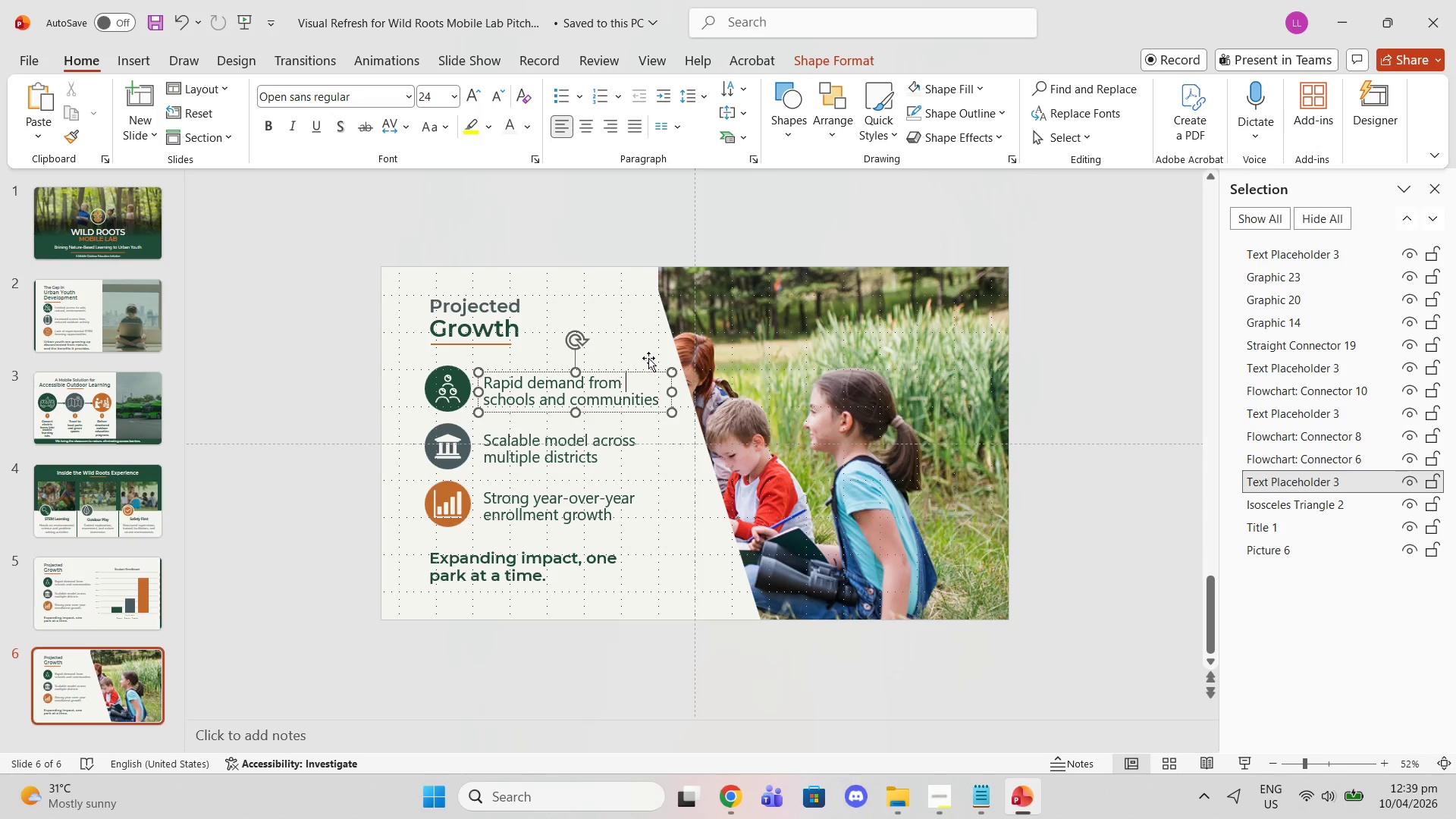 
double_click([646, 340])
 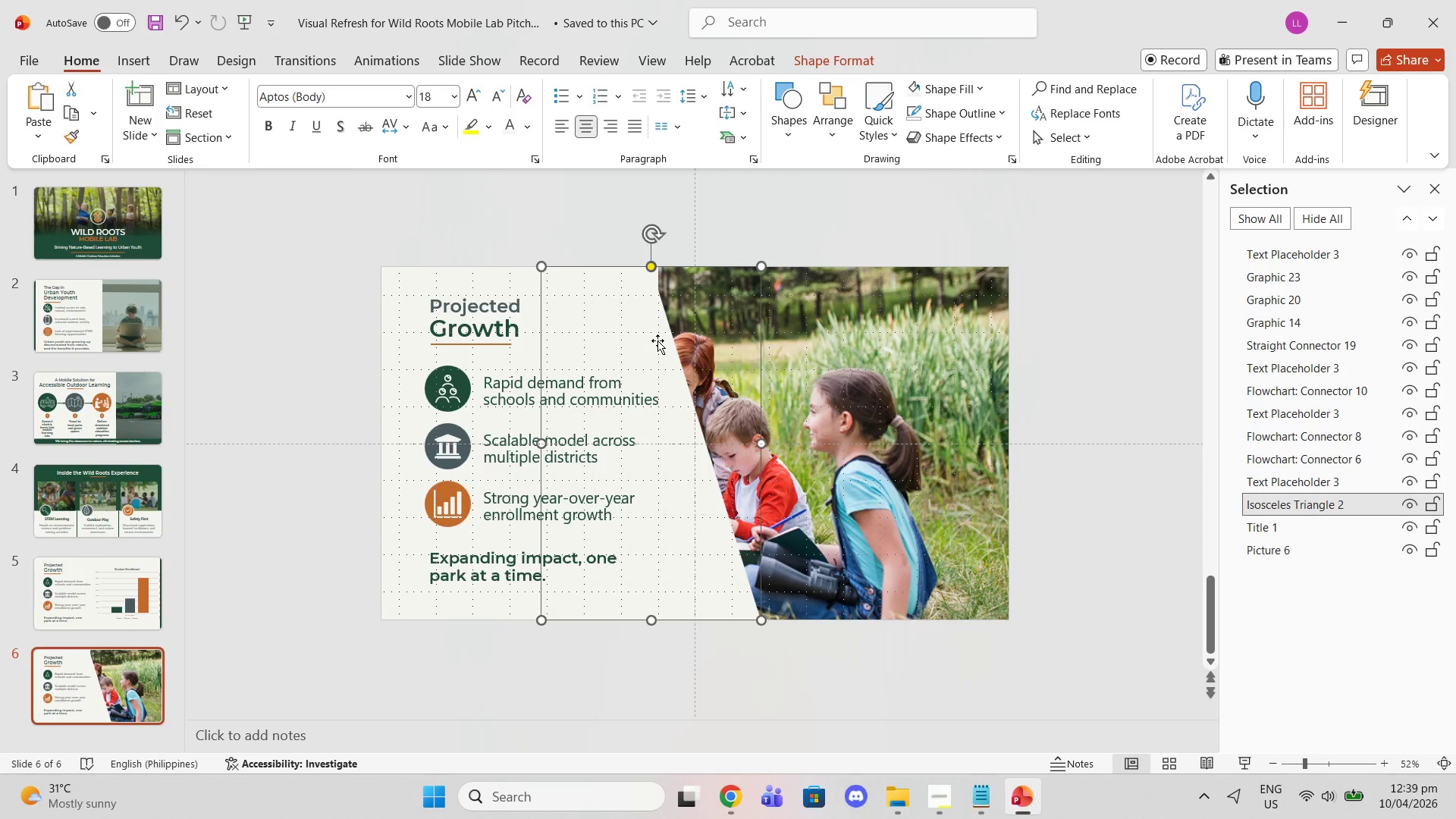 
left_click_drag(start_coordinate=[657, 340], to_coordinate=[665, 340])
 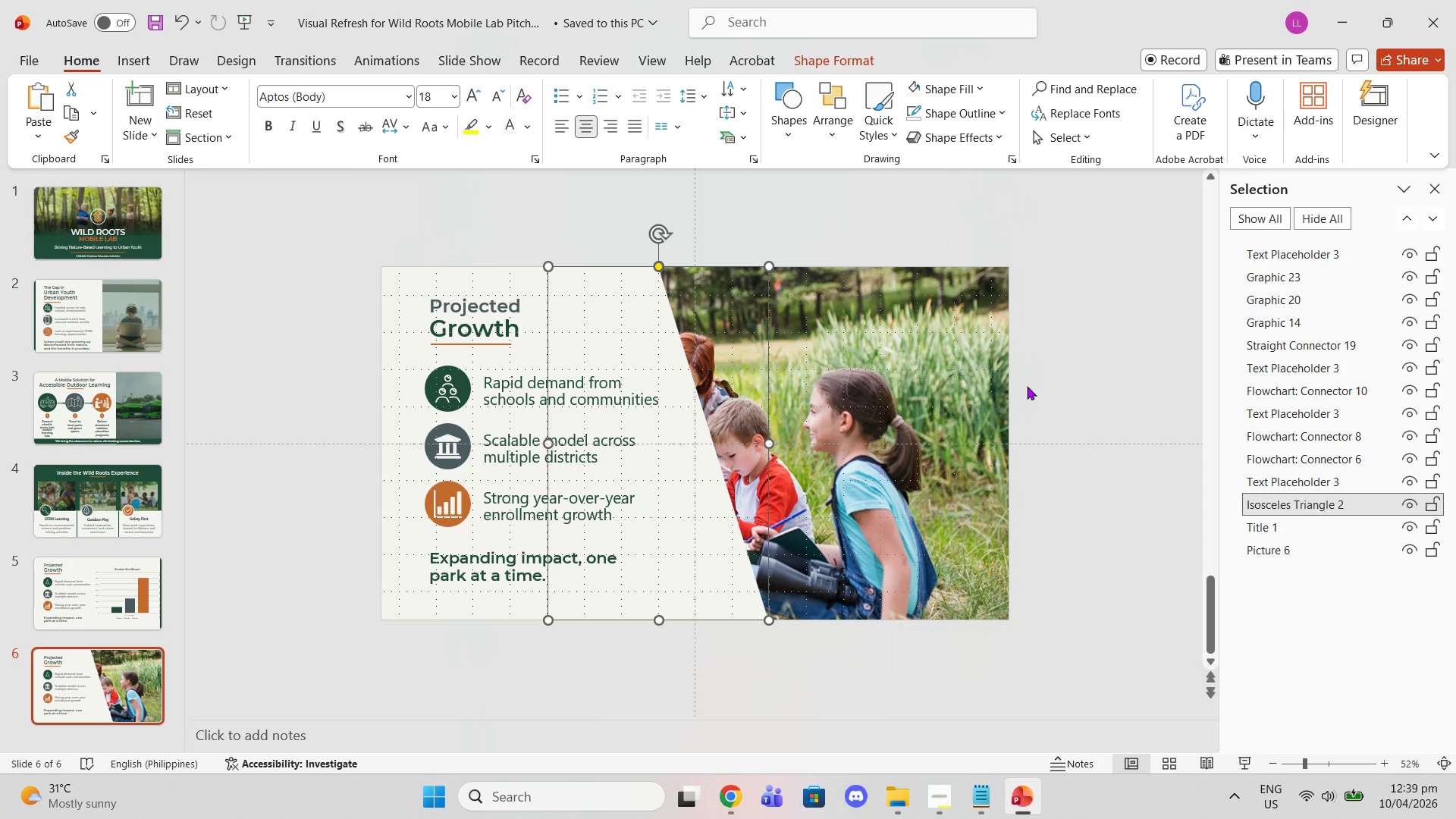 
left_click([1044, 379])
 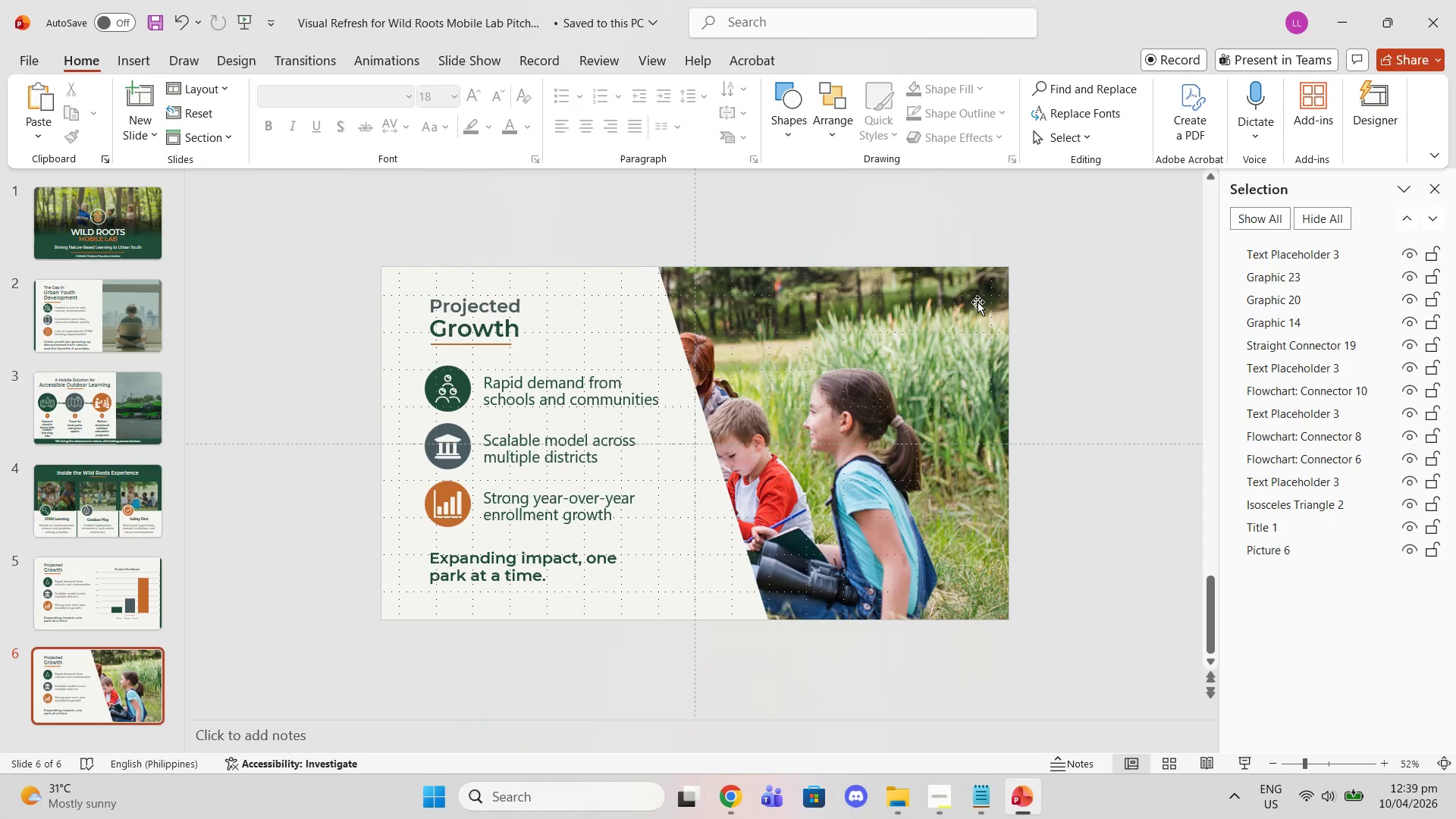 
left_click([864, 386])
 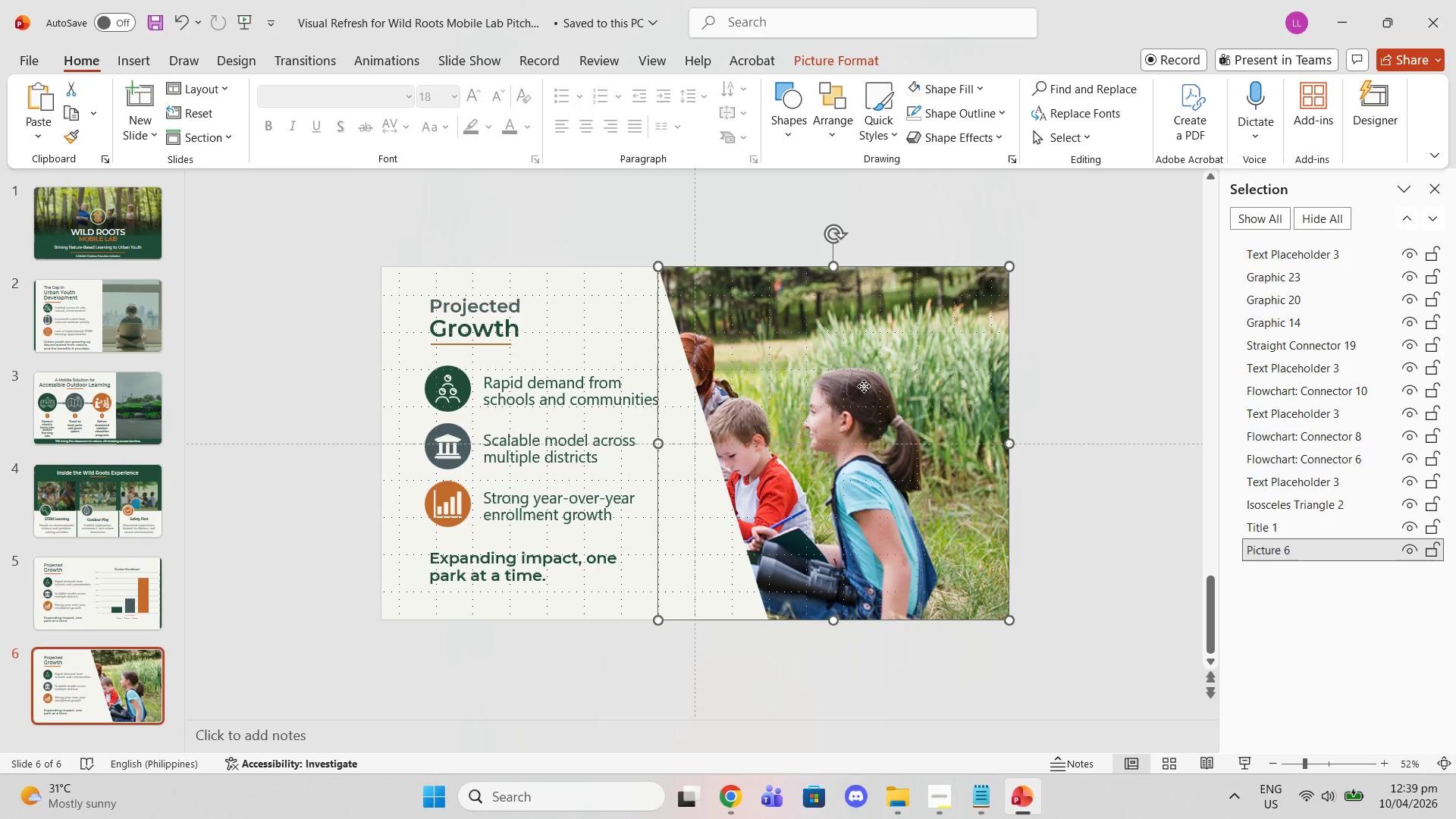 
right_click([864, 386])
 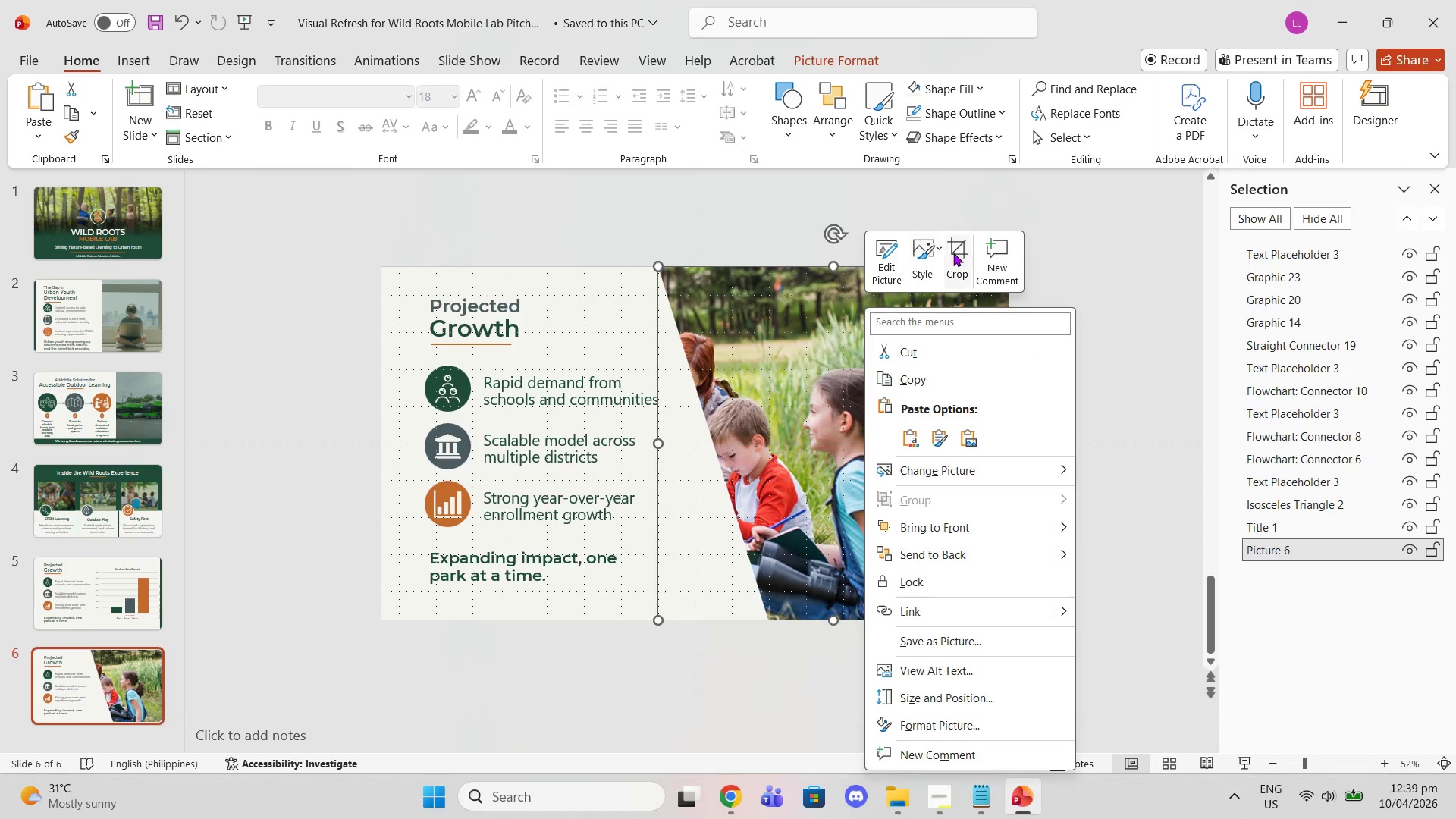 
left_click([954, 253])
 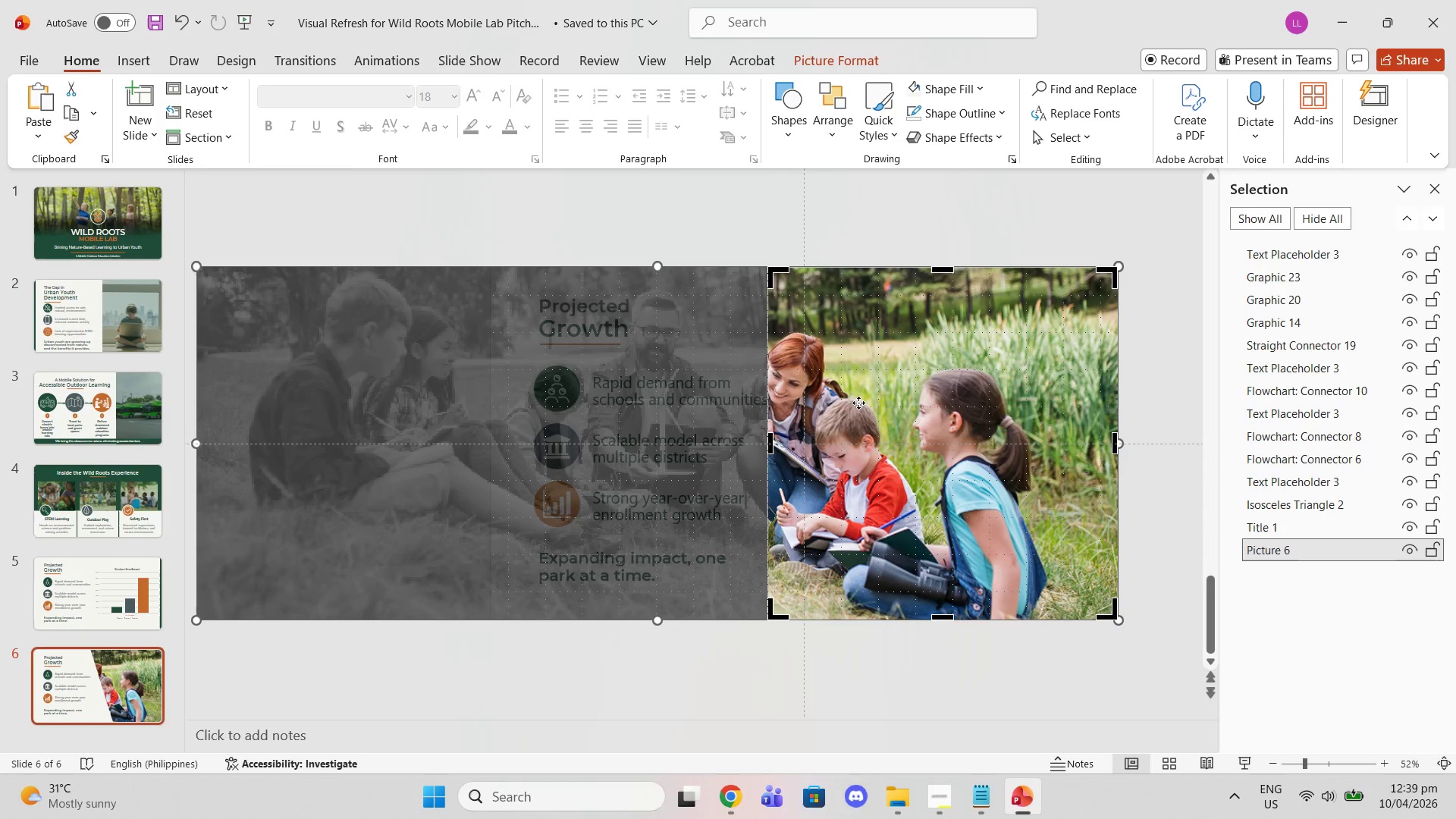 
left_click_drag(start_coordinate=[858, 403], to_coordinate=[1186, 397])
 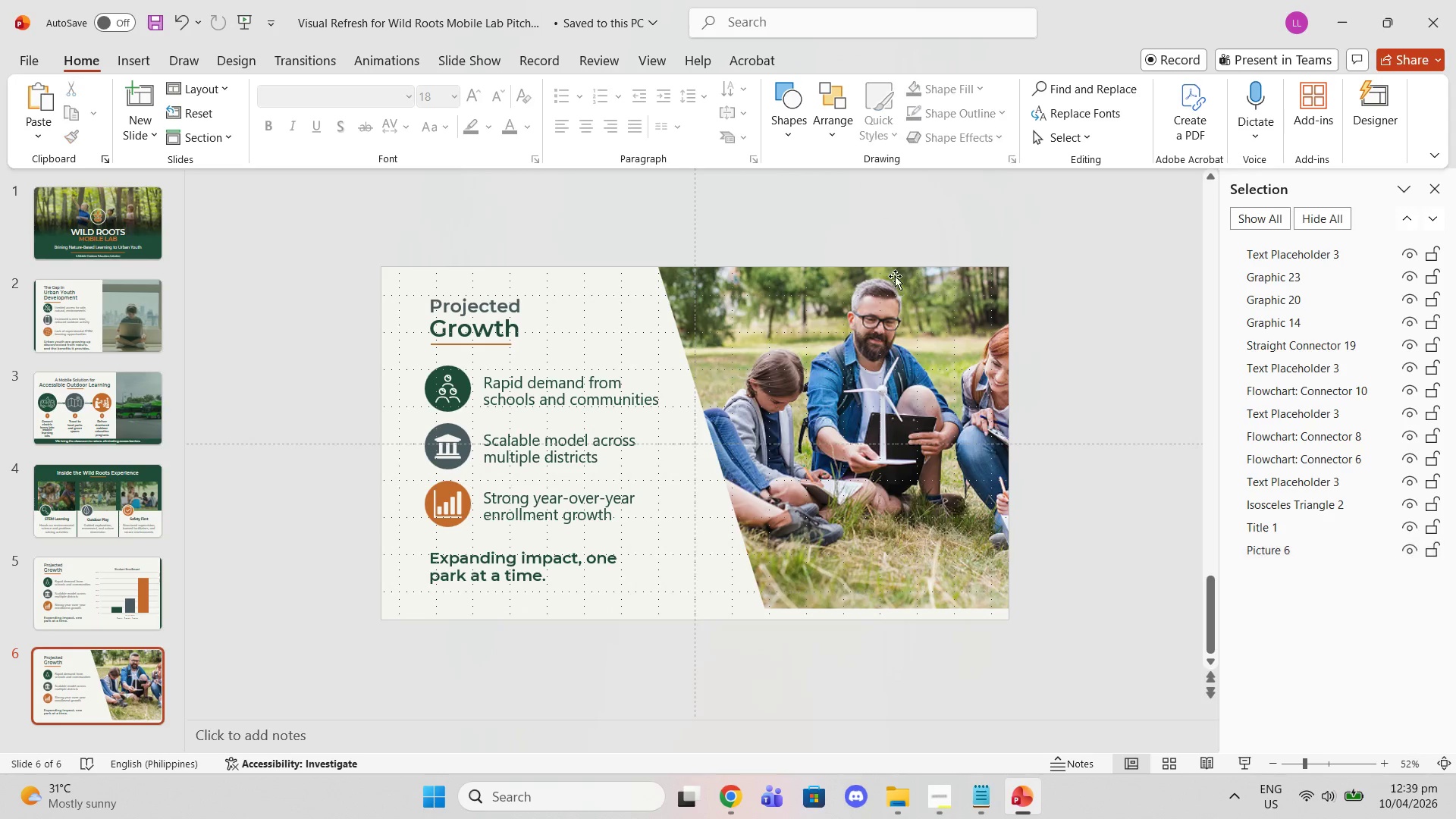 
double_click([924, 364])
 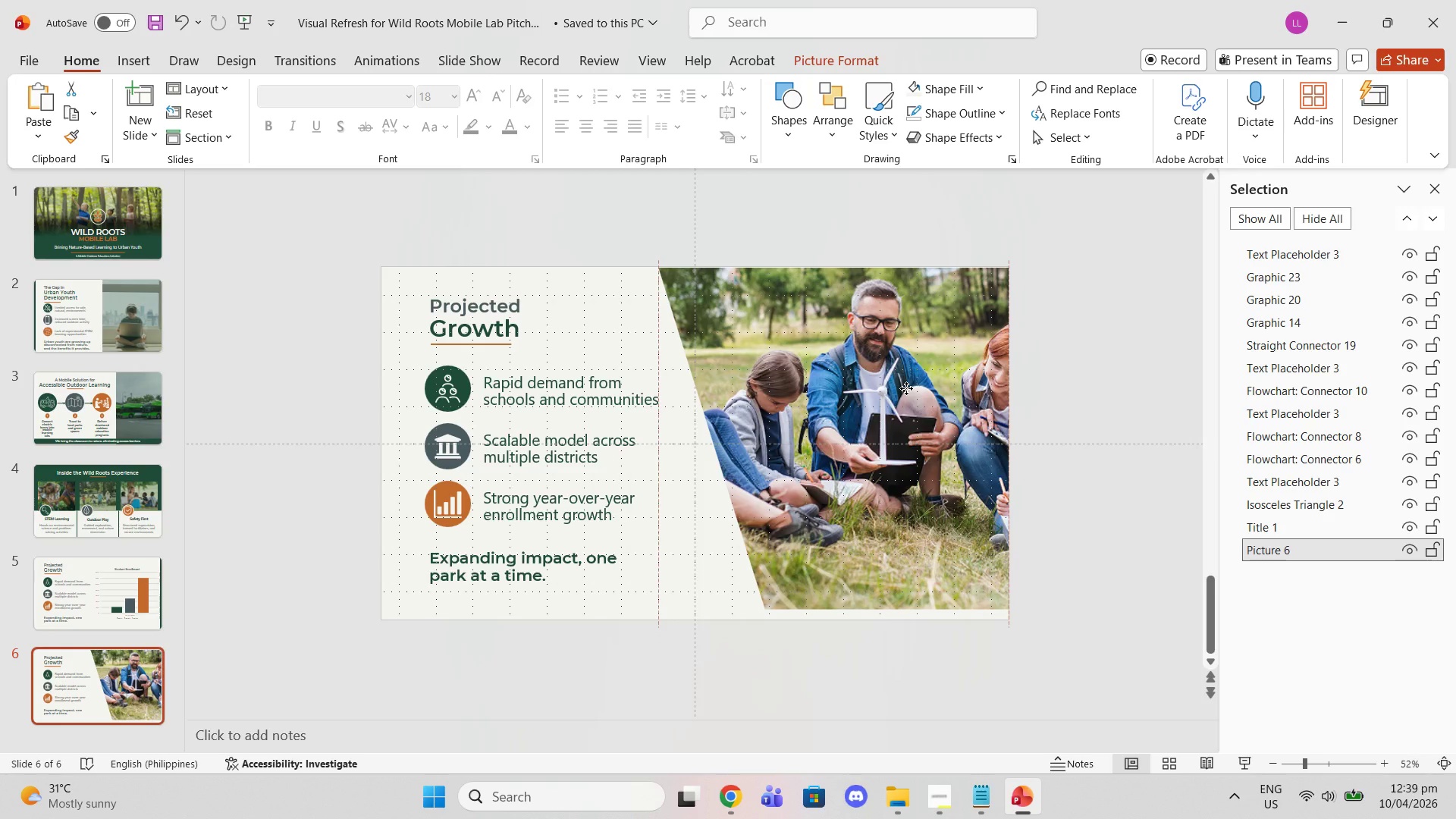 
key(Delete)
 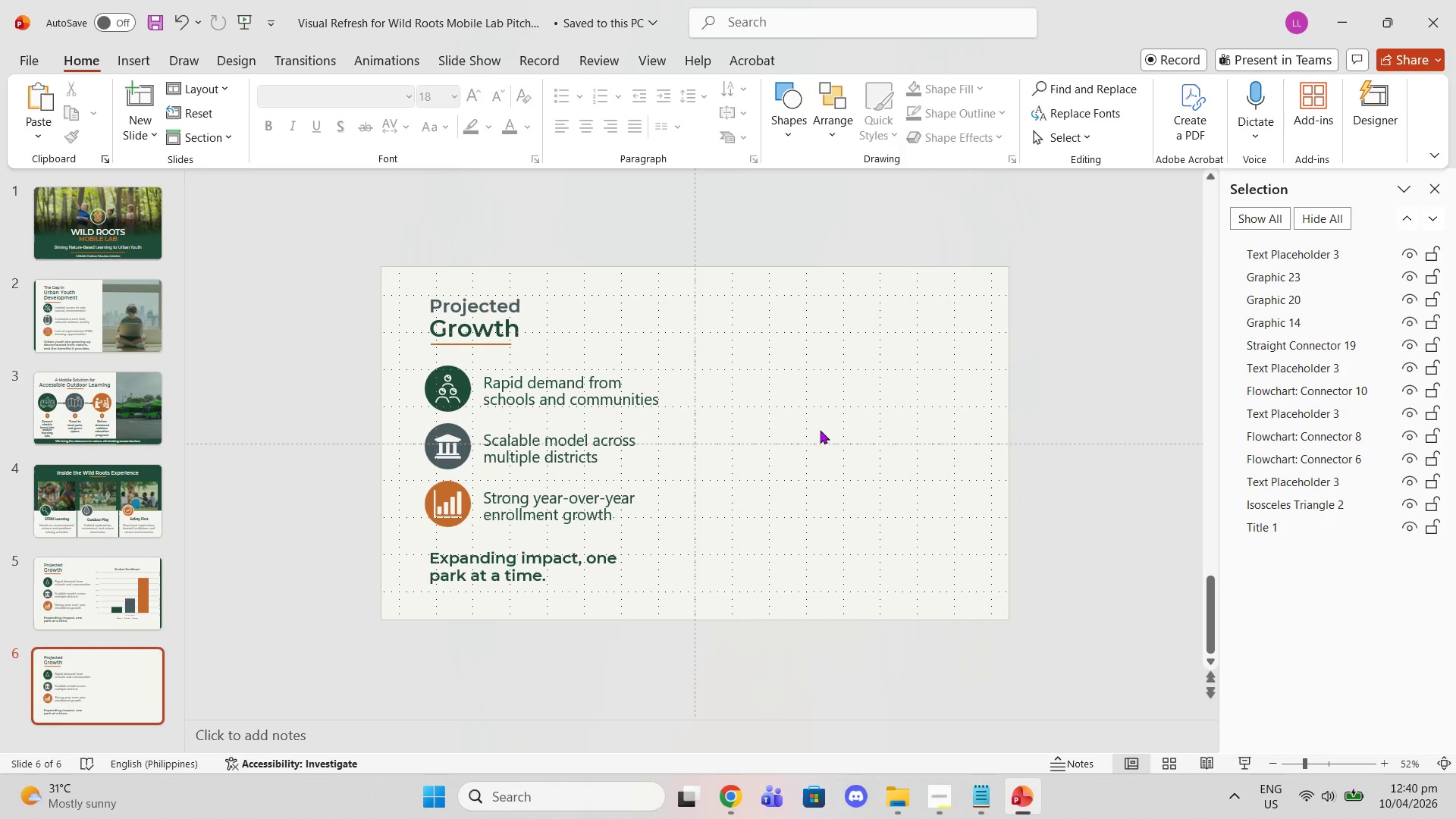 
left_click([673, 315])
 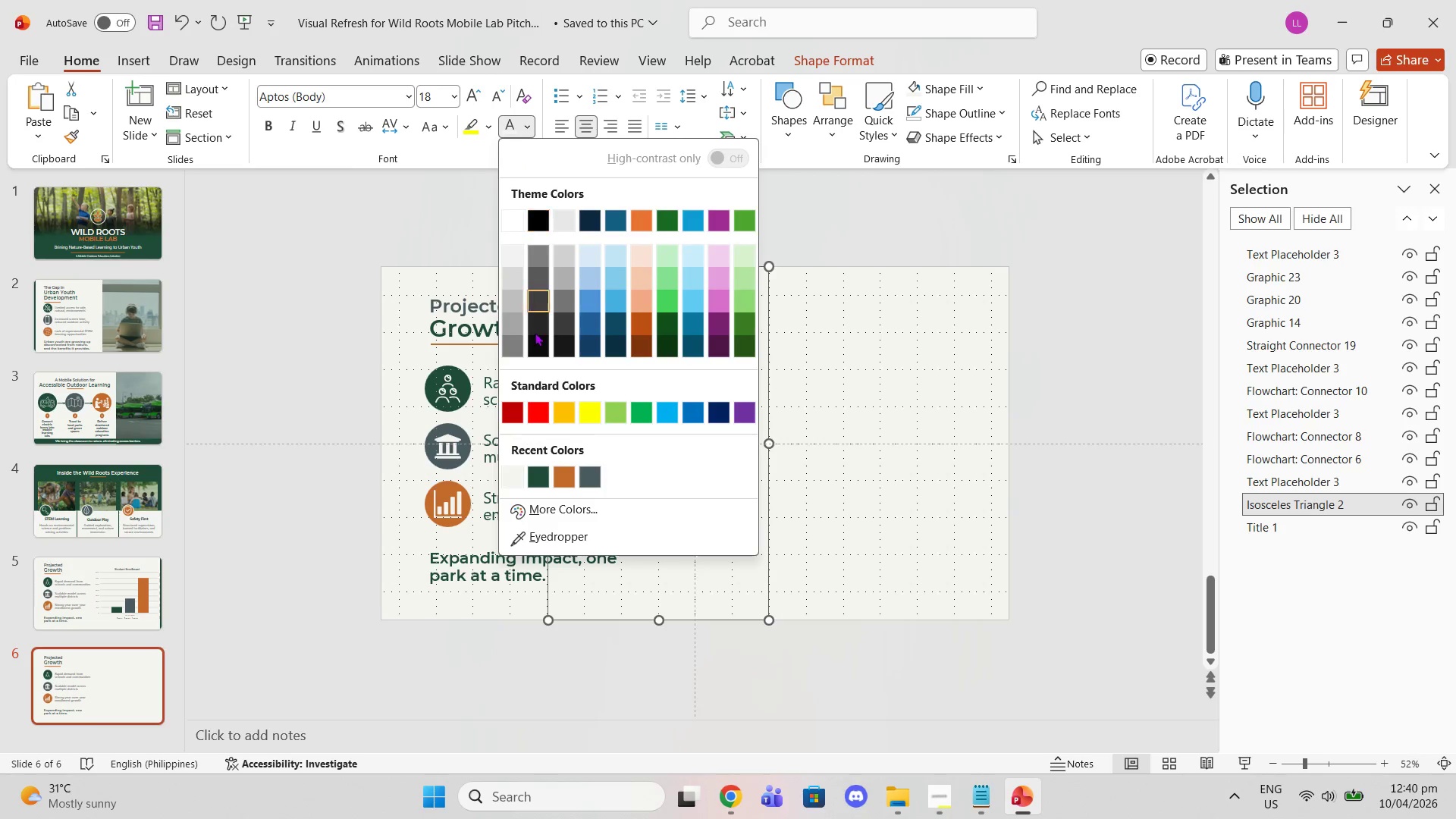 
wait(5.59)
 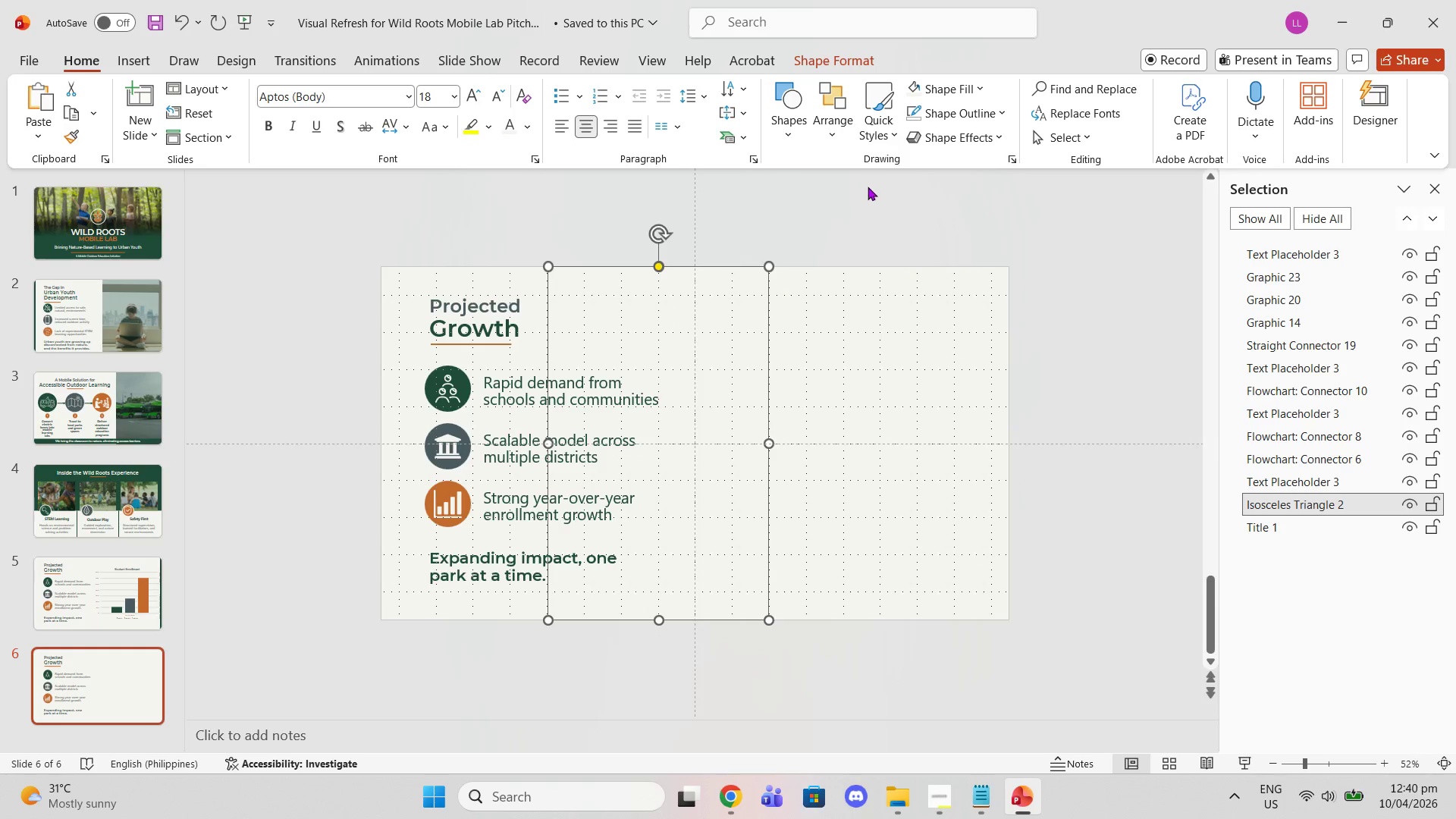 
left_click([539, 488])
 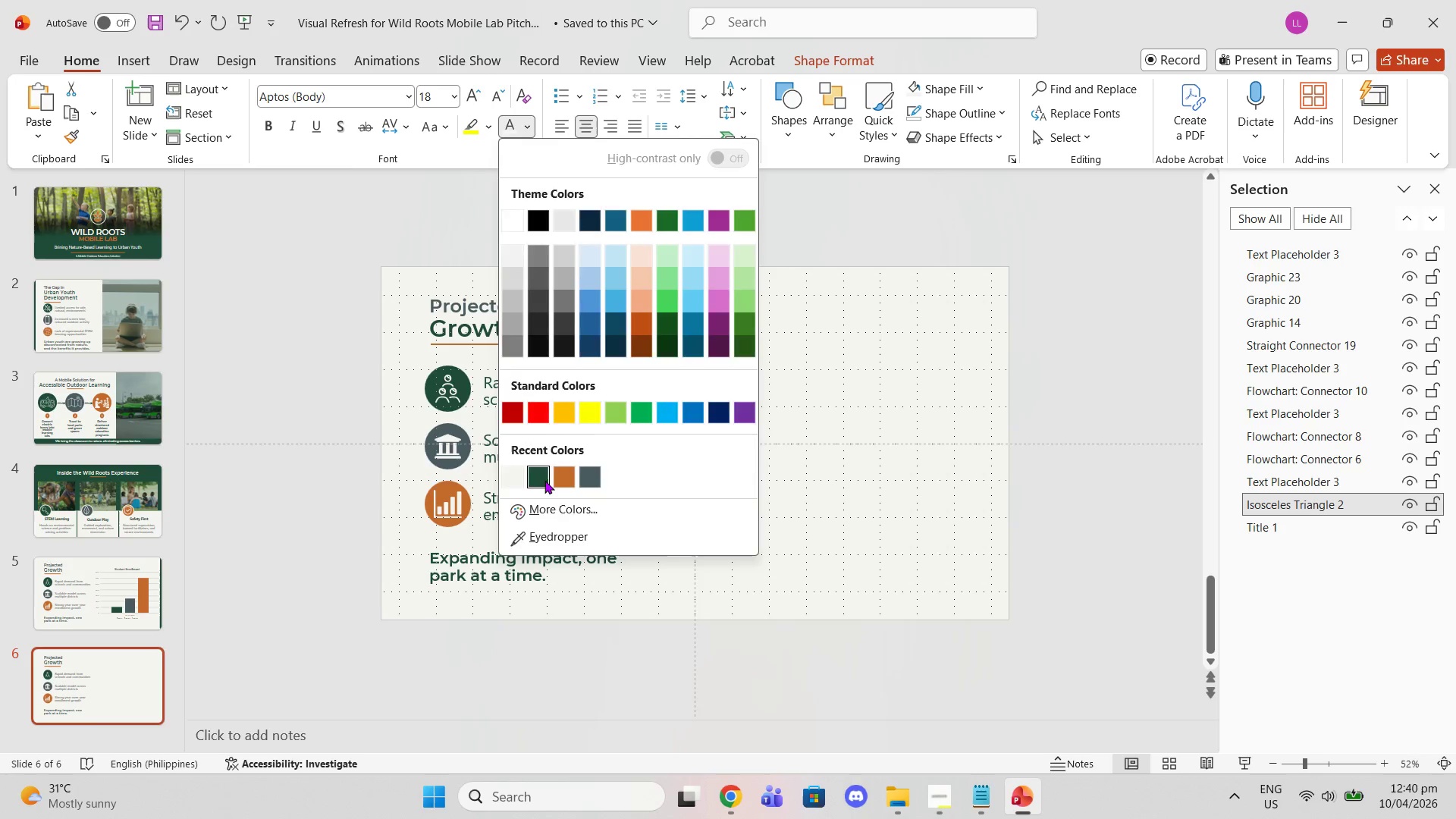 
left_click([544, 480])
 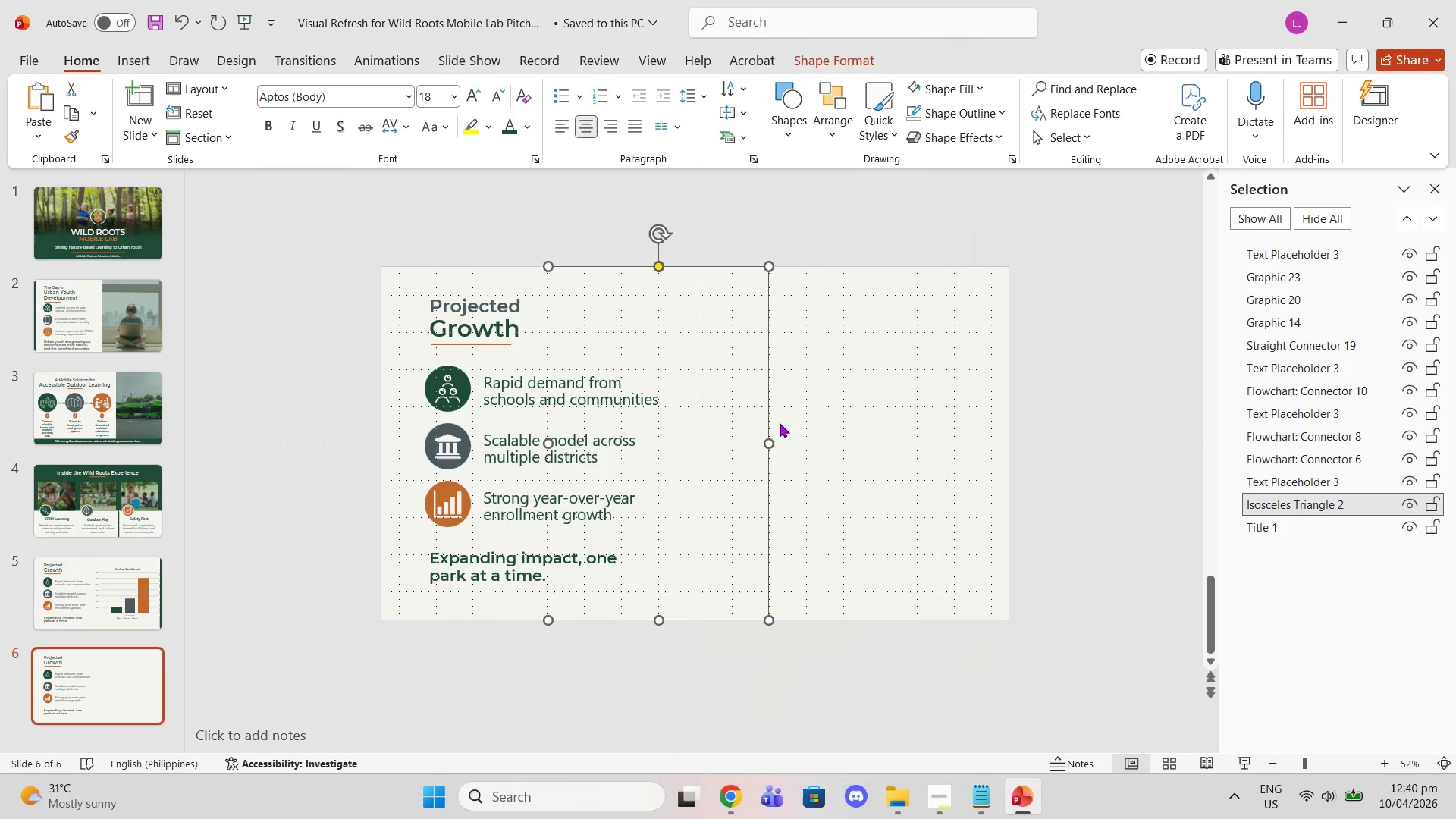 
left_click([718, 402])
 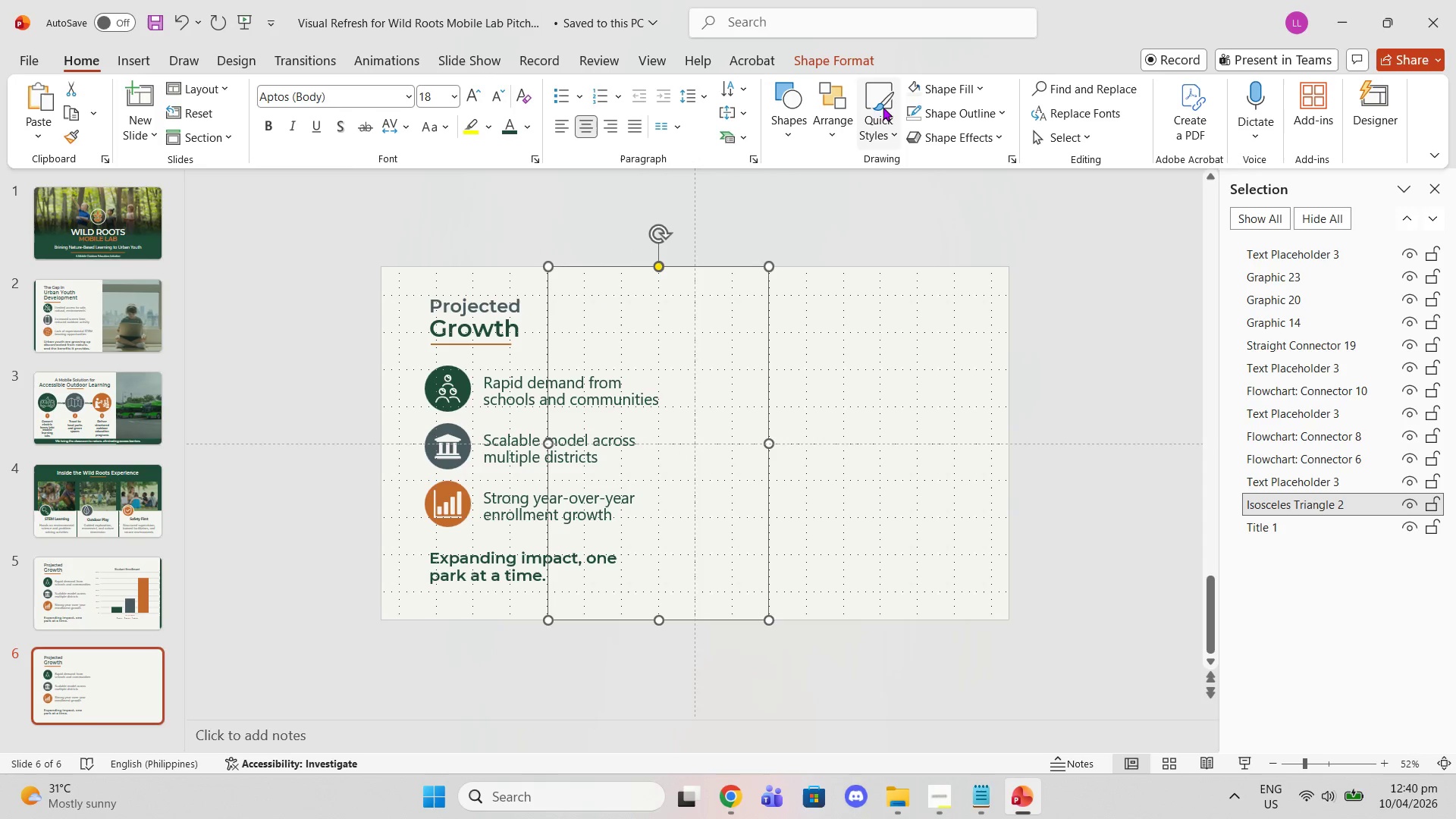 
left_click([939, 95])
 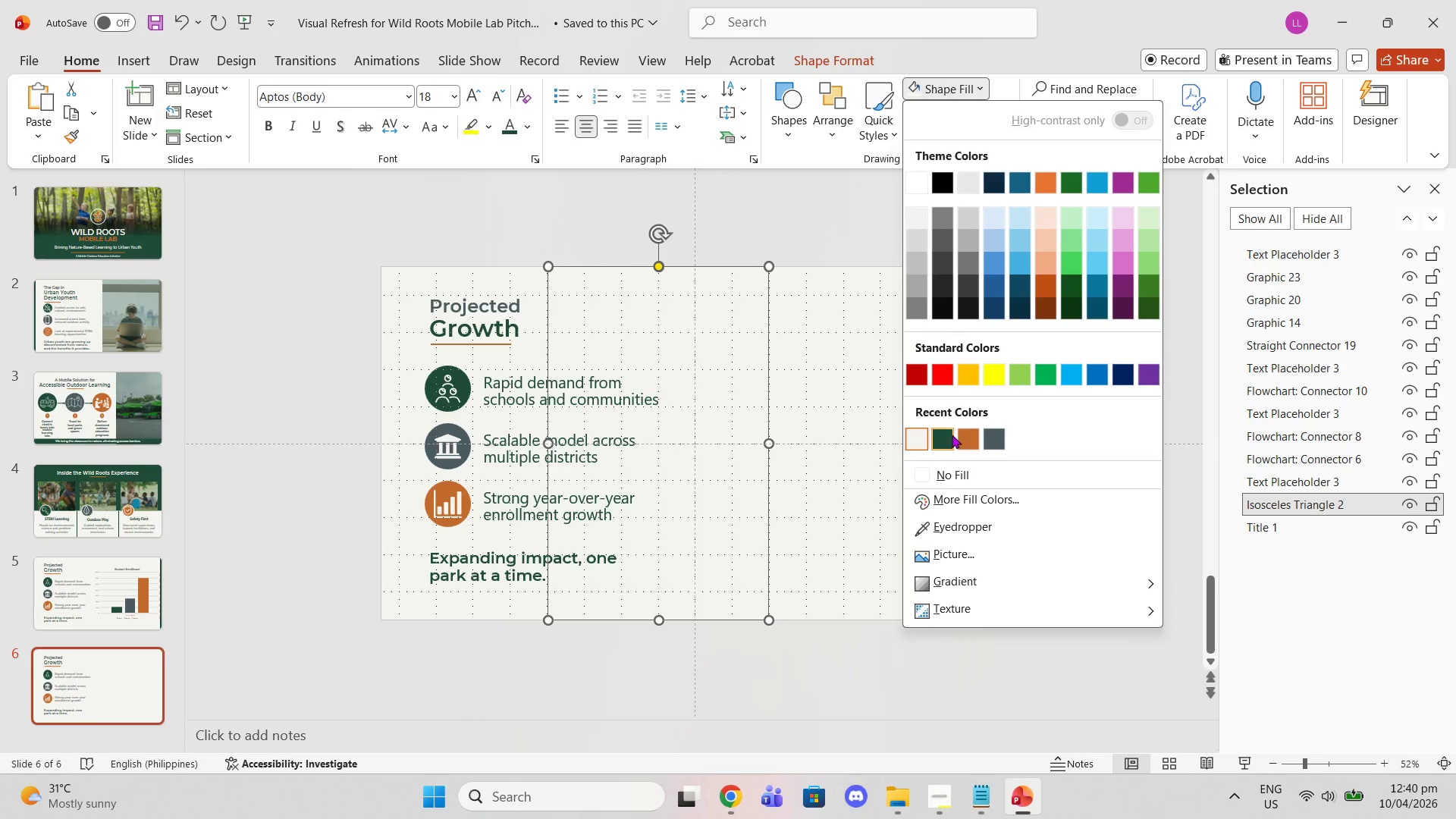 
left_click_drag(start_coordinate=[976, 441], to_coordinate=[971, 441])
 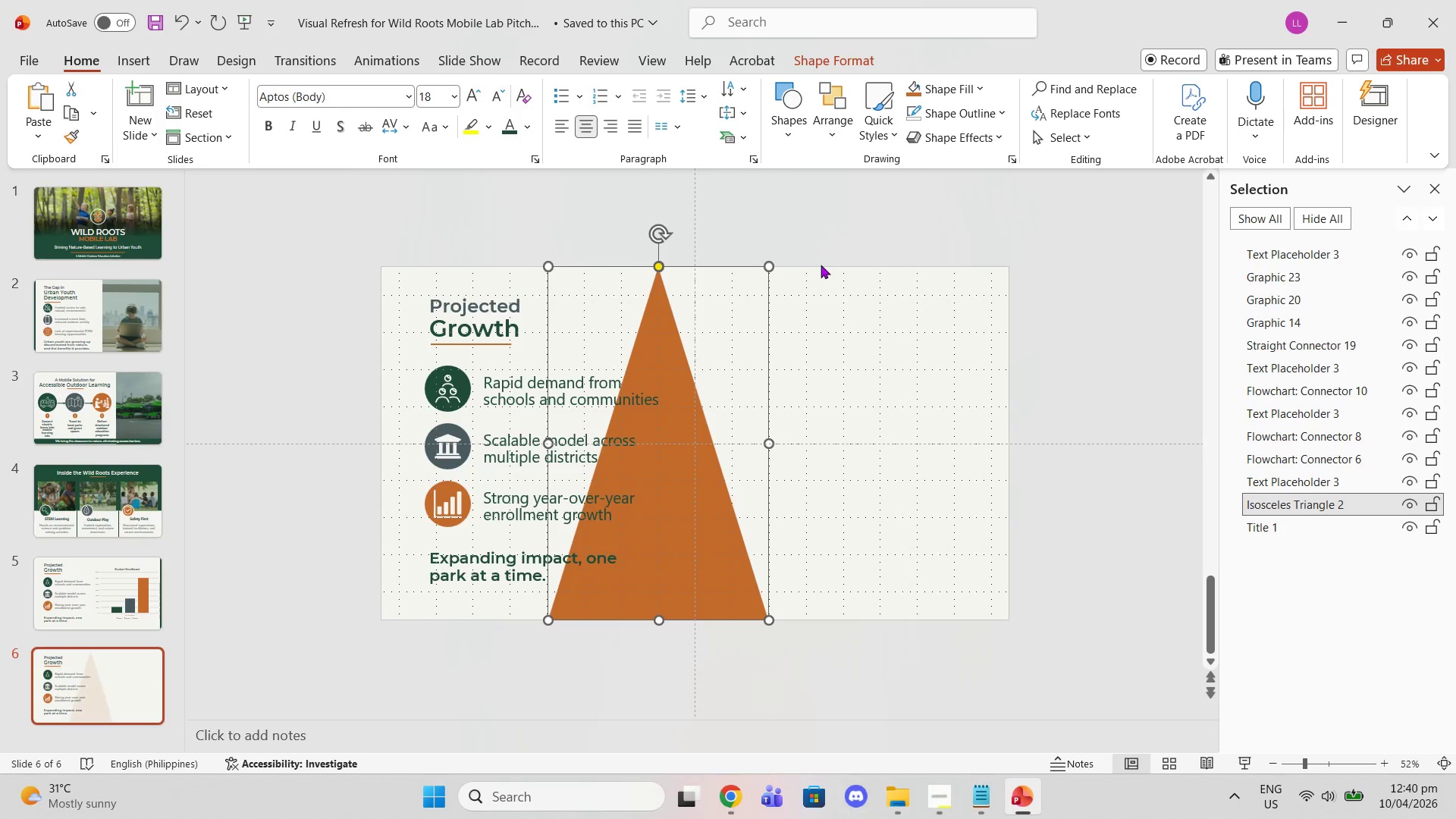 
double_click([821, 265])
 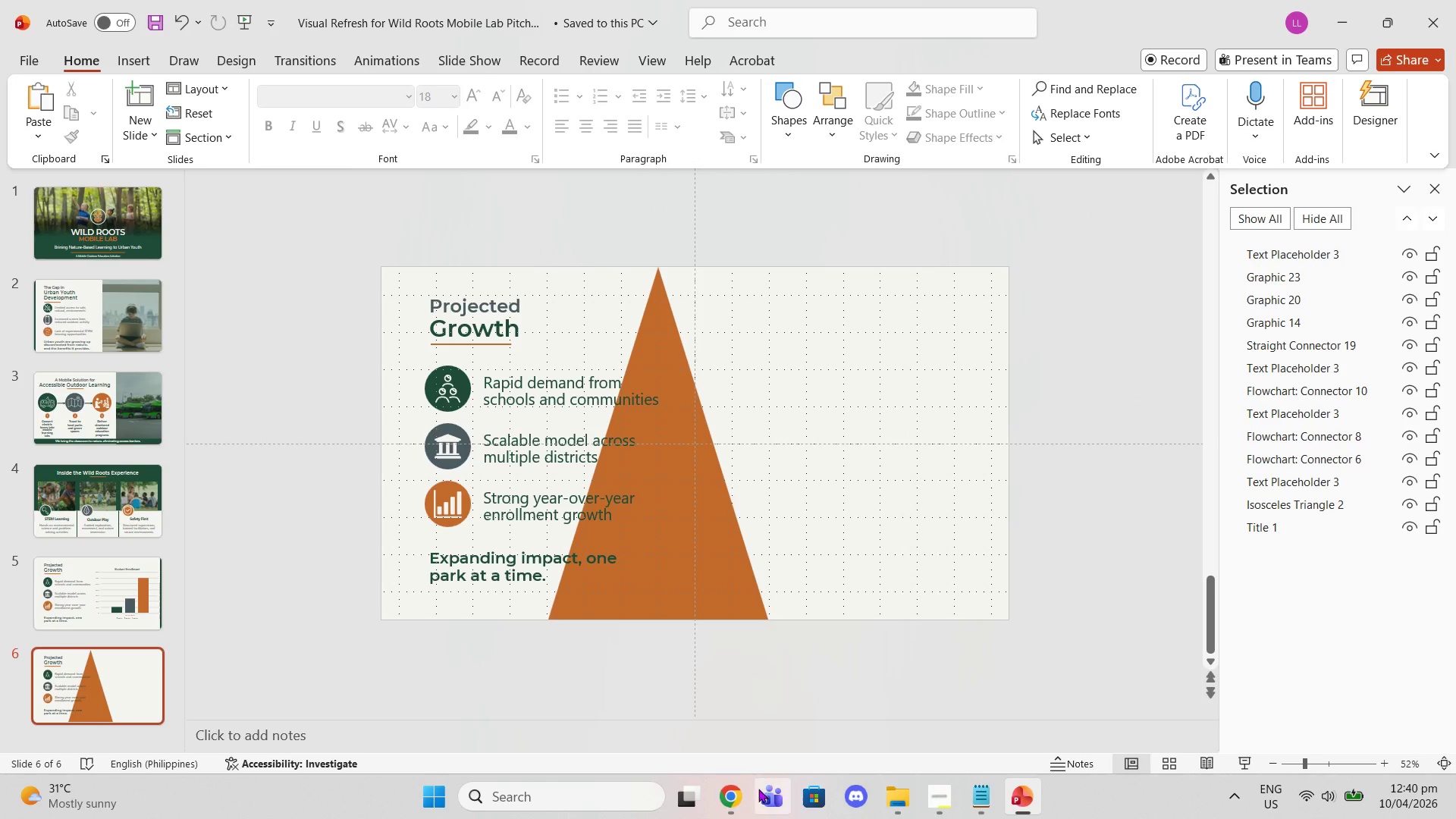 
left_click([733, 793])
 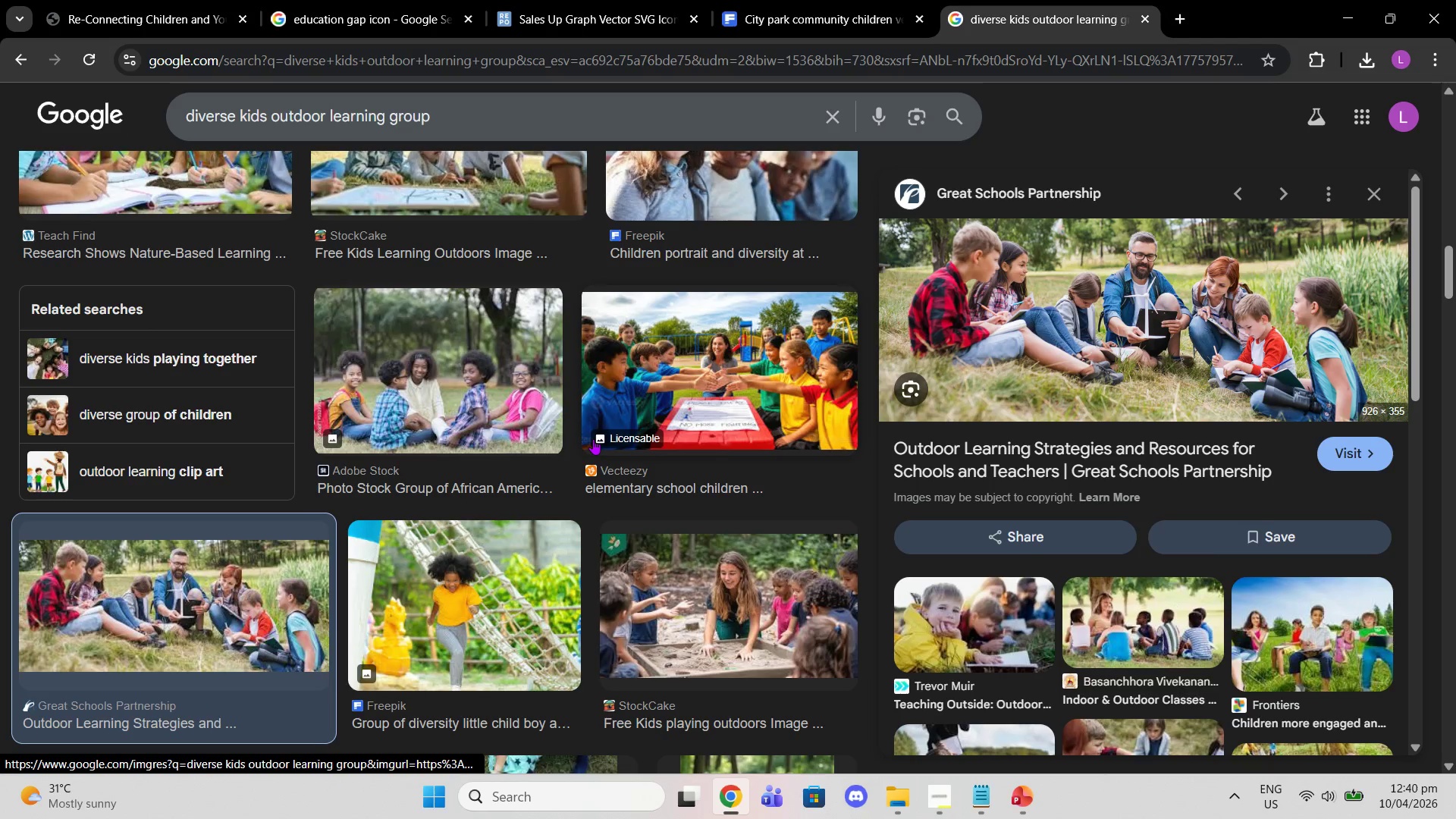 
scroll: coordinate [1037, 540], scroll_direction: down, amount: 7.0
 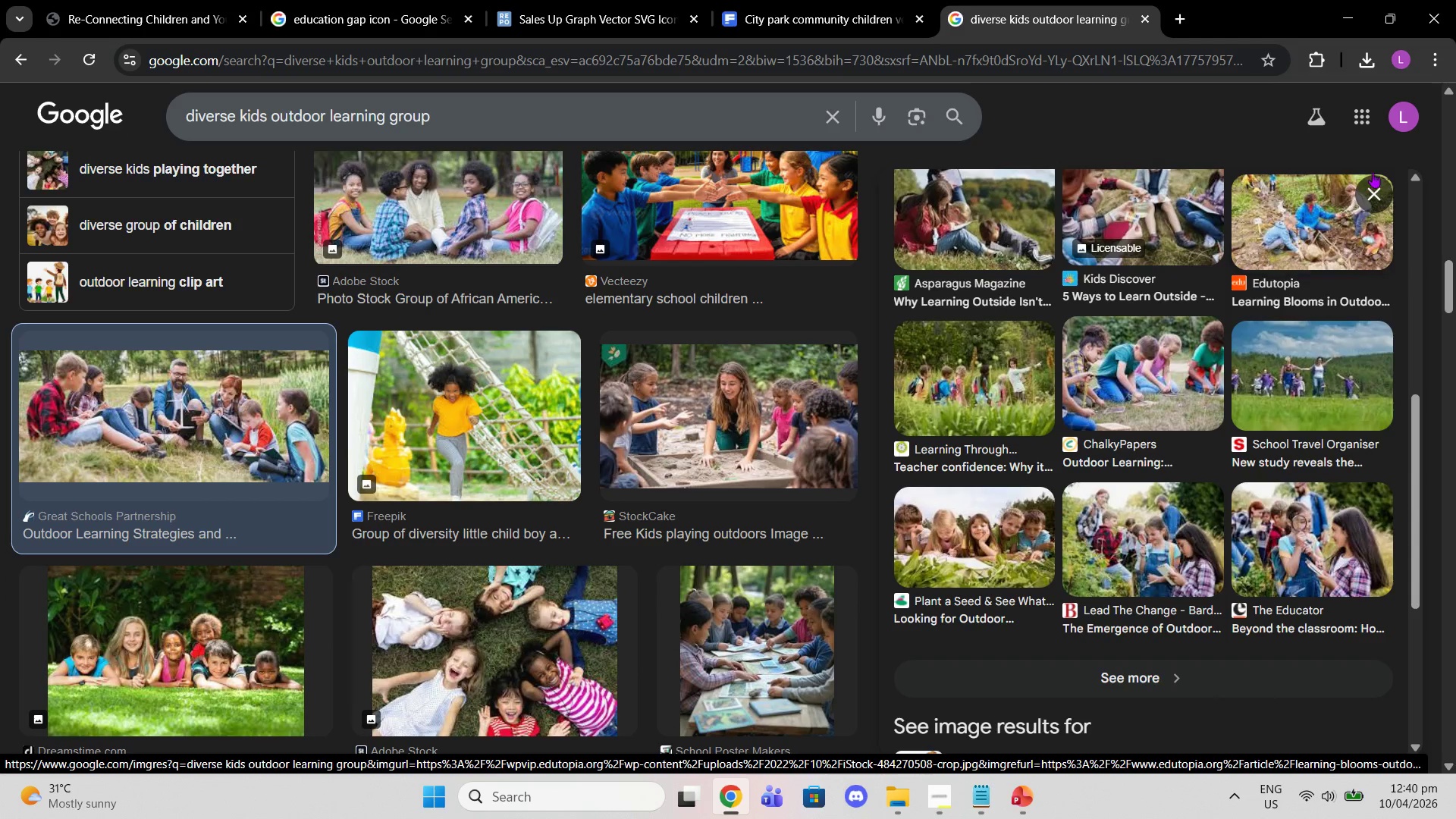 
left_click([1386, 195])
 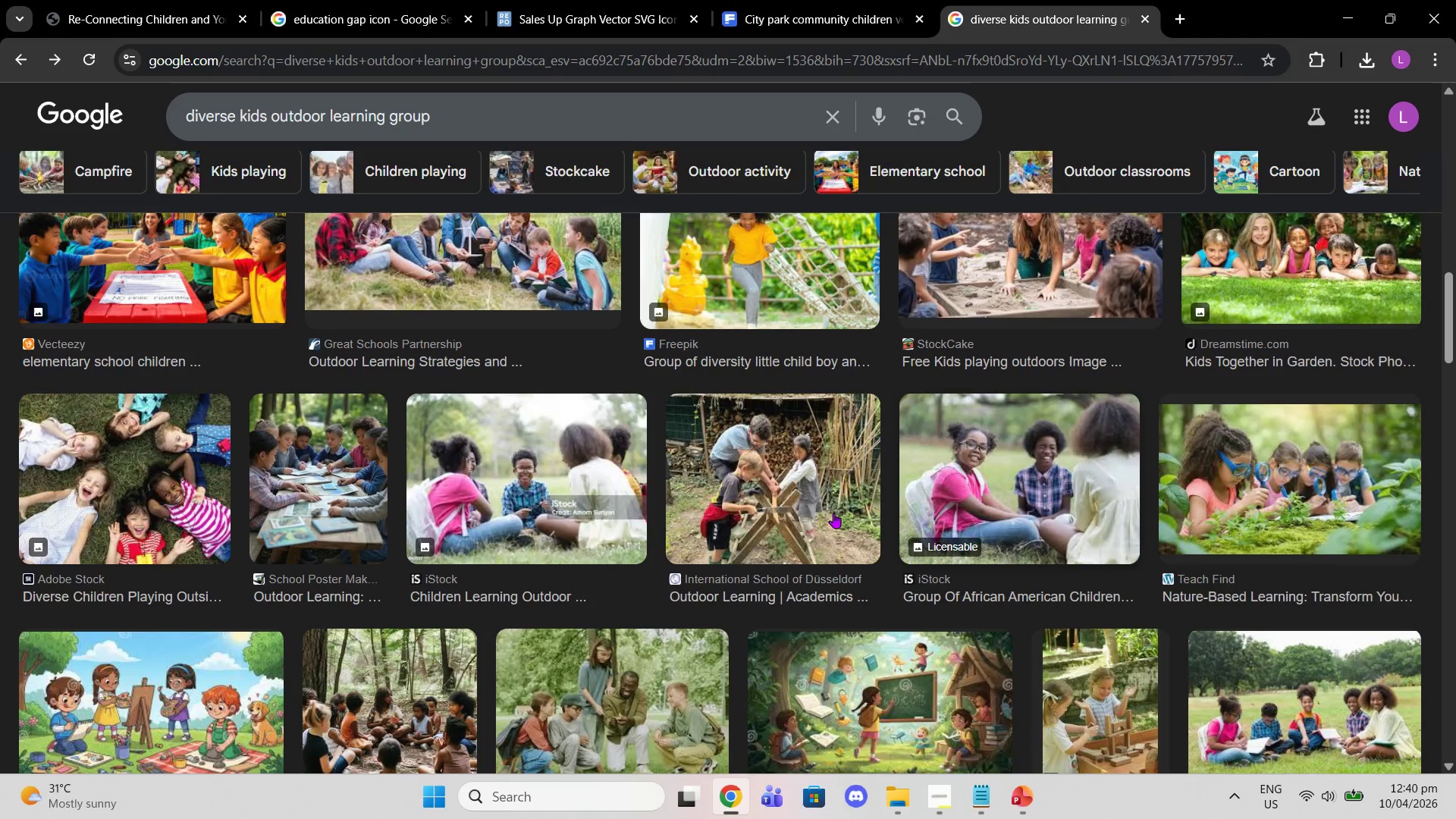 
scroll: coordinate [1012, 434], scroll_direction: down, amount: 9.0
 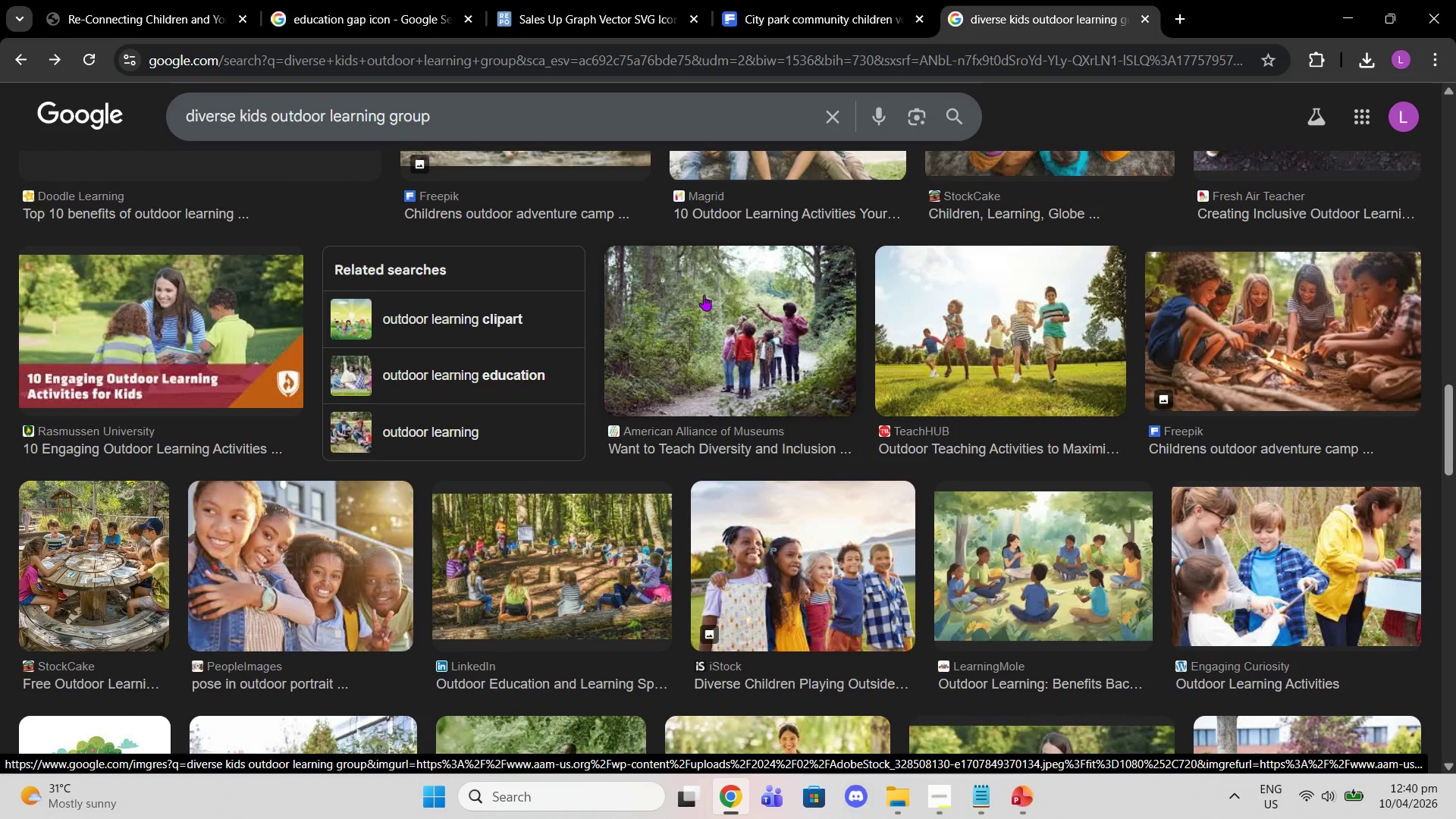 
left_click([705, 293])
 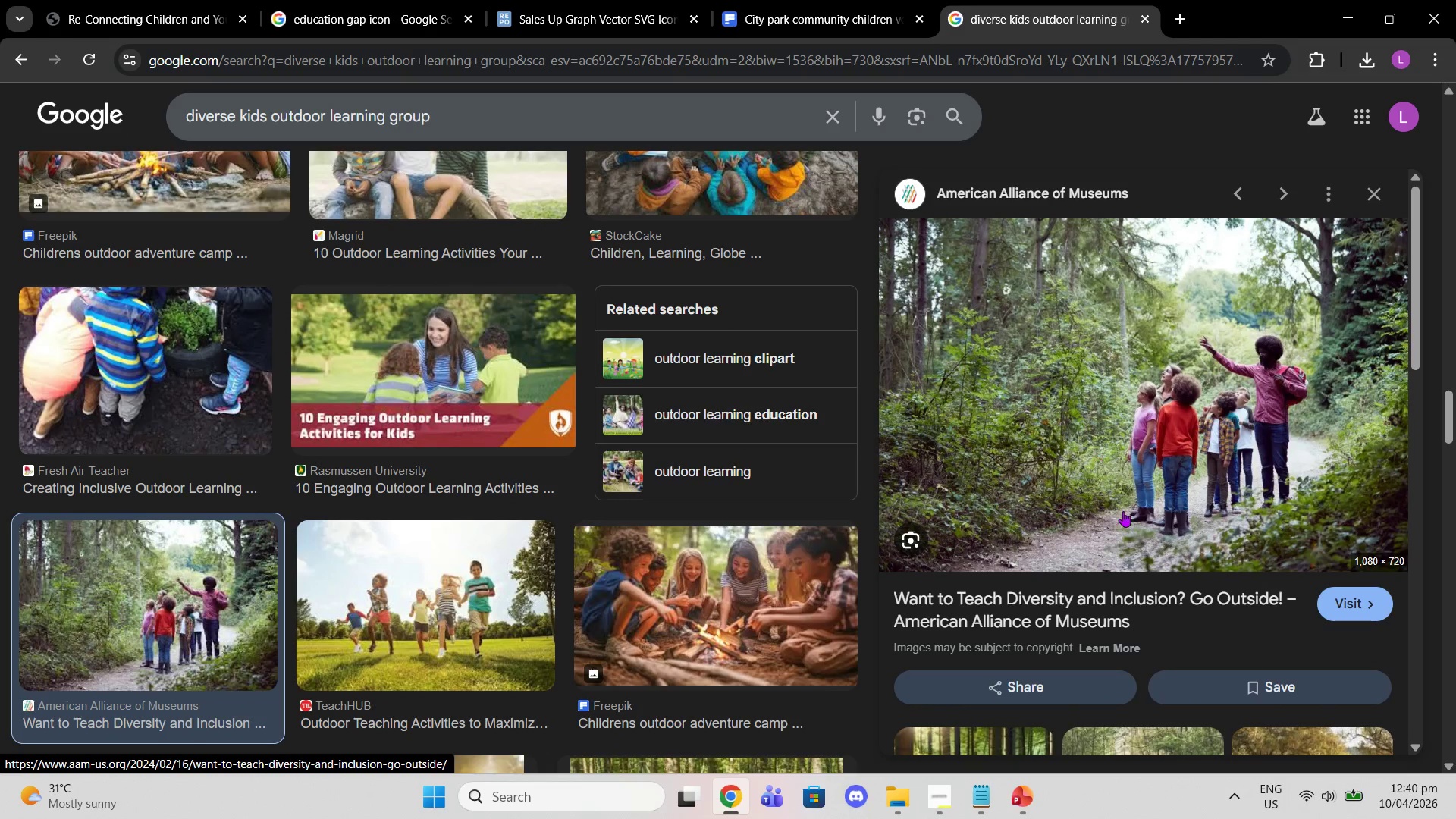 
wait(6.06)
 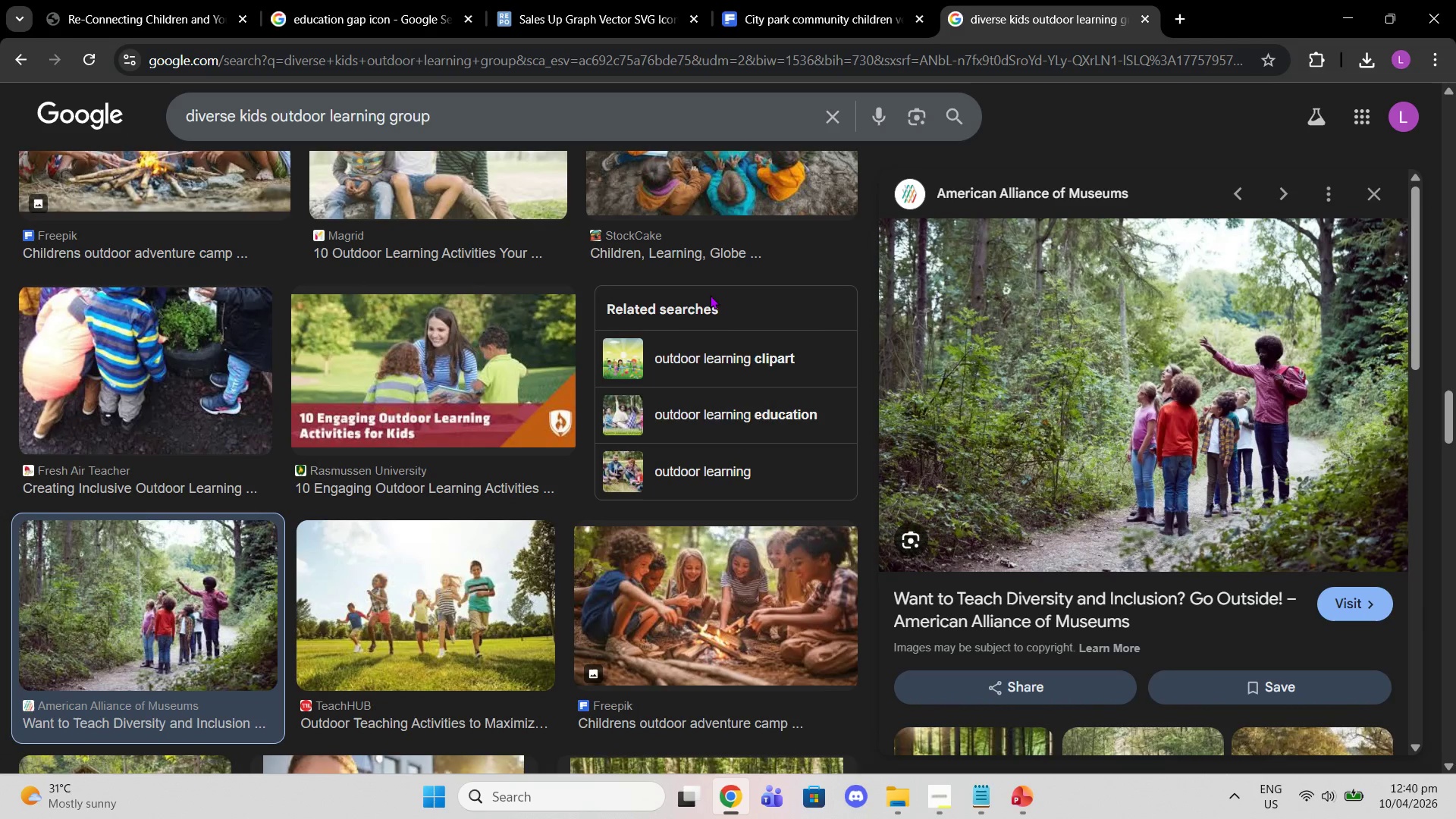 
left_click([1169, 384])
 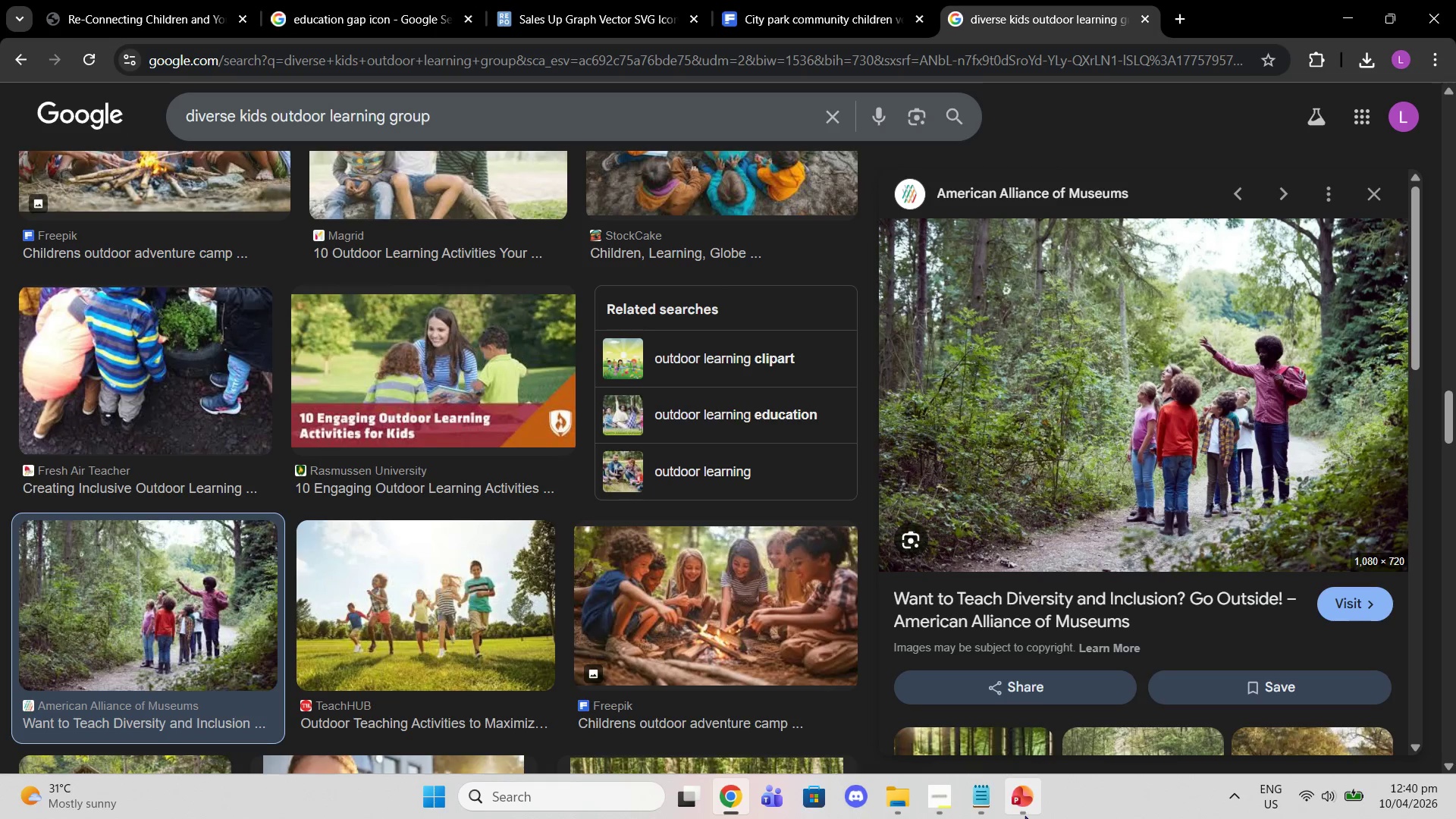 
wait(6.27)
 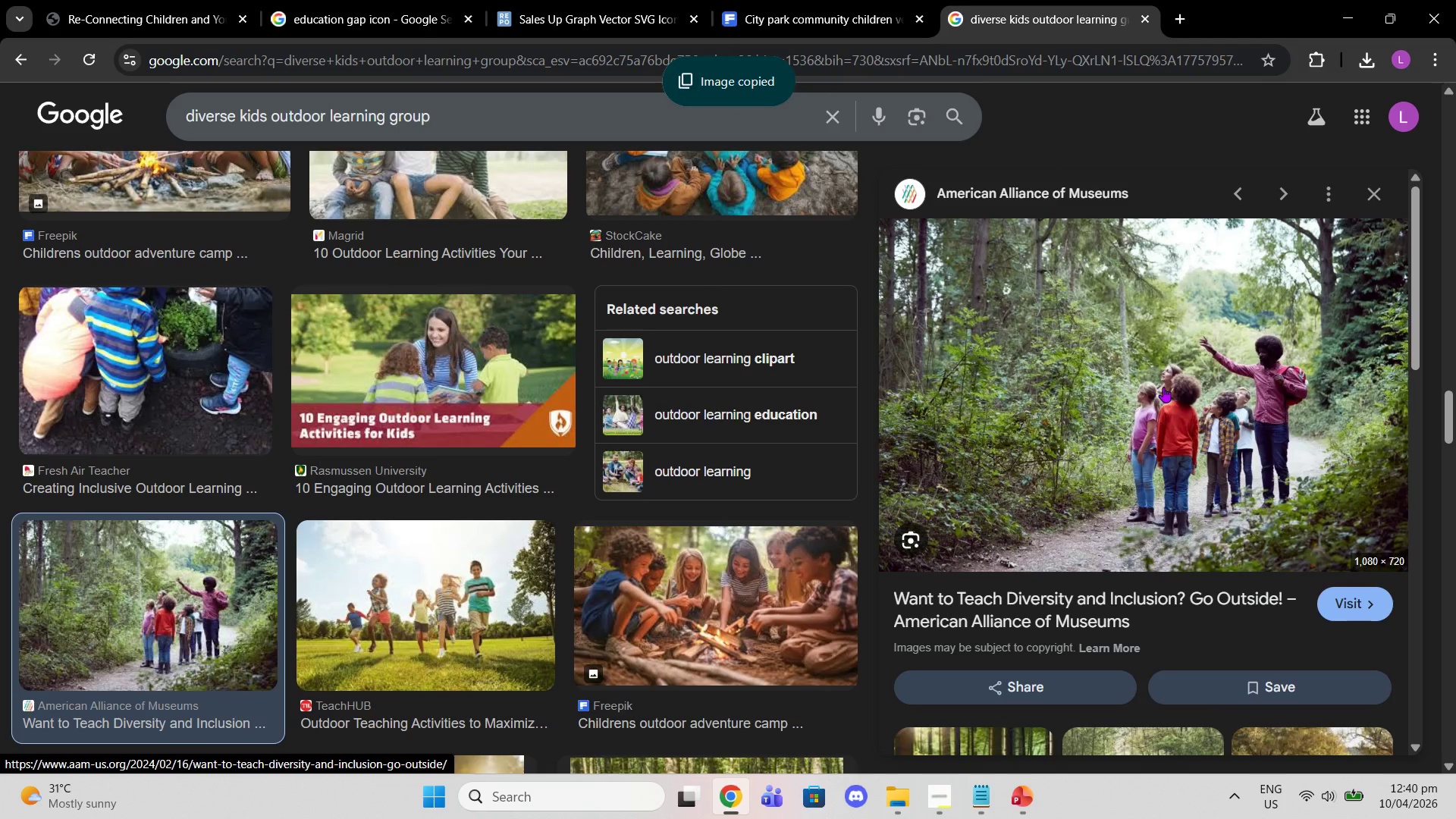 
key(Control+V)
 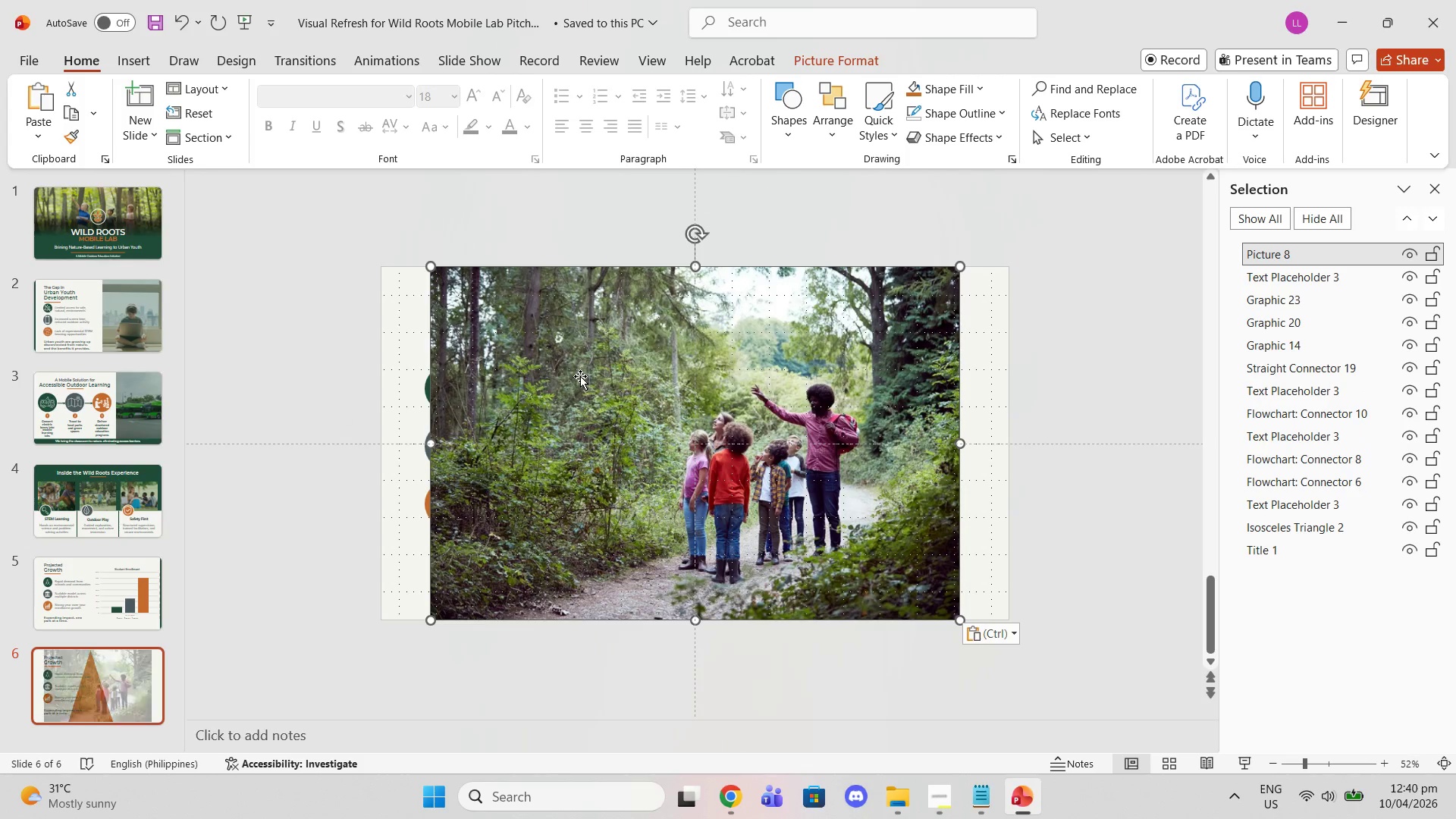 
left_click_drag(start_coordinate=[651, 390], to_coordinate=[701, 390])
 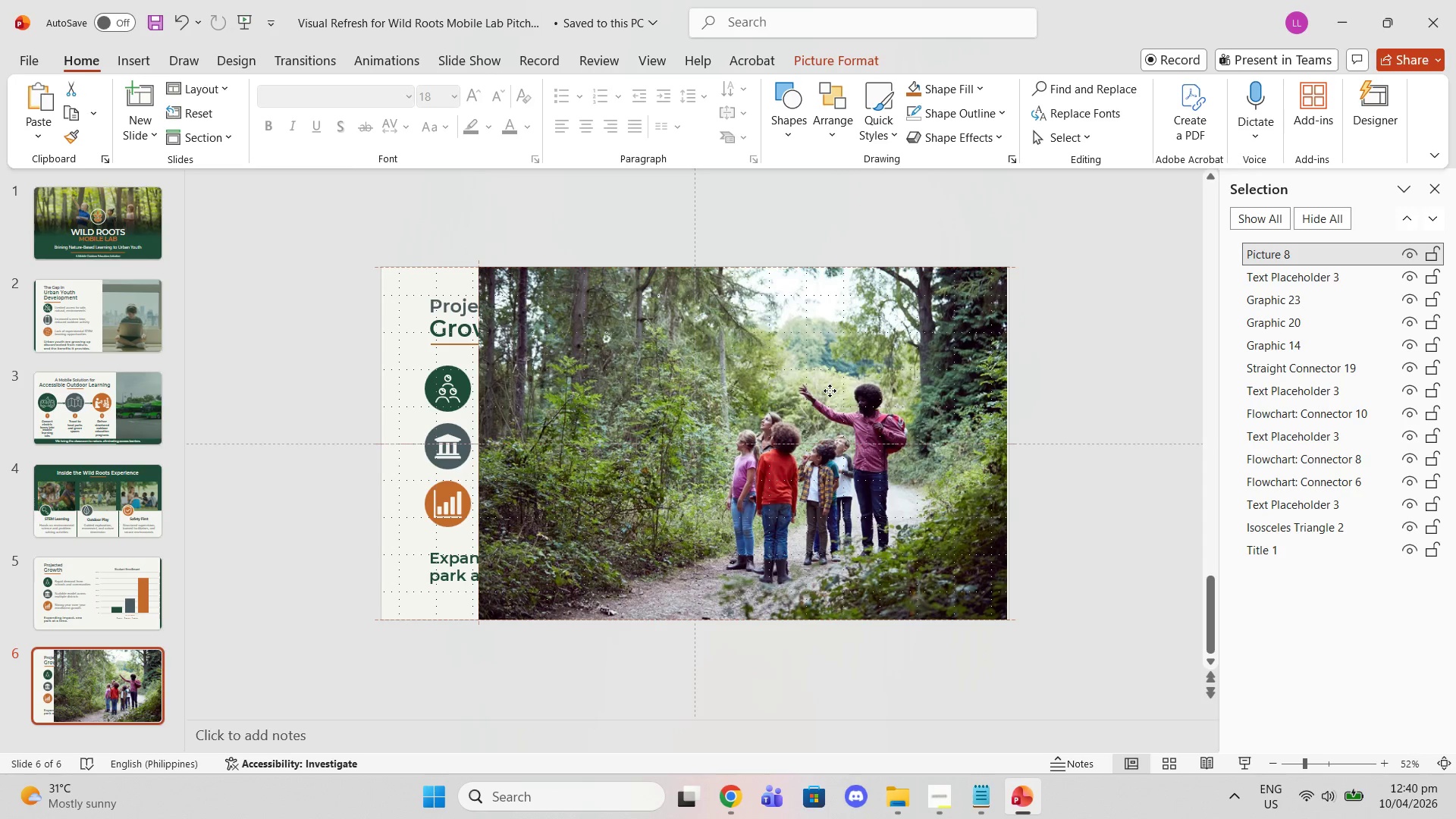 
right_click([832, 391])
 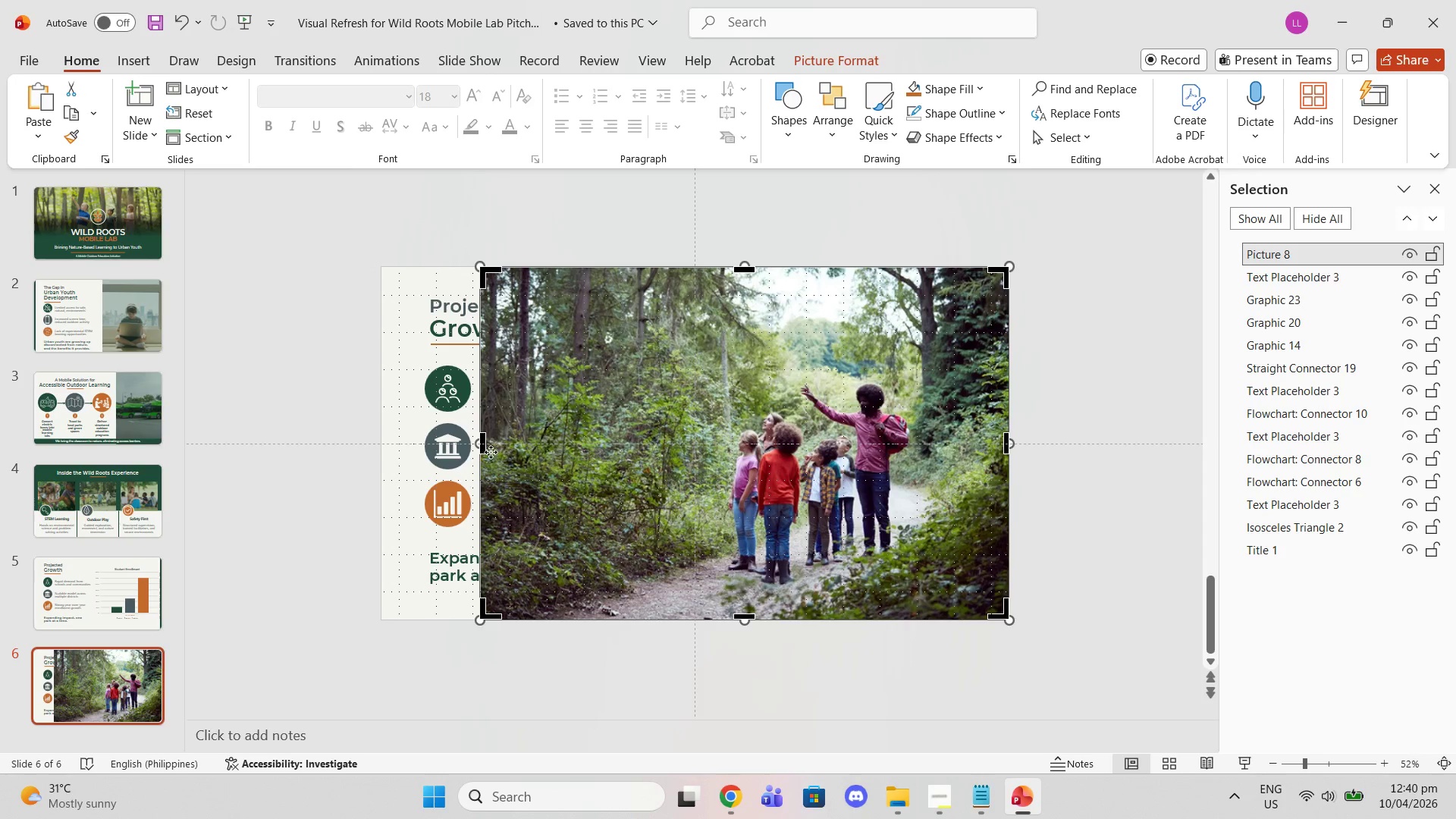 
left_click_drag(start_coordinate=[484, 452], to_coordinate=[657, 428])
 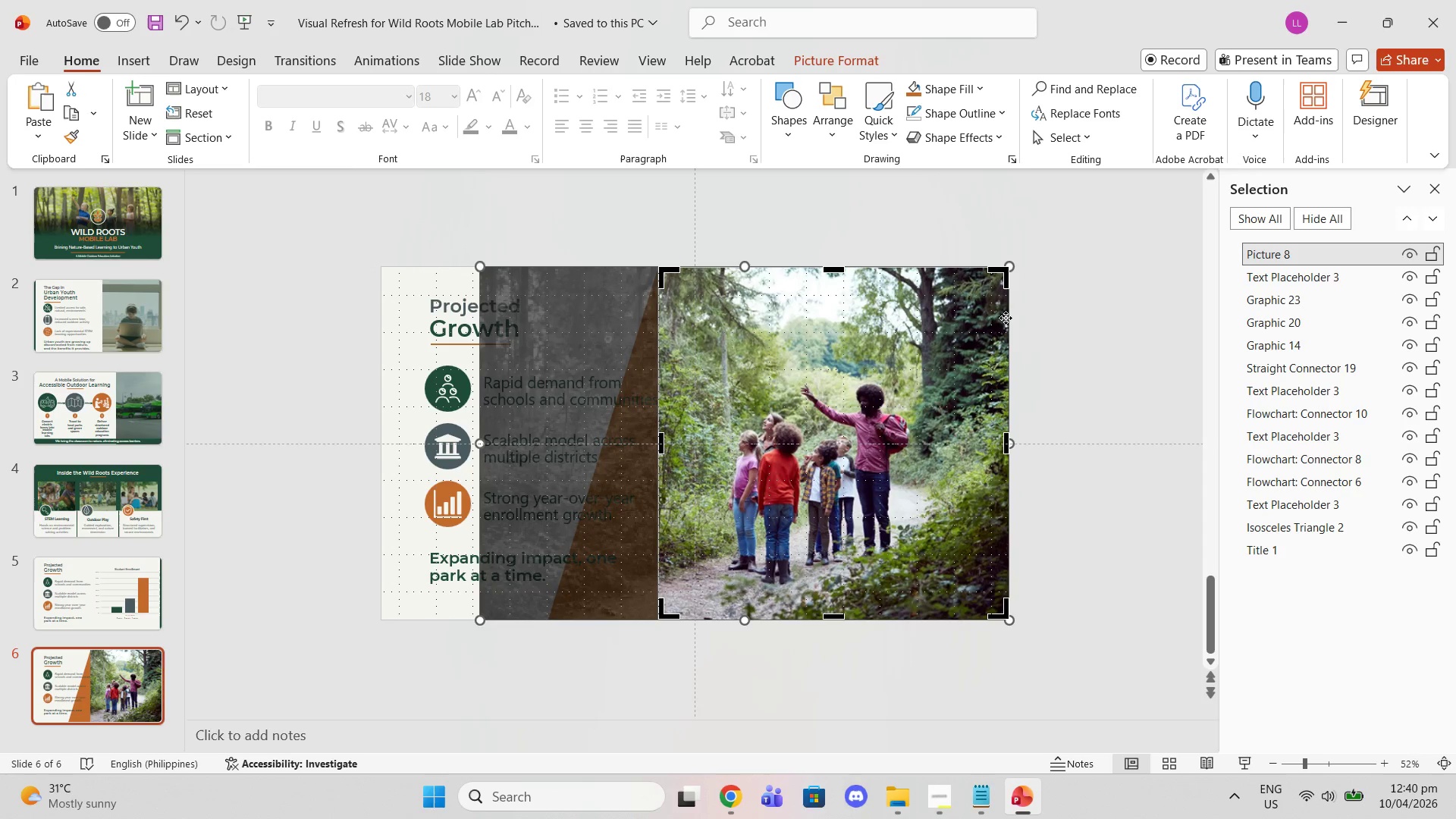 
left_click([1032, 312])
 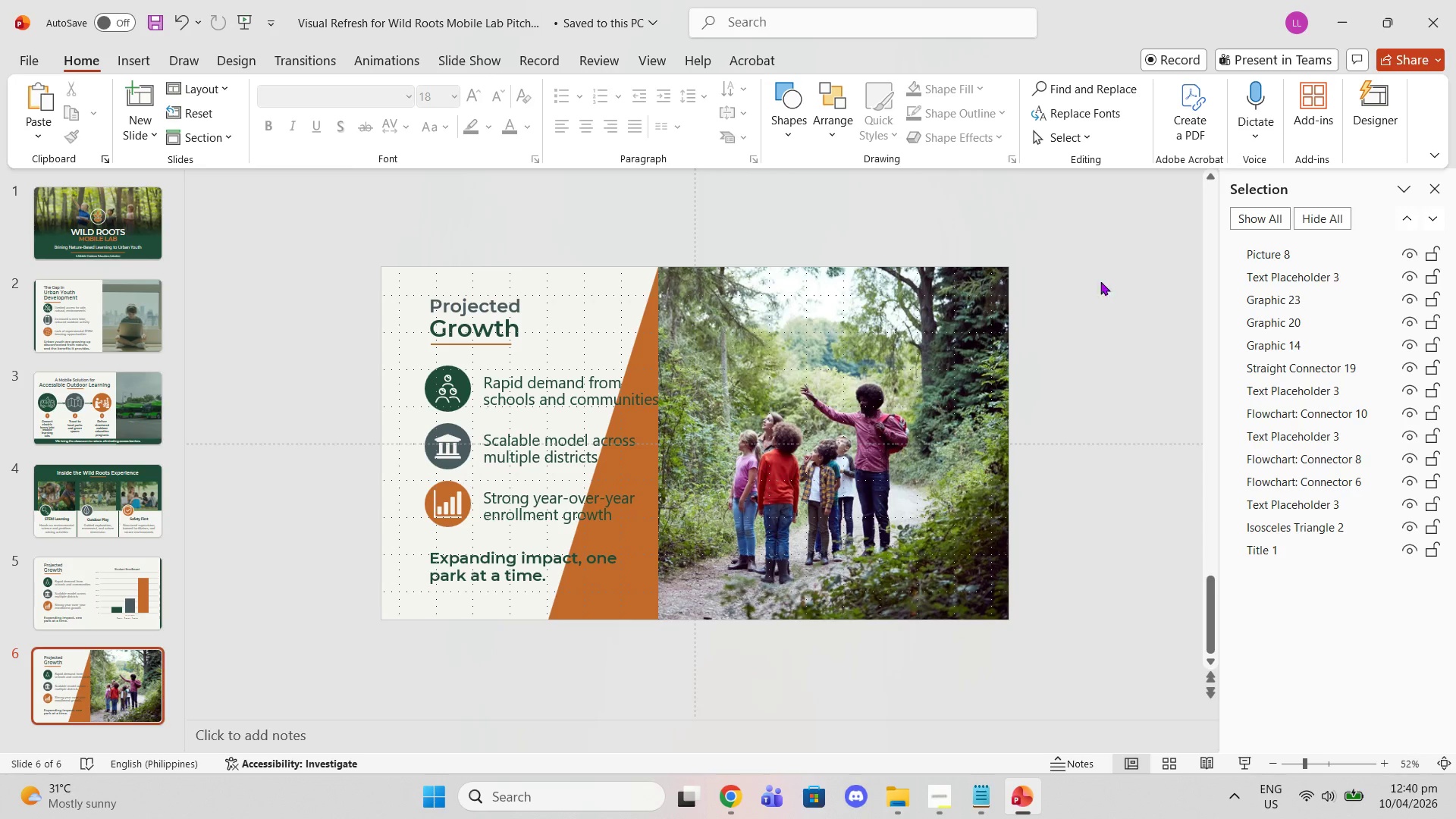 
left_click_drag(start_coordinate=[1264, 257], to_coordinate=[1266, 532])
 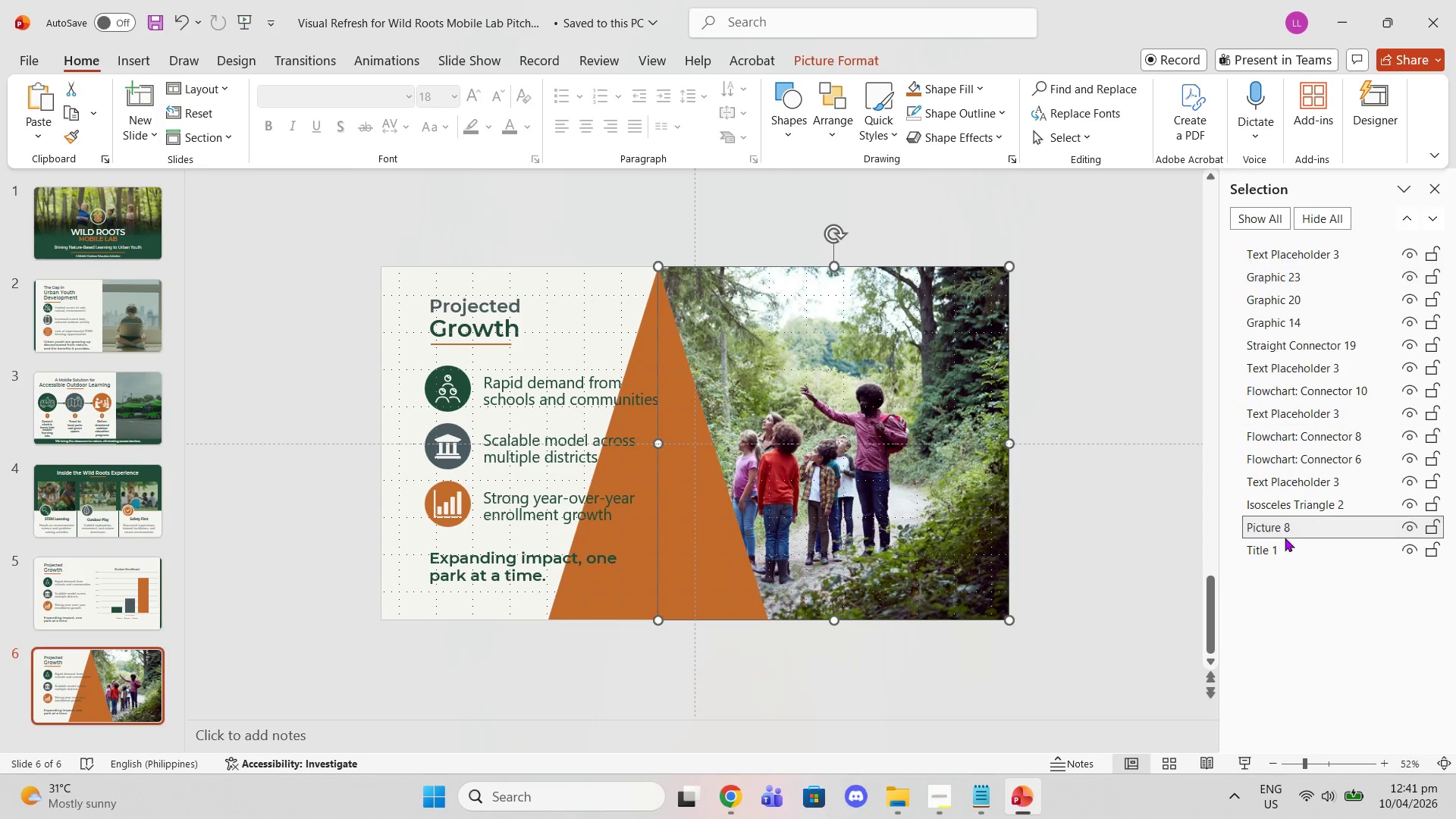 
left_click([1285, 505])
 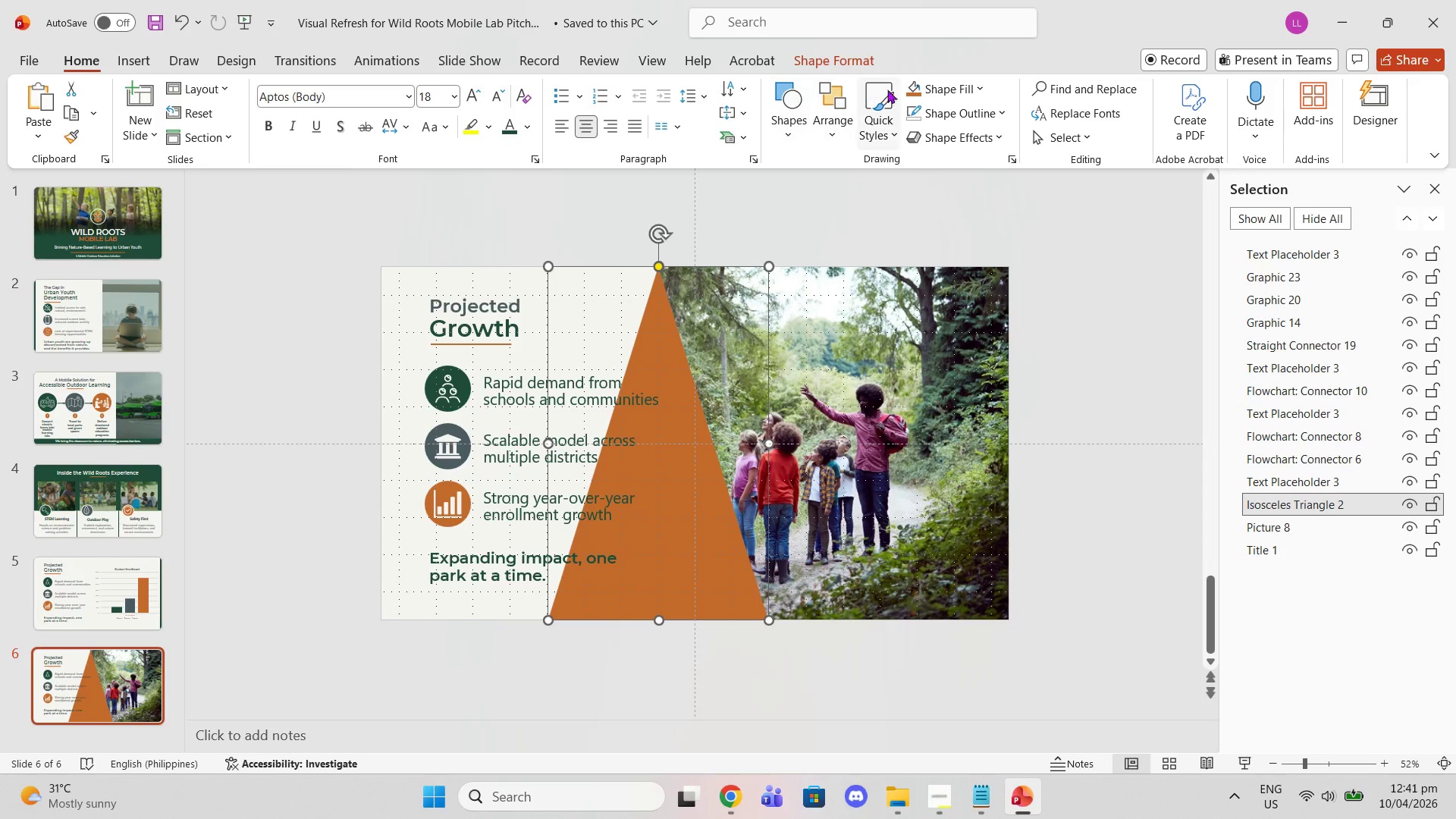 
left_click([944, 89])
 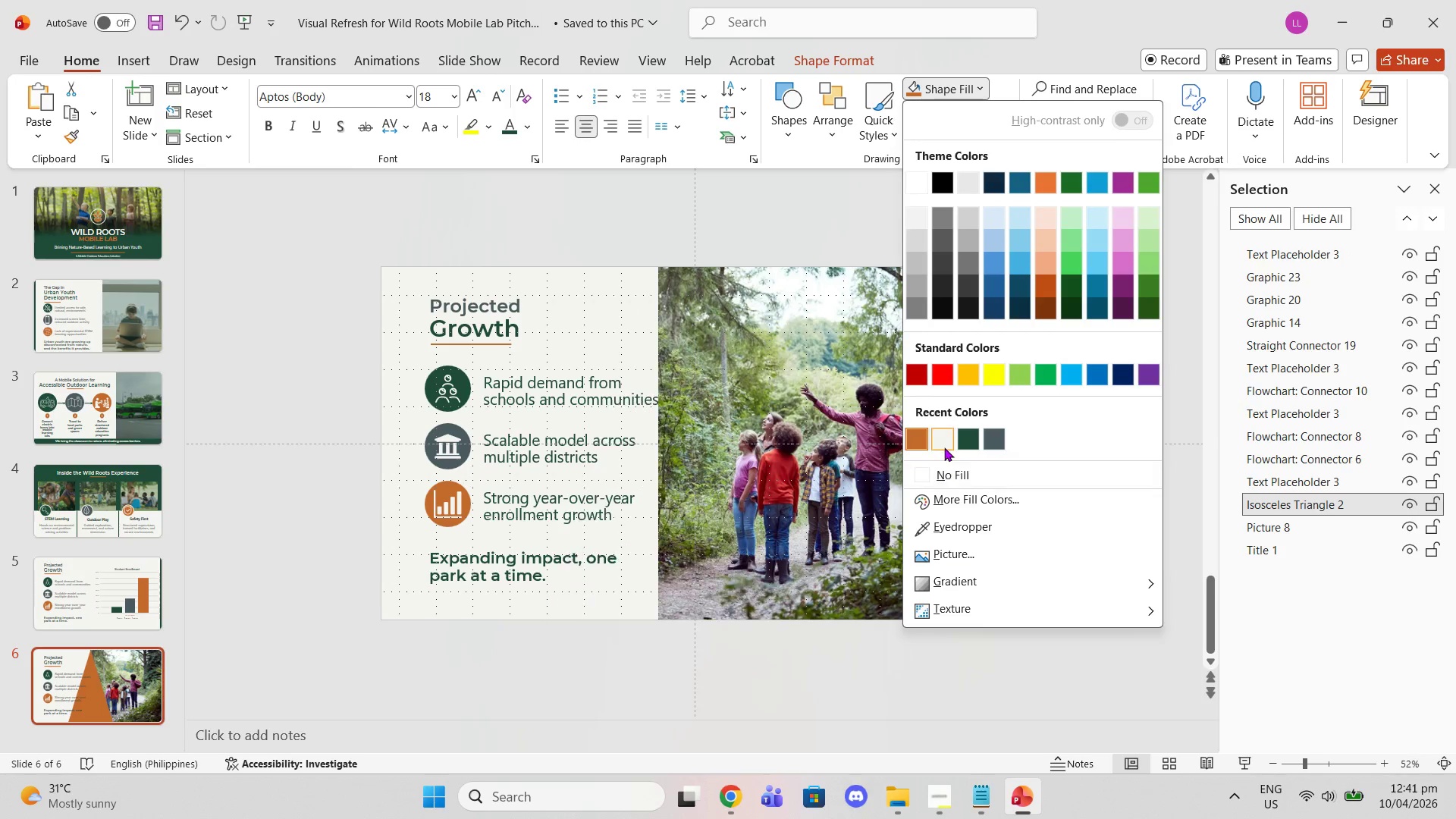 
left_click([943, 447])
 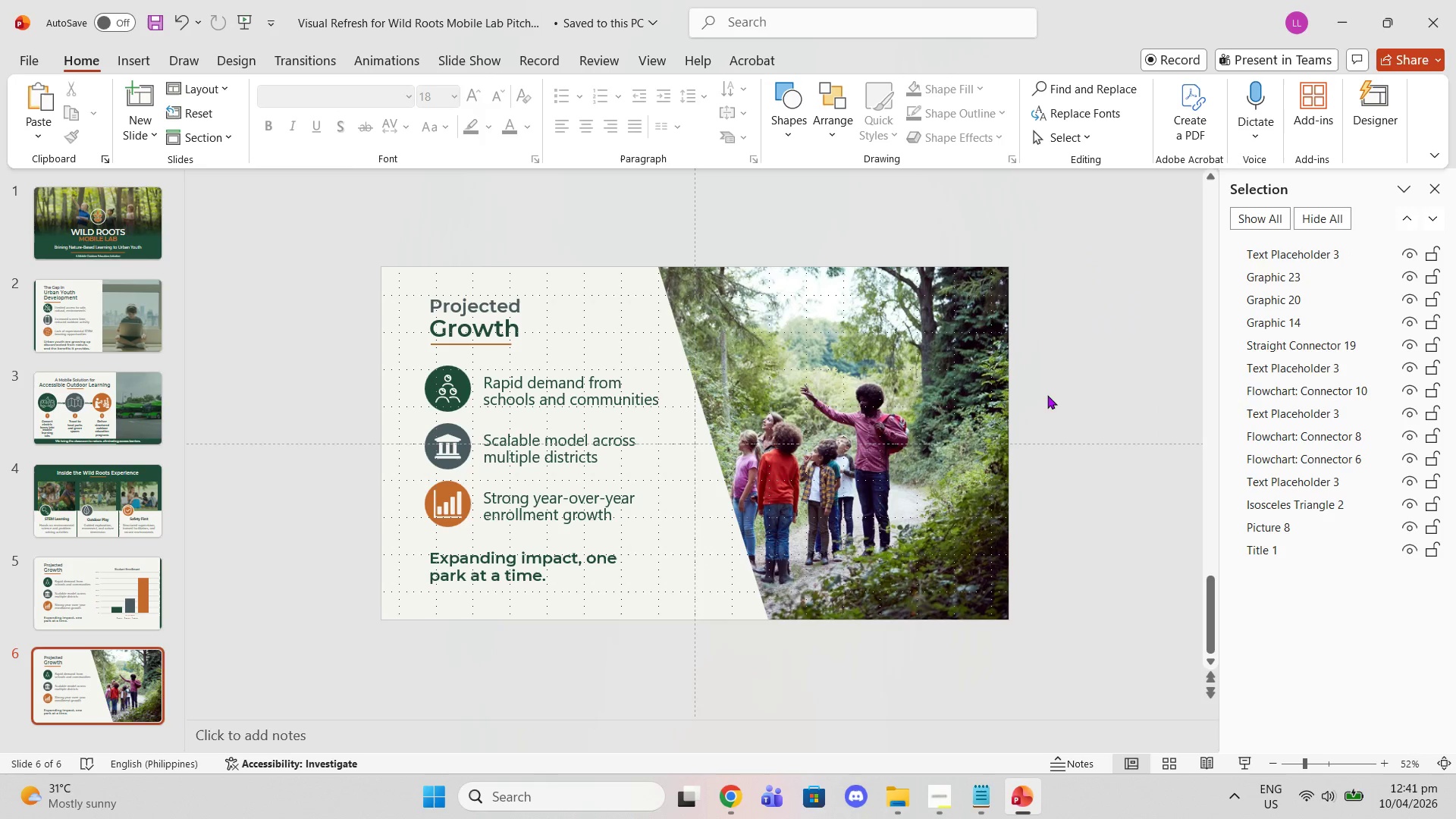 
double_click([852, 461])
 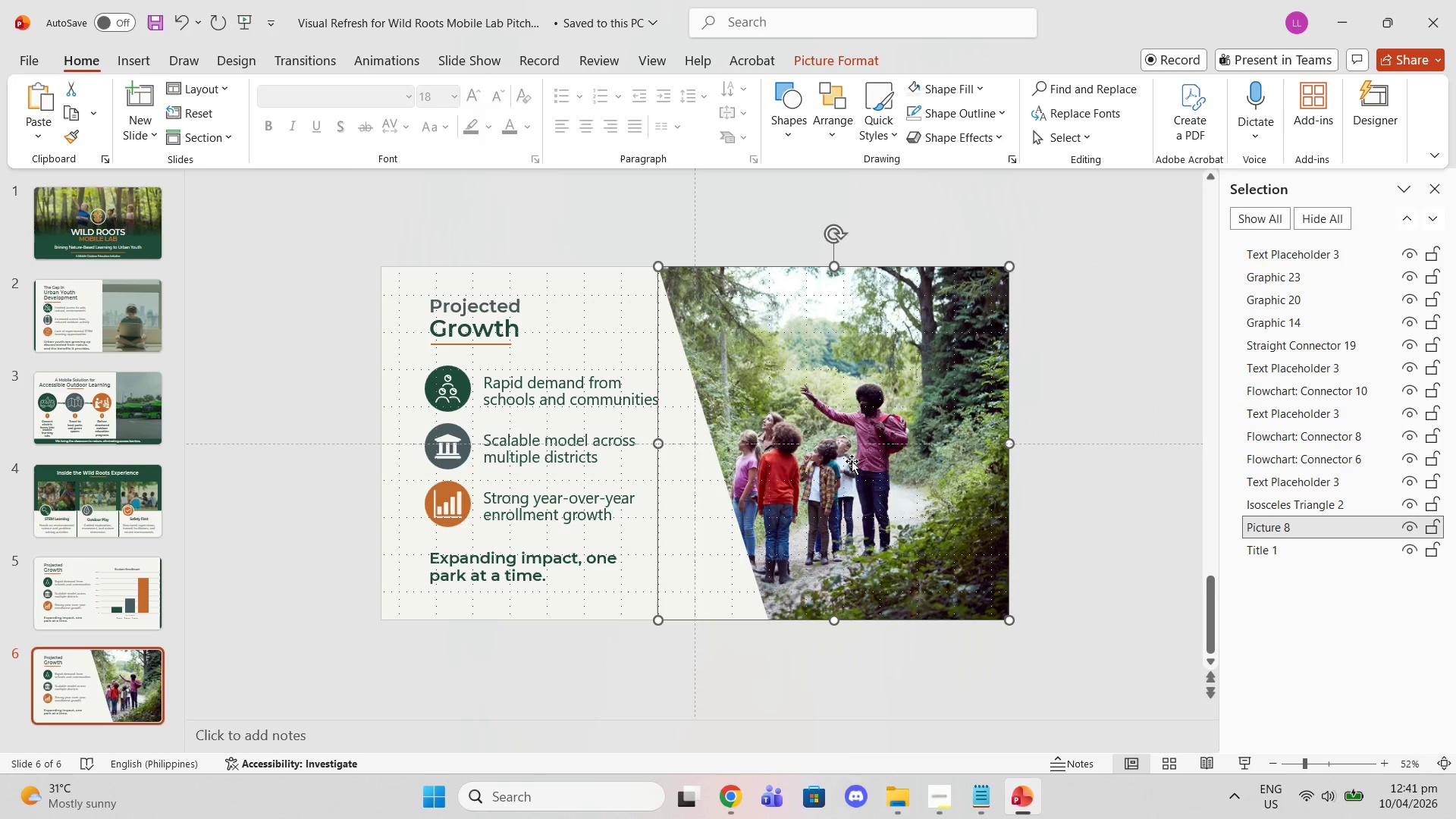 
right_click([852, 461])
 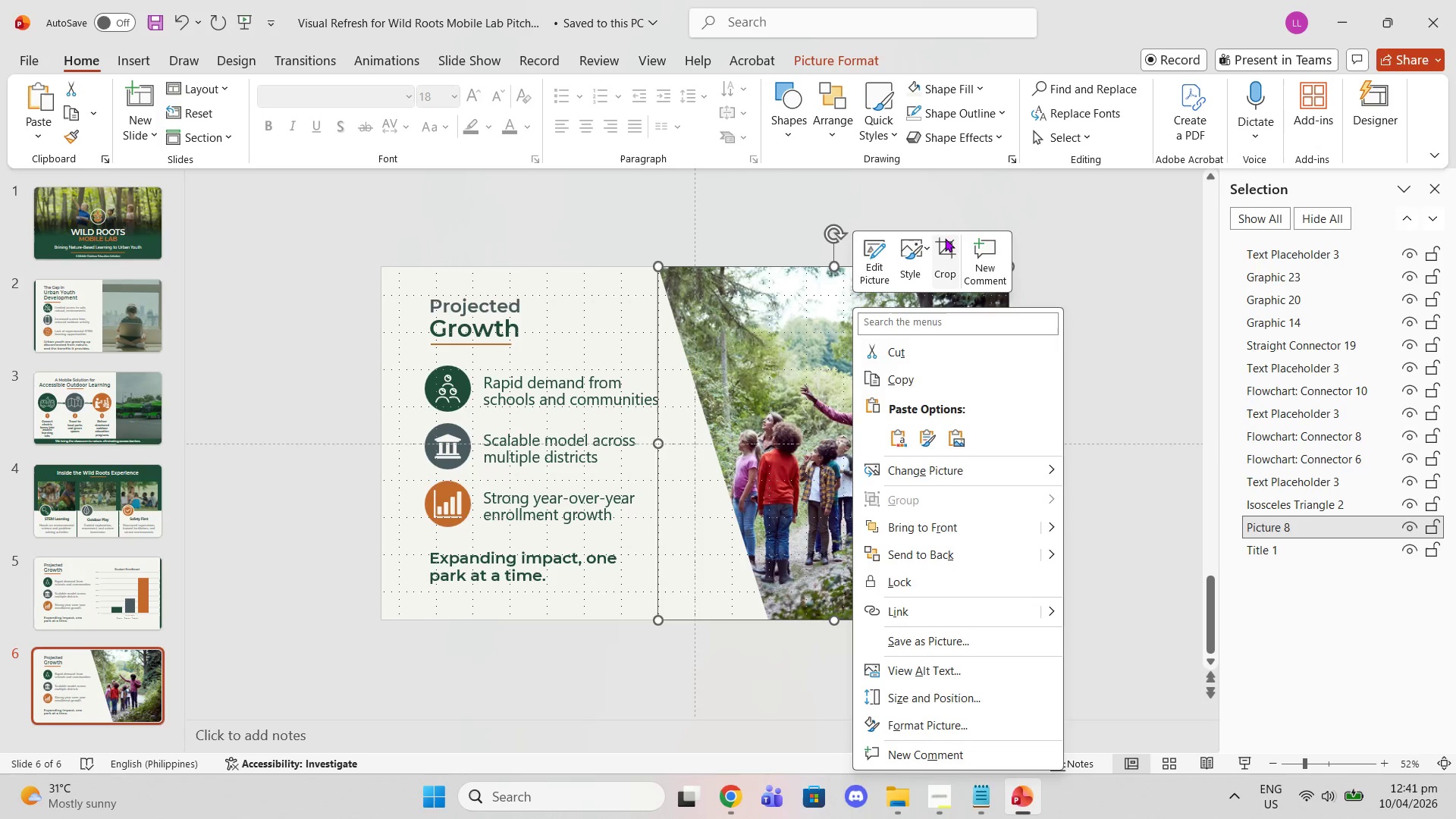 
left_click([944, 257])
 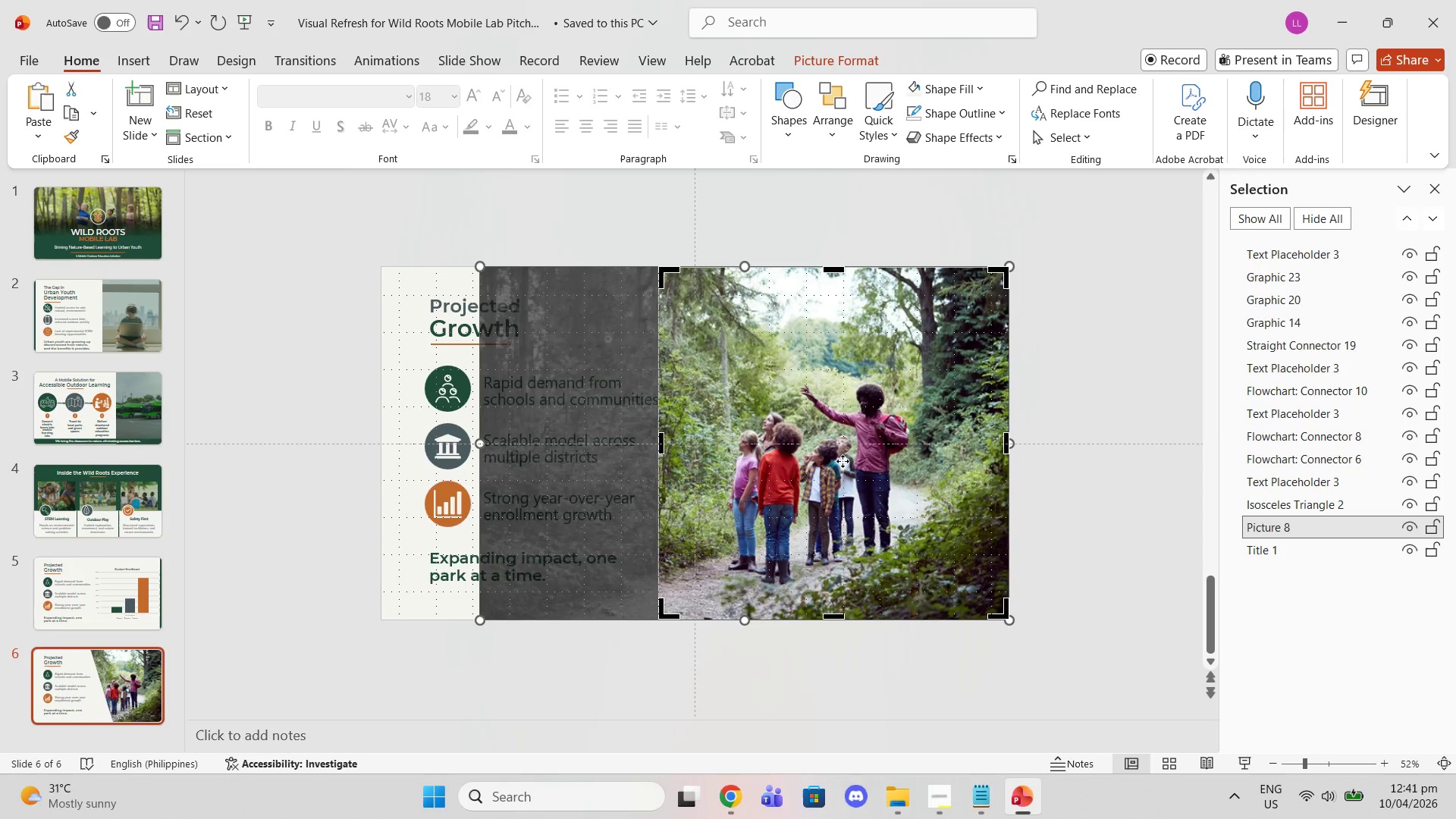 
left_click_drag(start_coordinate=[843, 461], to_coordinate=[891, 461])
 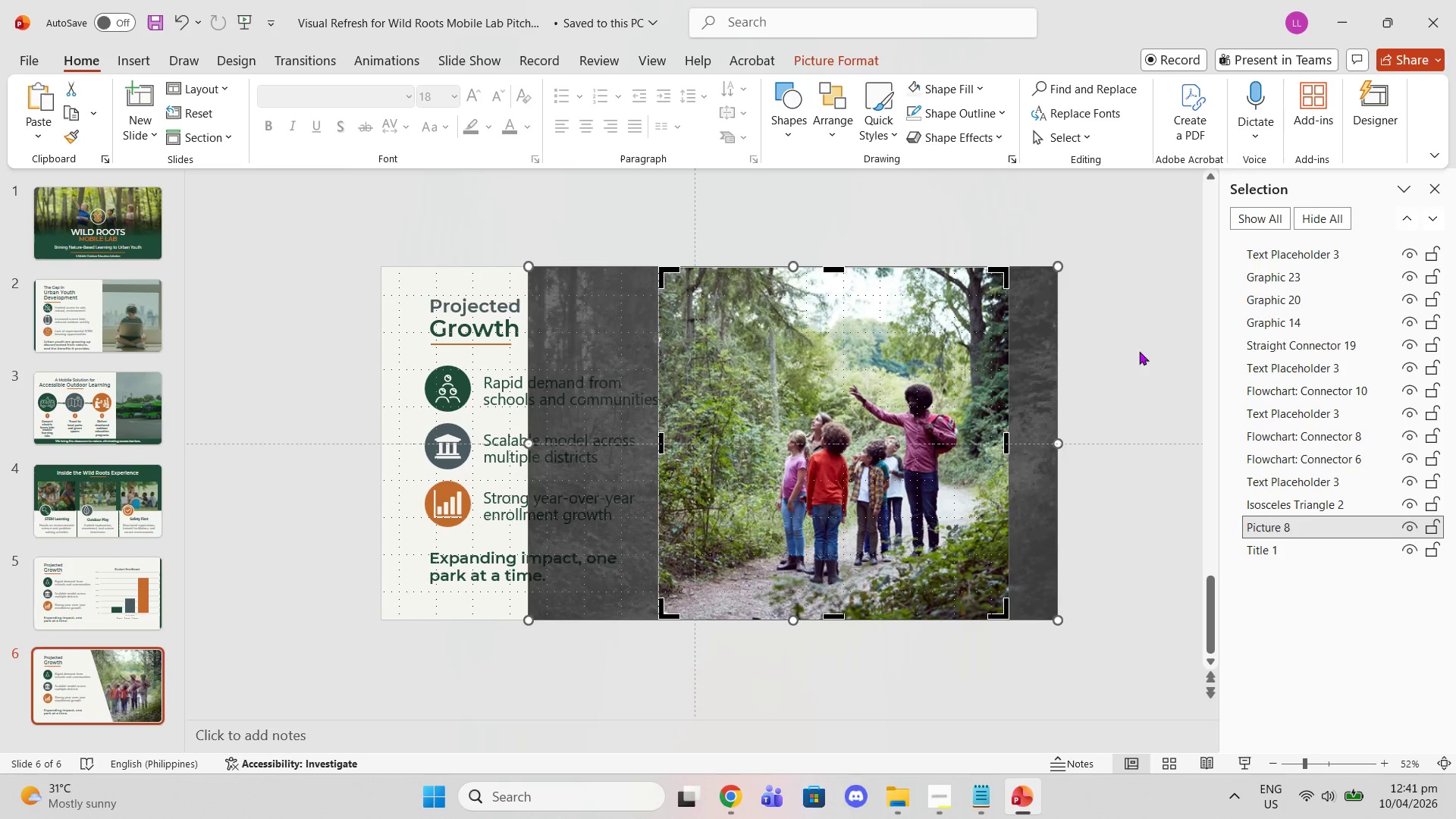 
left_click([1125, 353])
 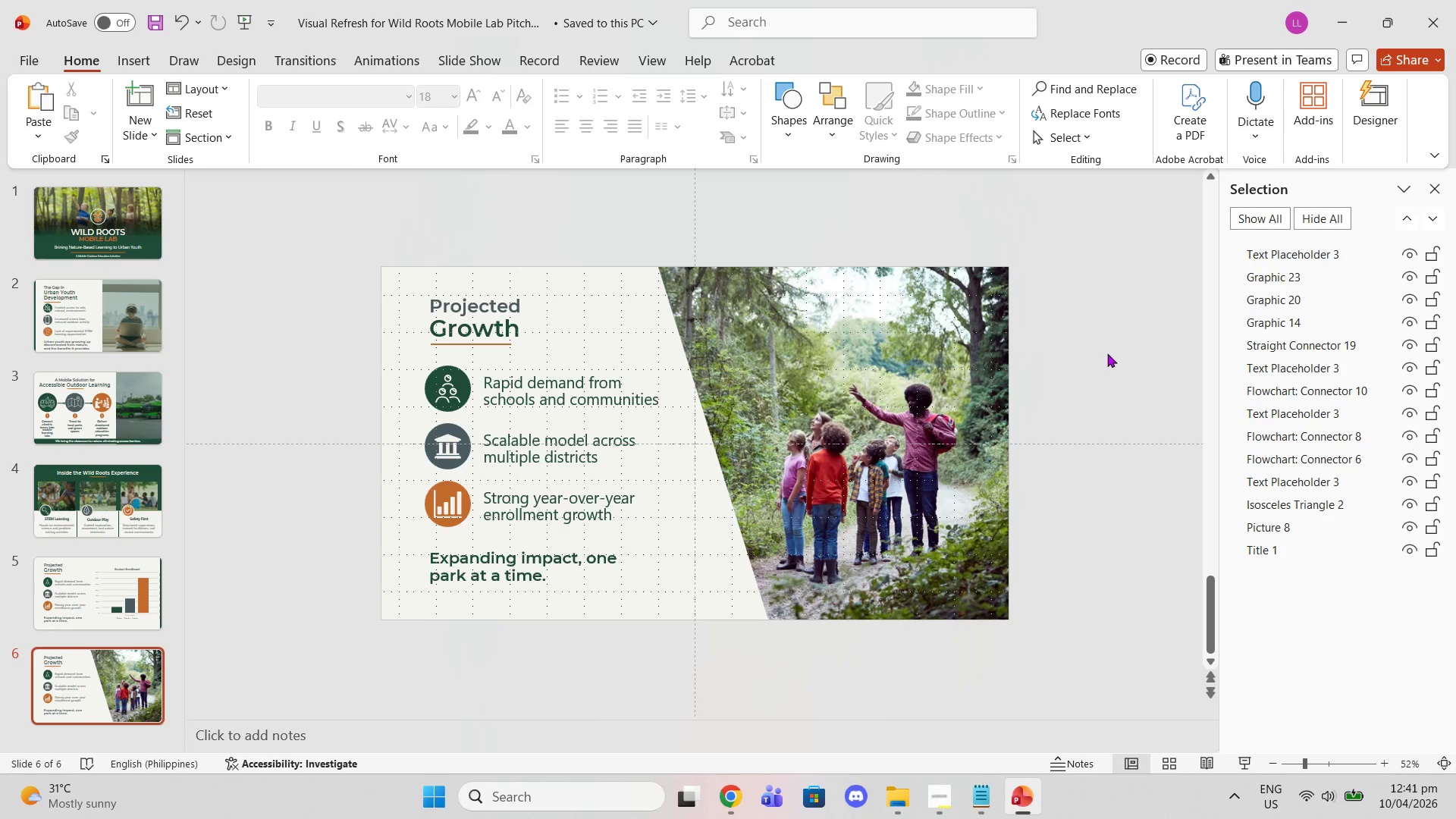 
left_click([1107, 353])
 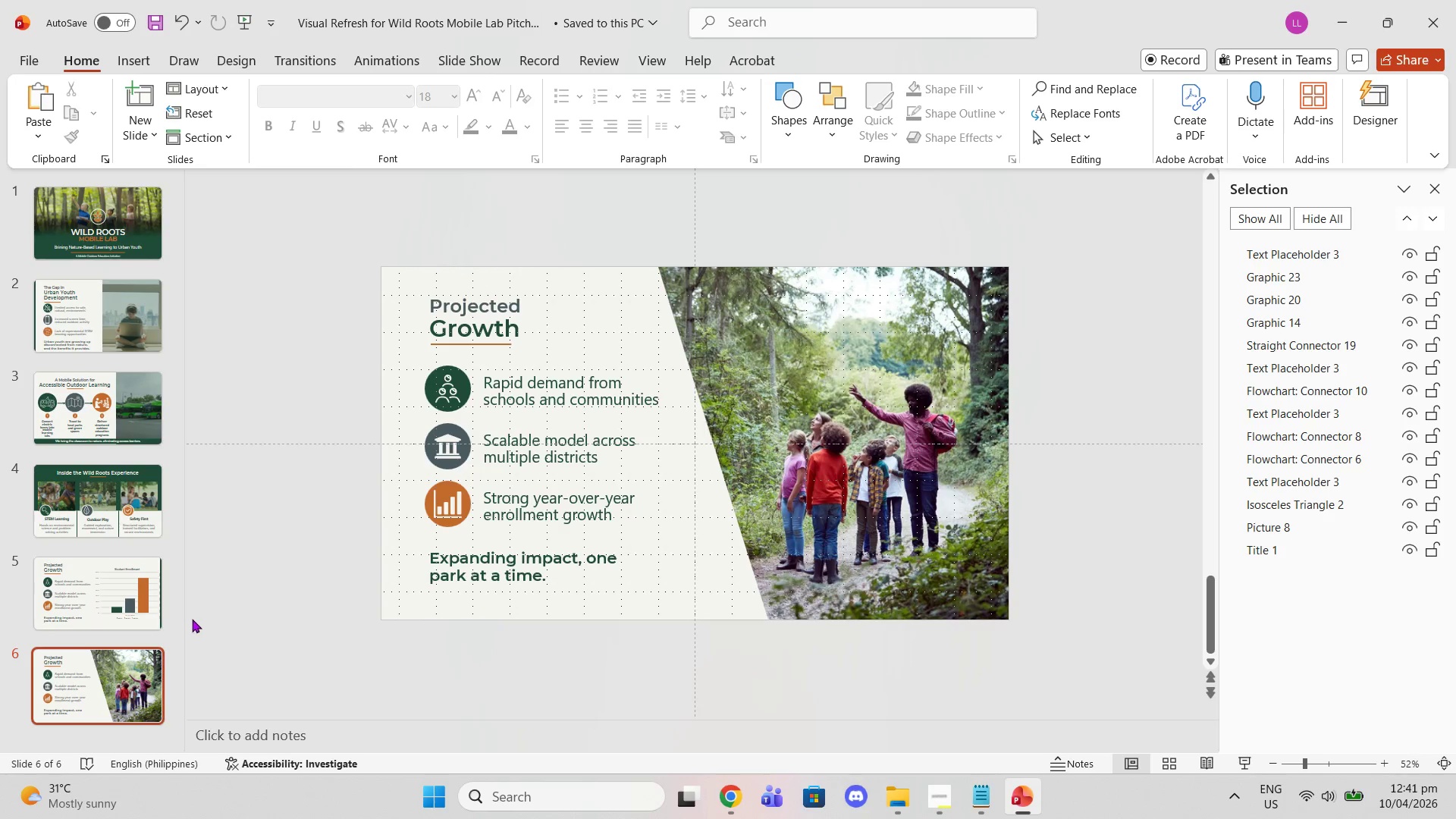 
left_click([115, 551])
 